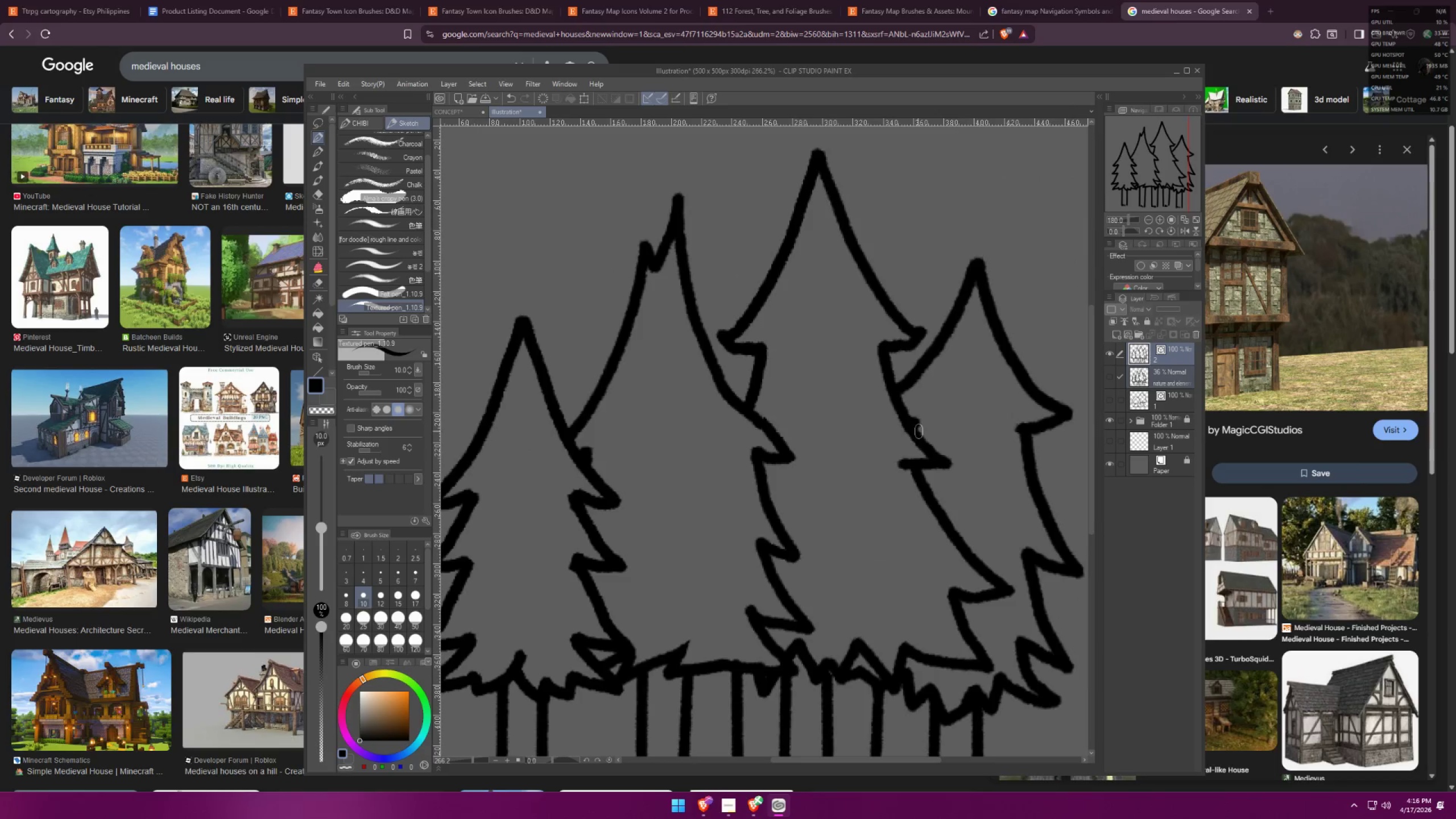 
scroll: coordinate [994, 479], scroll_direction: up, amount: 5.0
 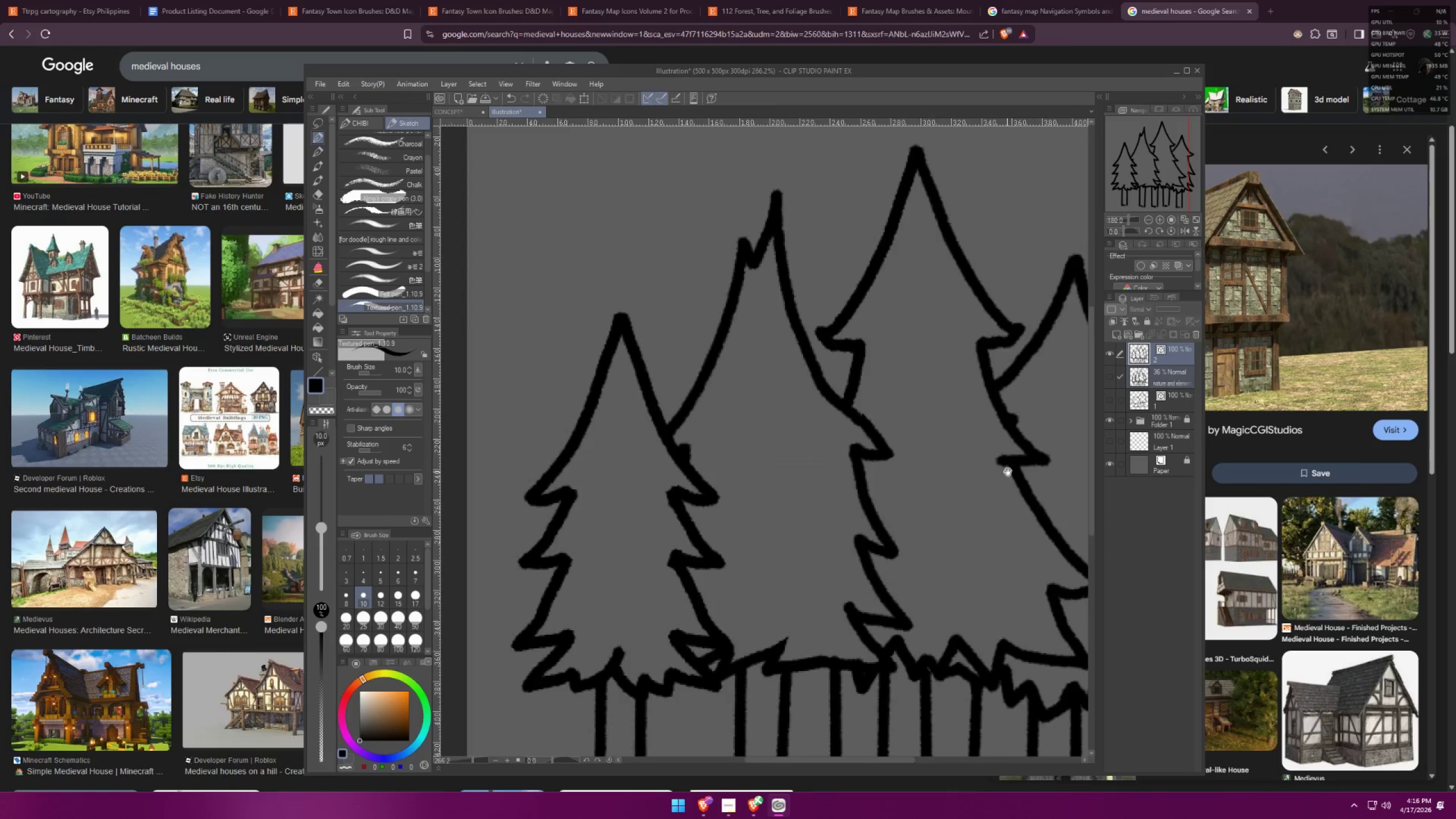 
key(E)
 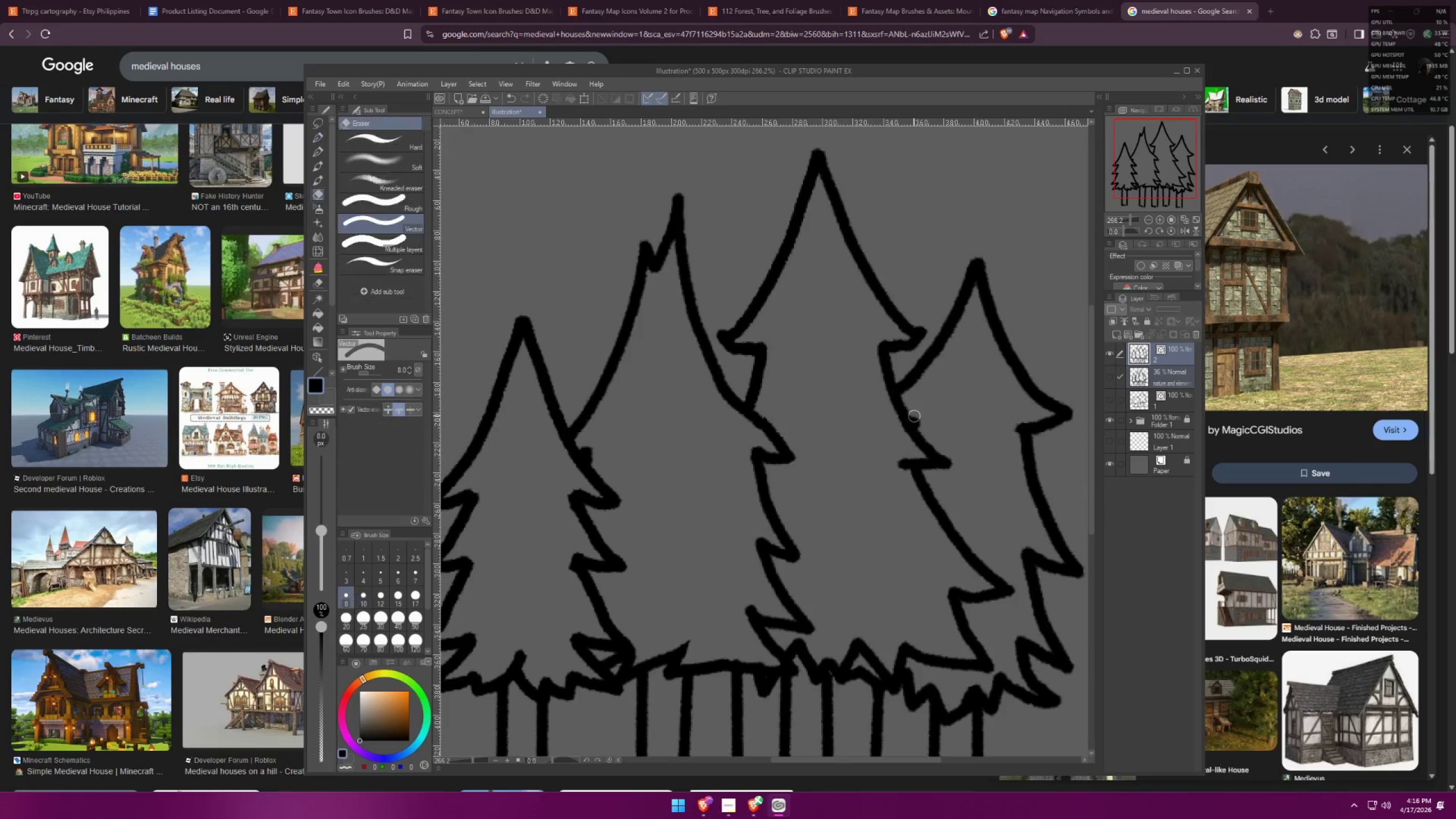 
left_click_drag(start_coordinate=[913, 416], to_coordinate=[919, 424])
 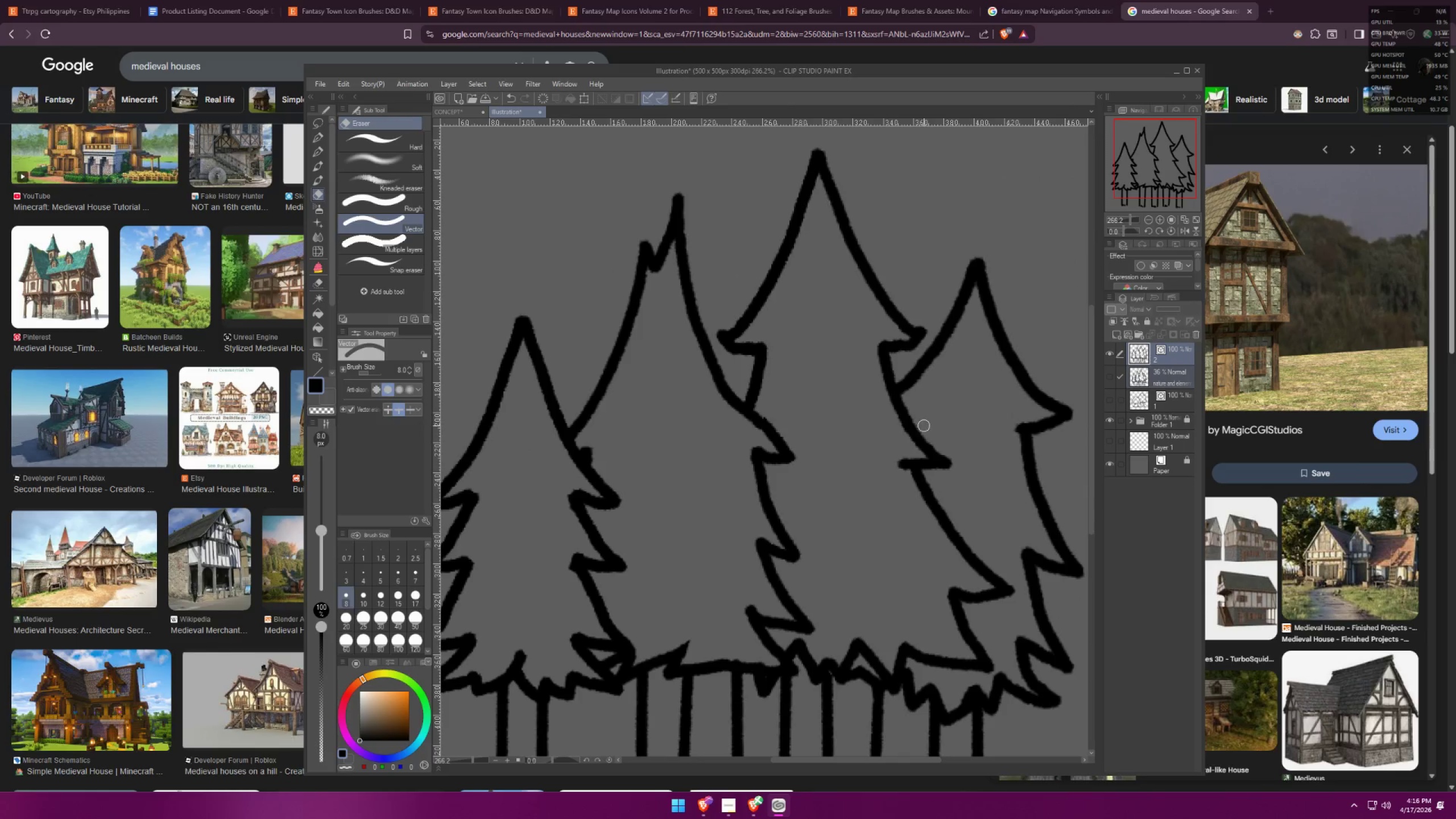 
scroll: coordinate [971, 430], scroll_direction: down, amount: 5.0
 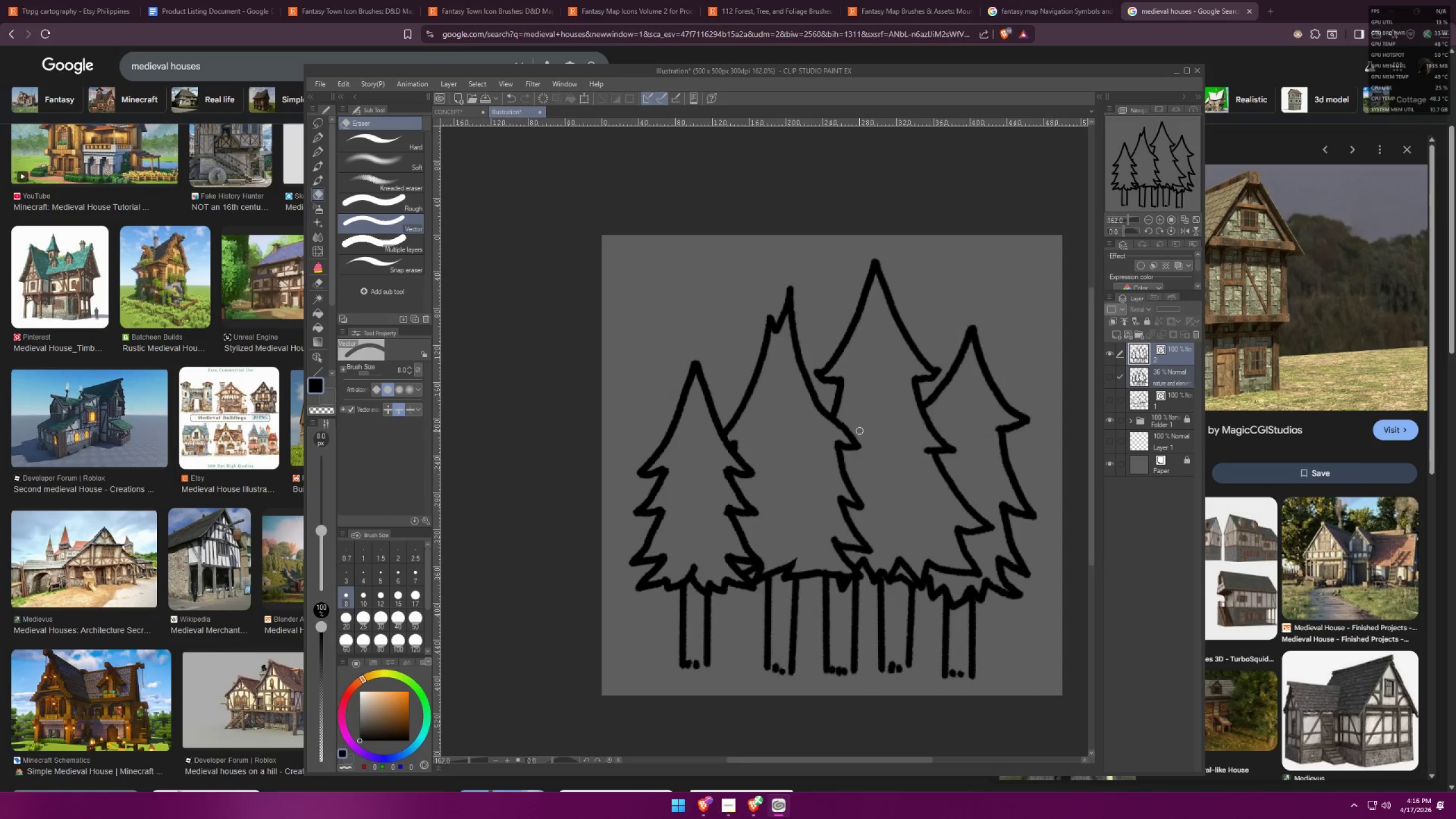 
scroll: coordinate [680, 355], scroll_direction: up, amount: 5.0
 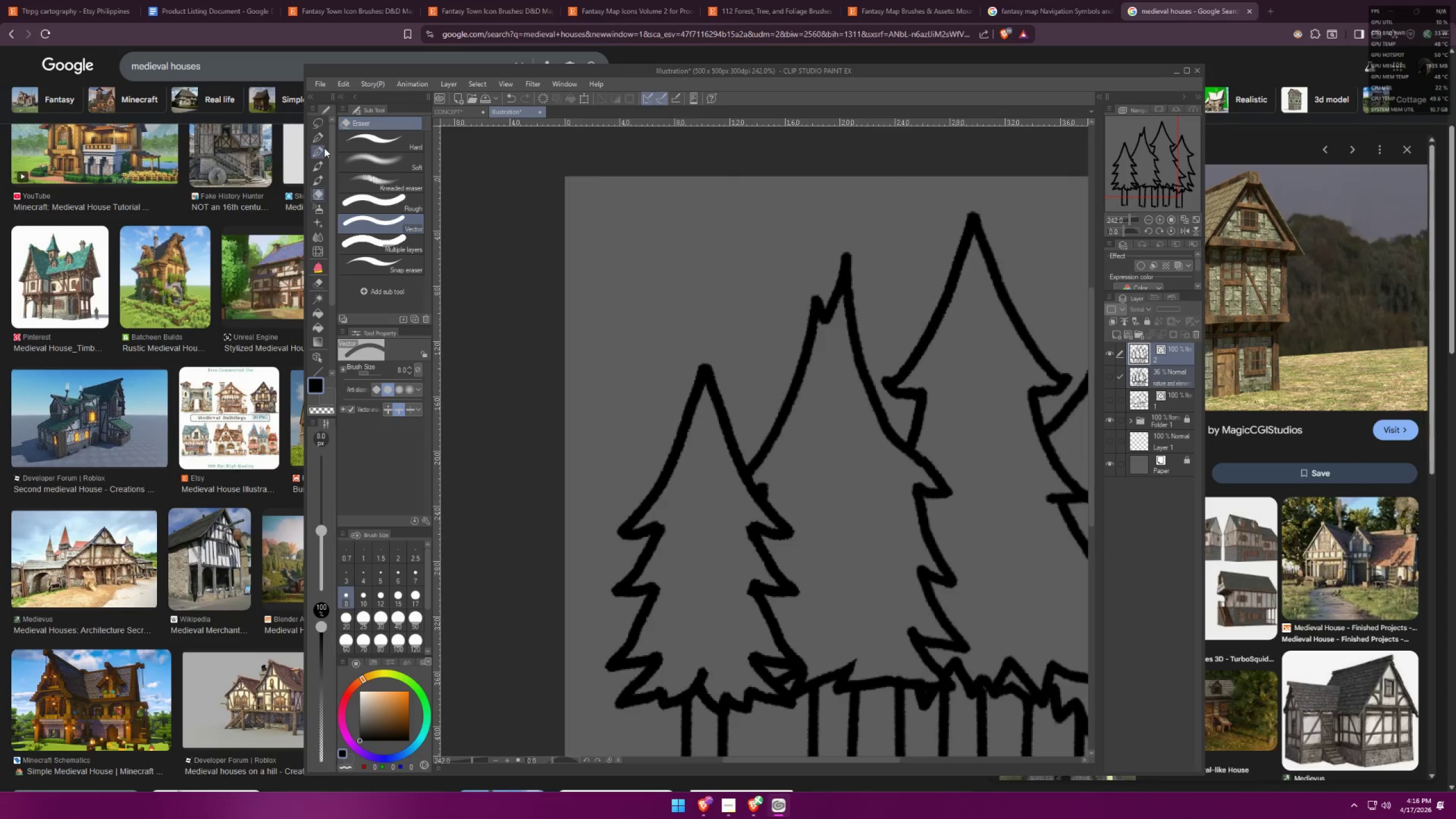 
double_click([322, 141])
 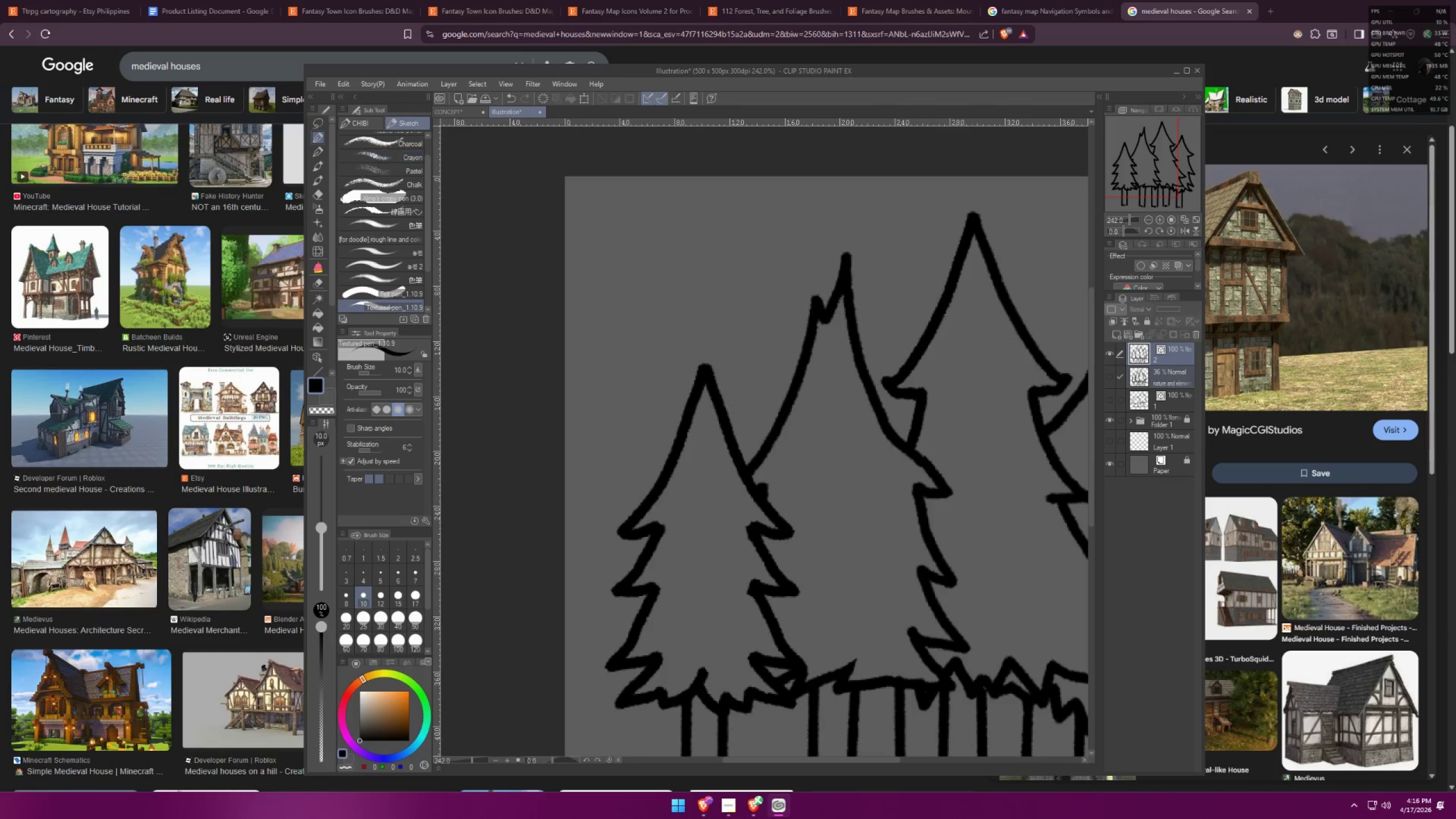 
left_click_drag(start_coordinate=[673, 384], to_coordinate=[723, 417])
 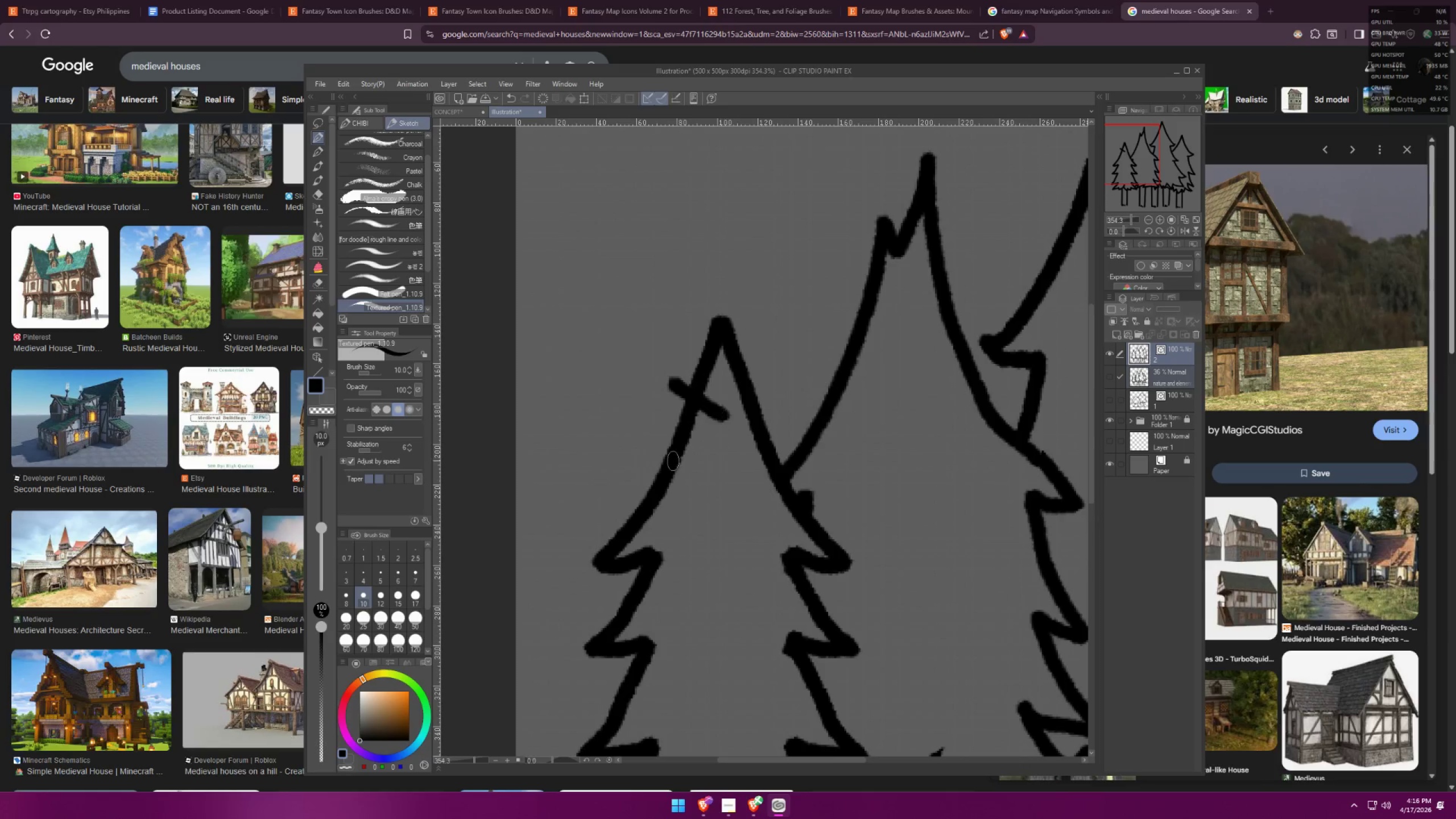 
scroll: coordinate [677, 465], scroll_direction: up, amount: 4.0
 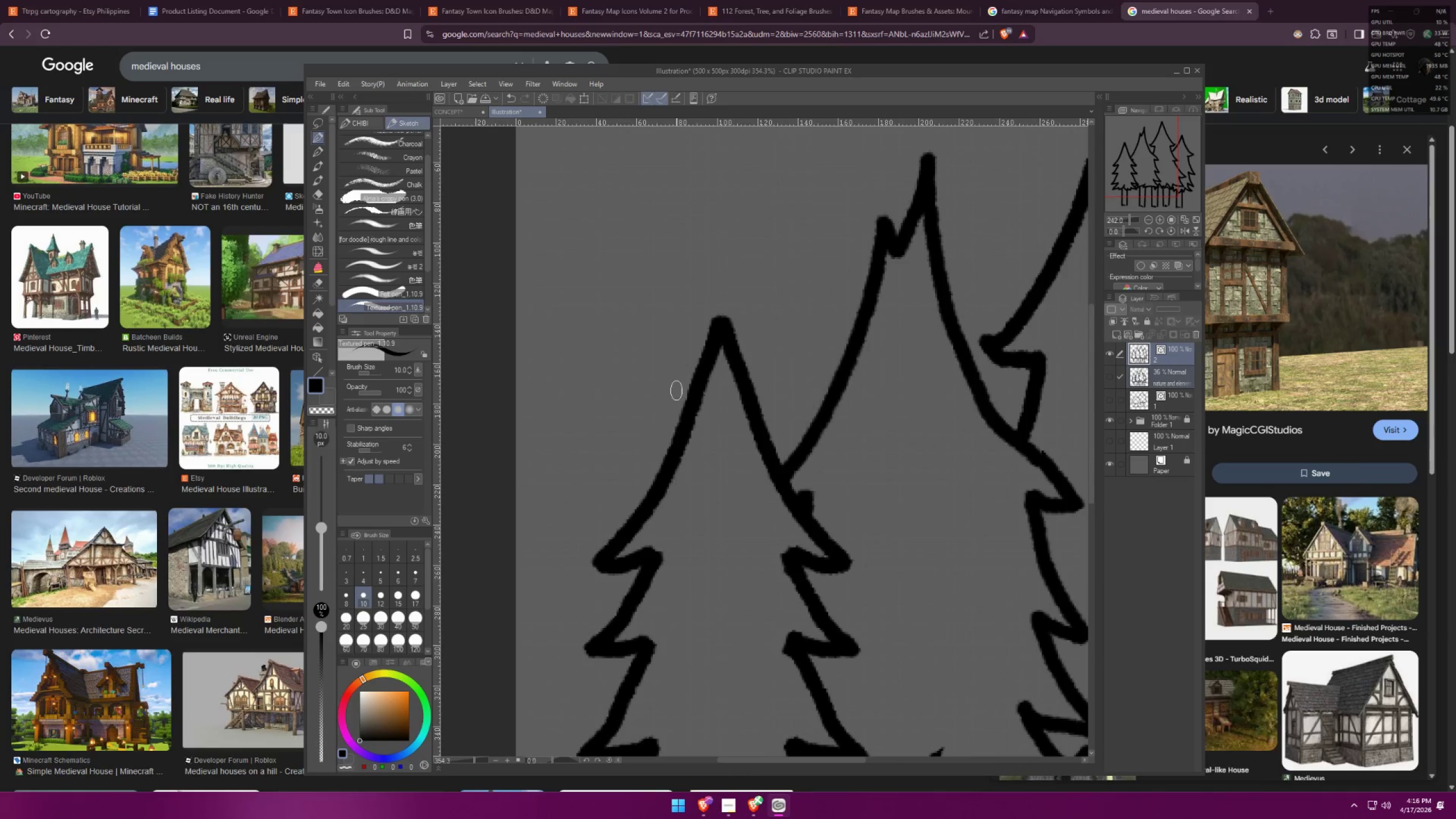 
left_click_drag(start_coordinate=[659, 464], to_coordinate=[687, 475])
 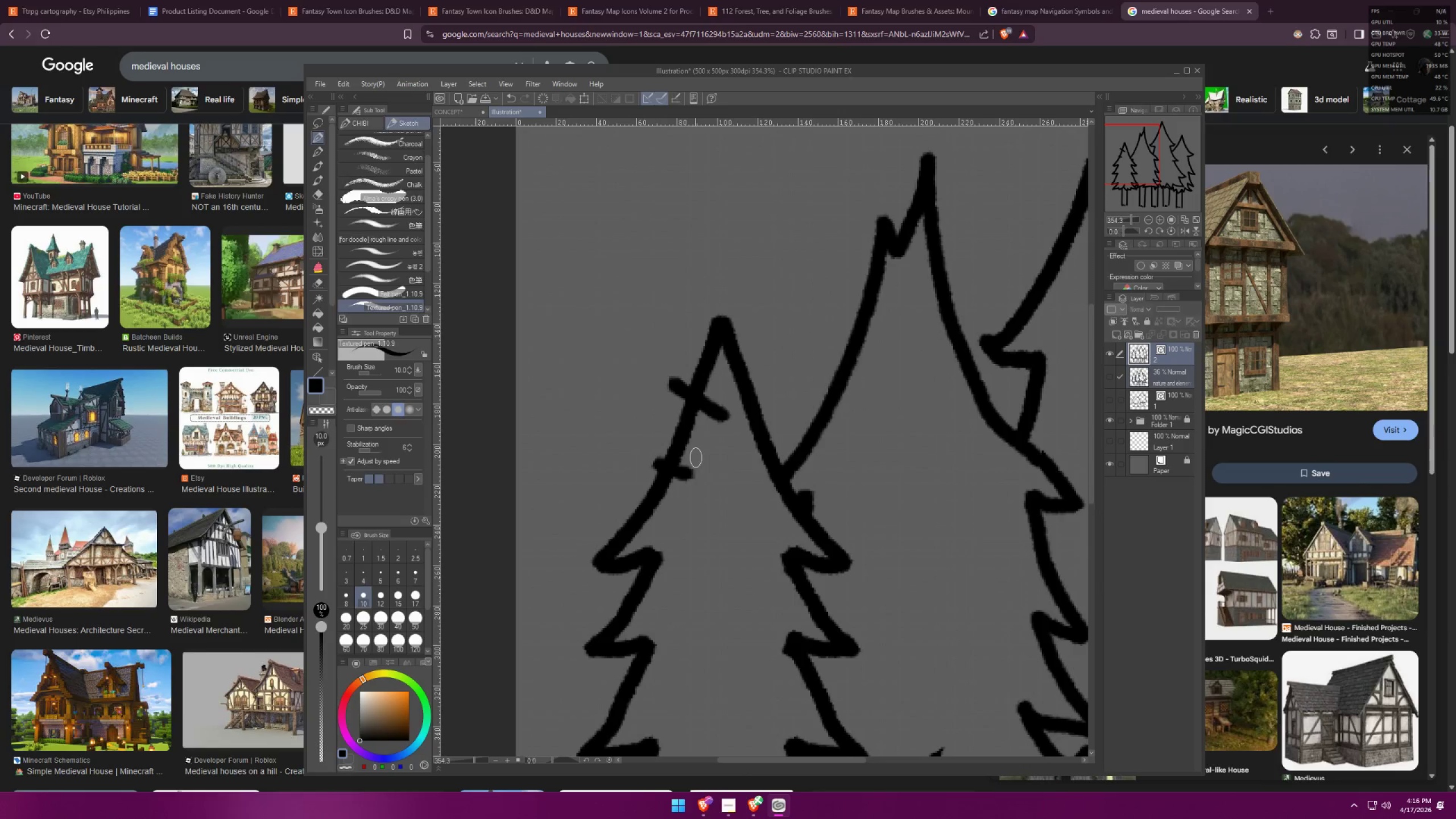 
key(E)
 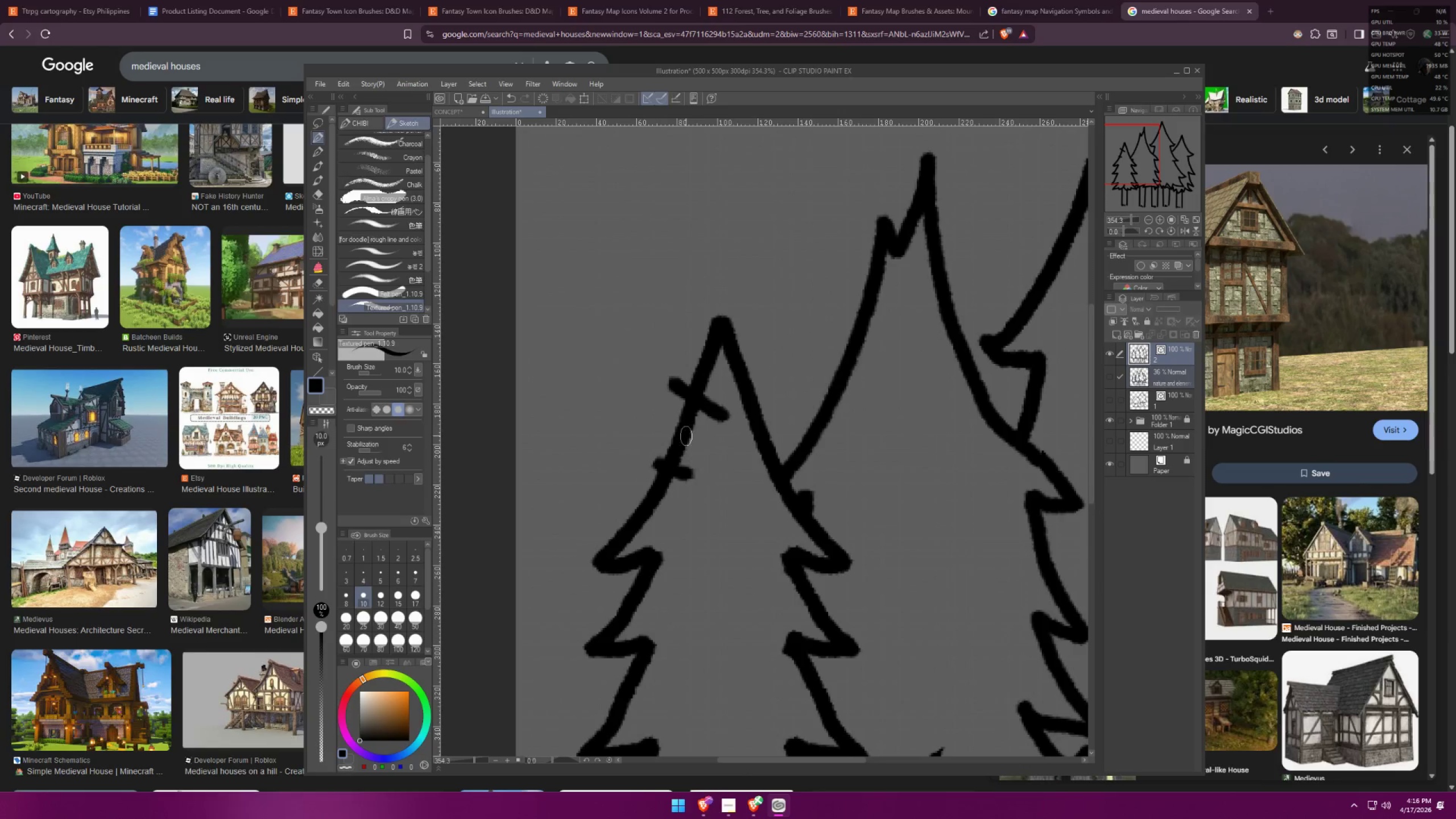 
left_click_drag(start_coordinate=[670, 419], to_coordinate=[685, 429])
 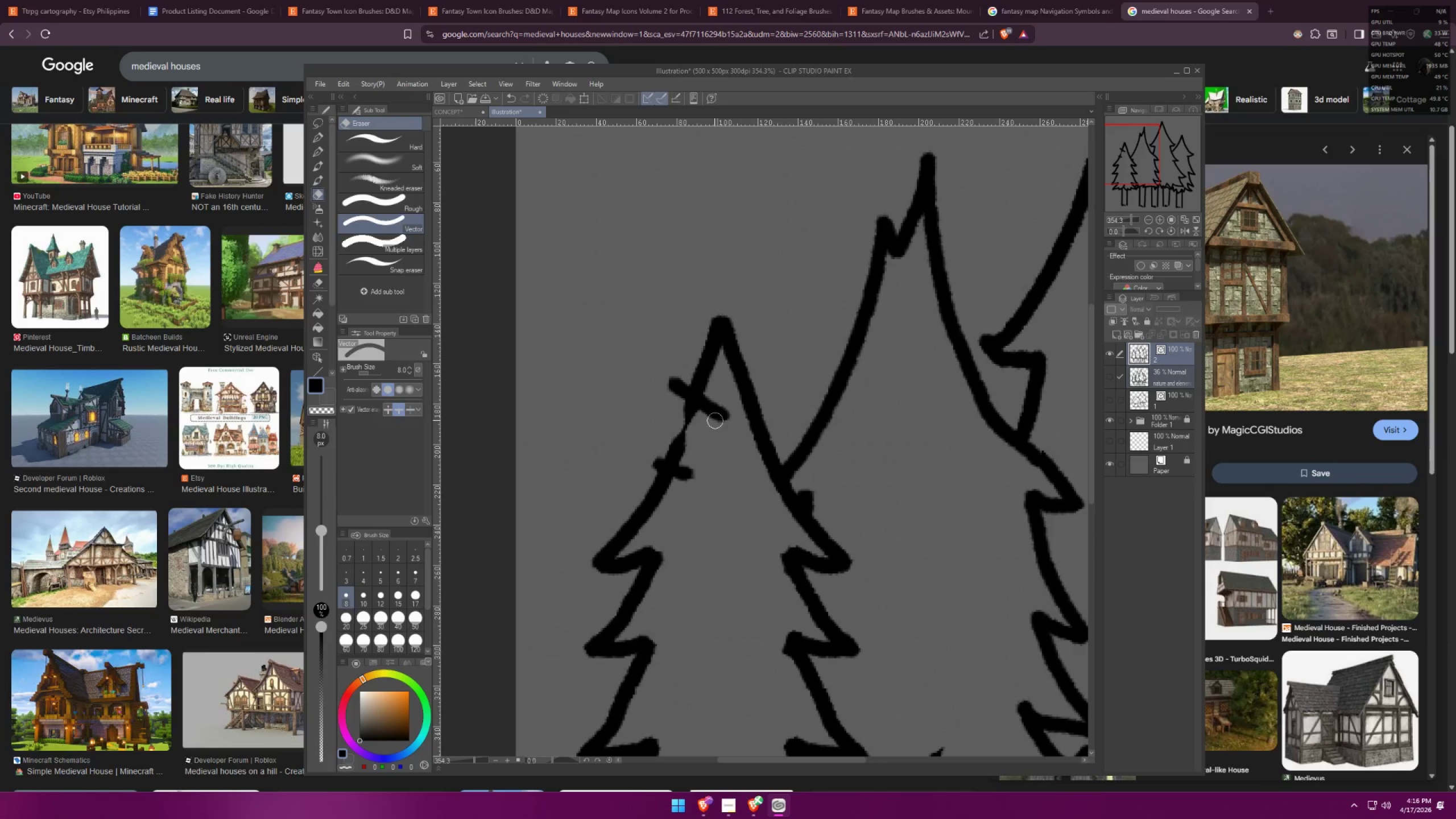 
hold_key(key=ControlLeft, duration=0.7)
left_click_drag(start_coordinate=[681, 428], to_coordinate=[693, 442])
 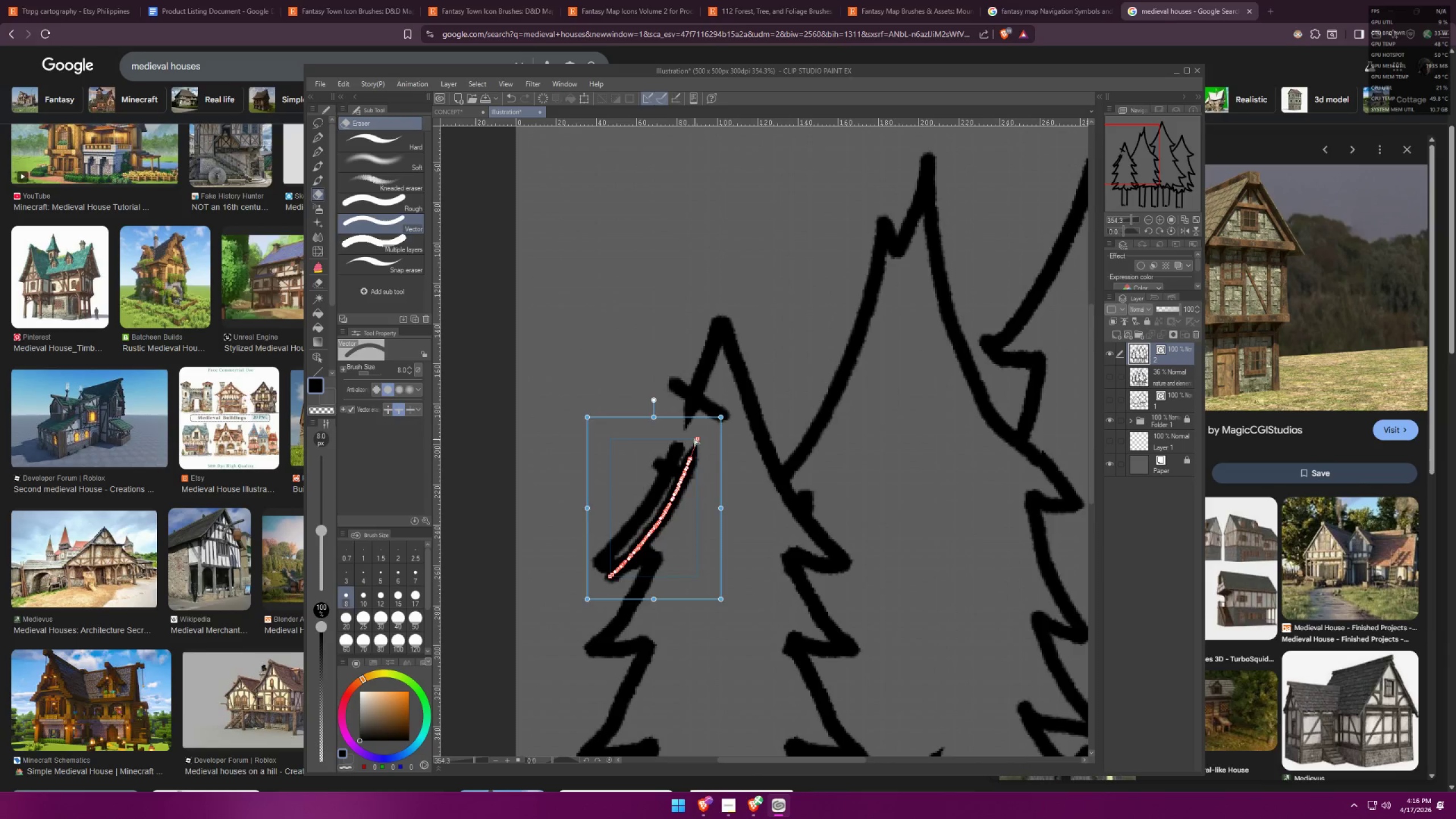 
key(Control+ControlLeft)
 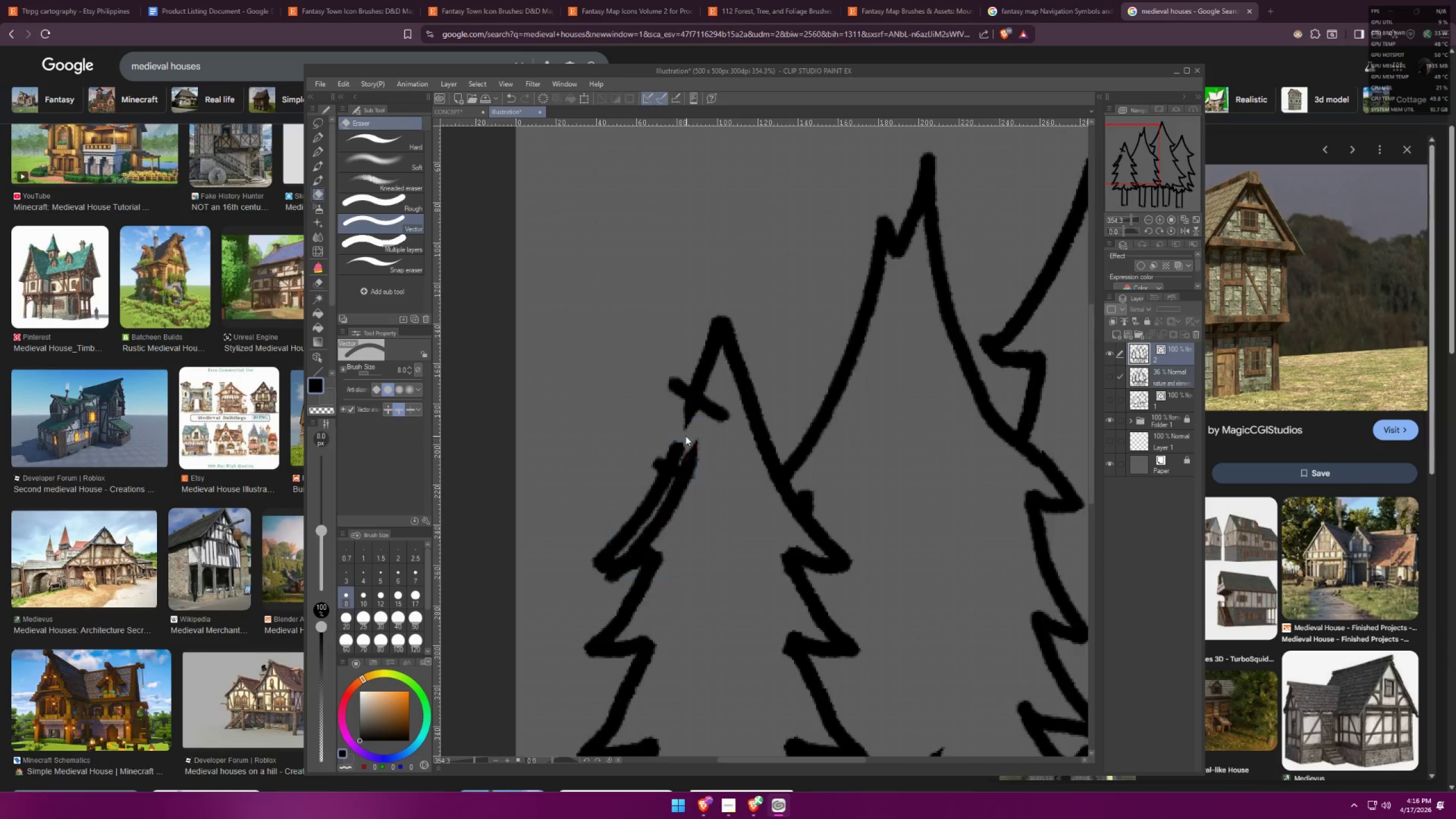 
key(Control+Z)
 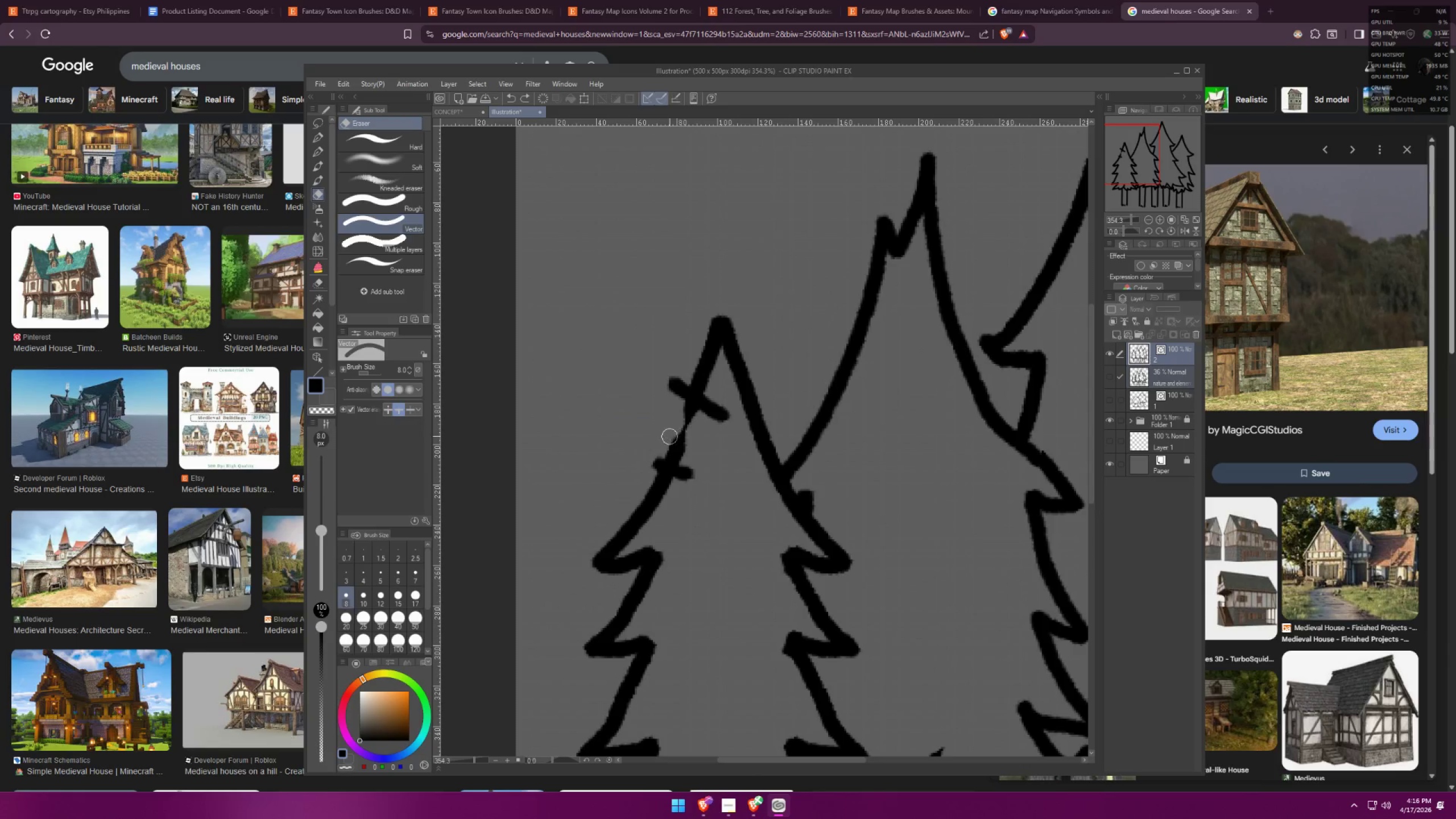 
key(Control+ControlLeft)
 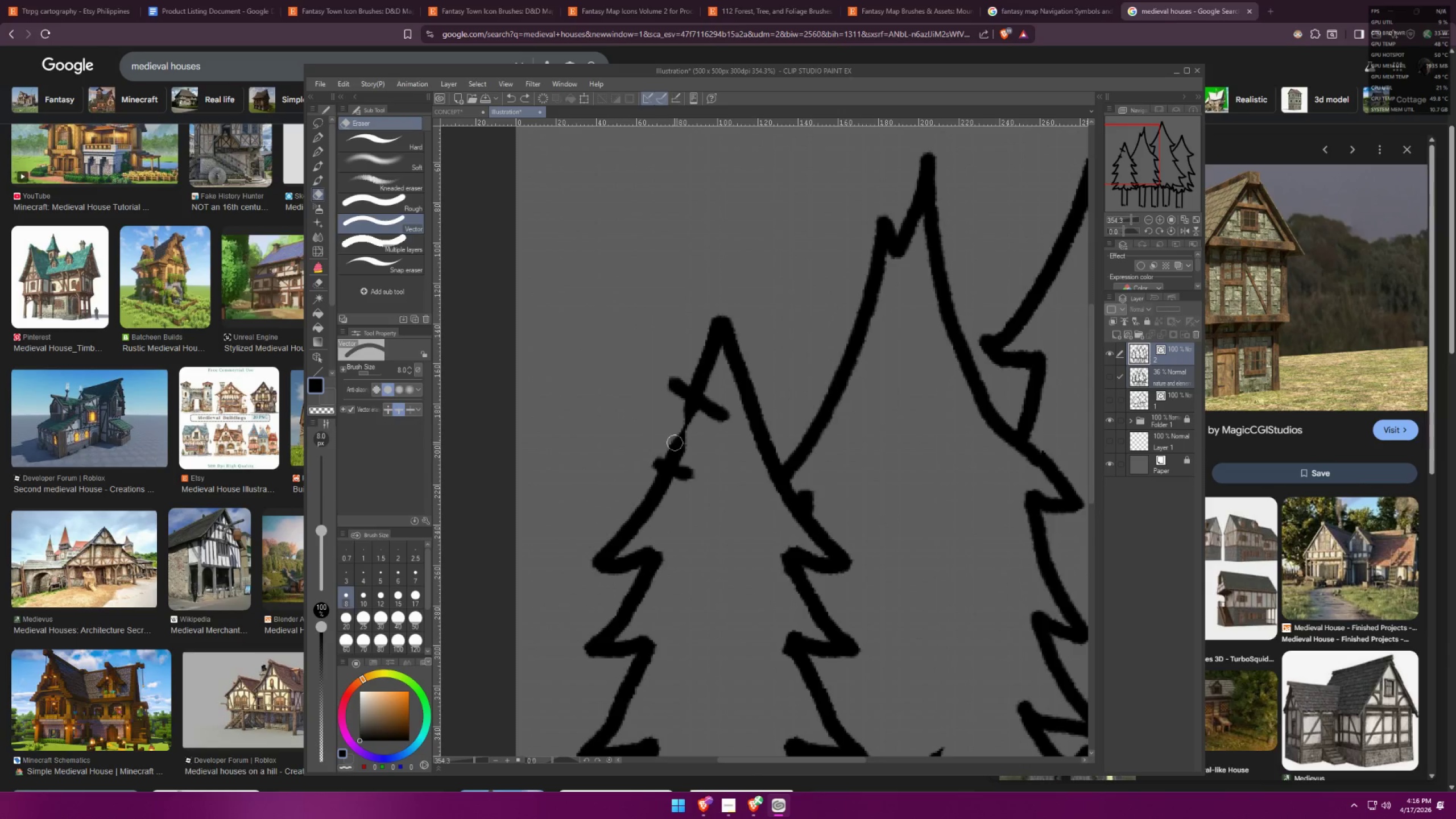 
key(E)
 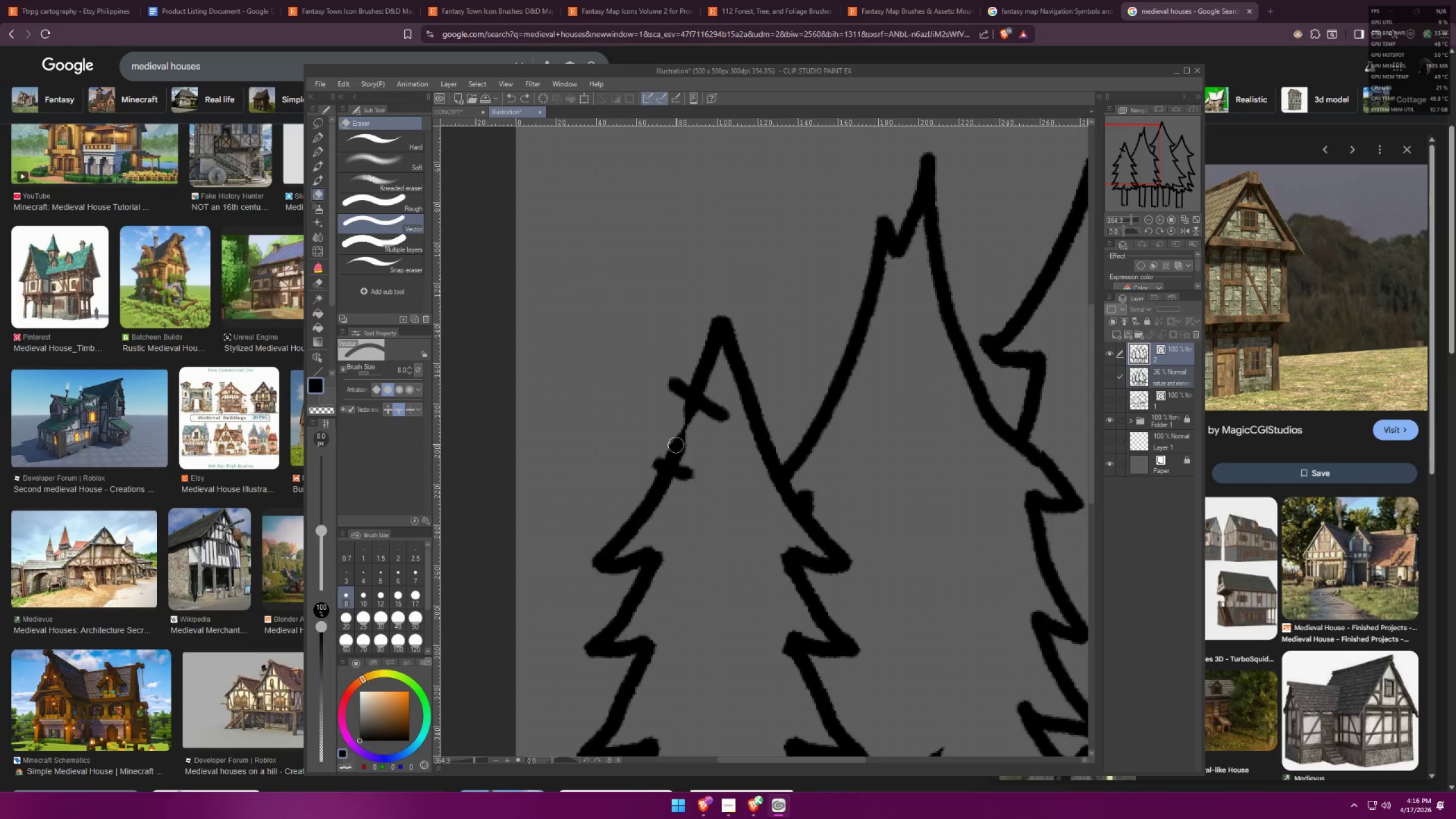 
left_click_drag(start_coordinate=[673, 445], to_coordinate=[700, 458])
 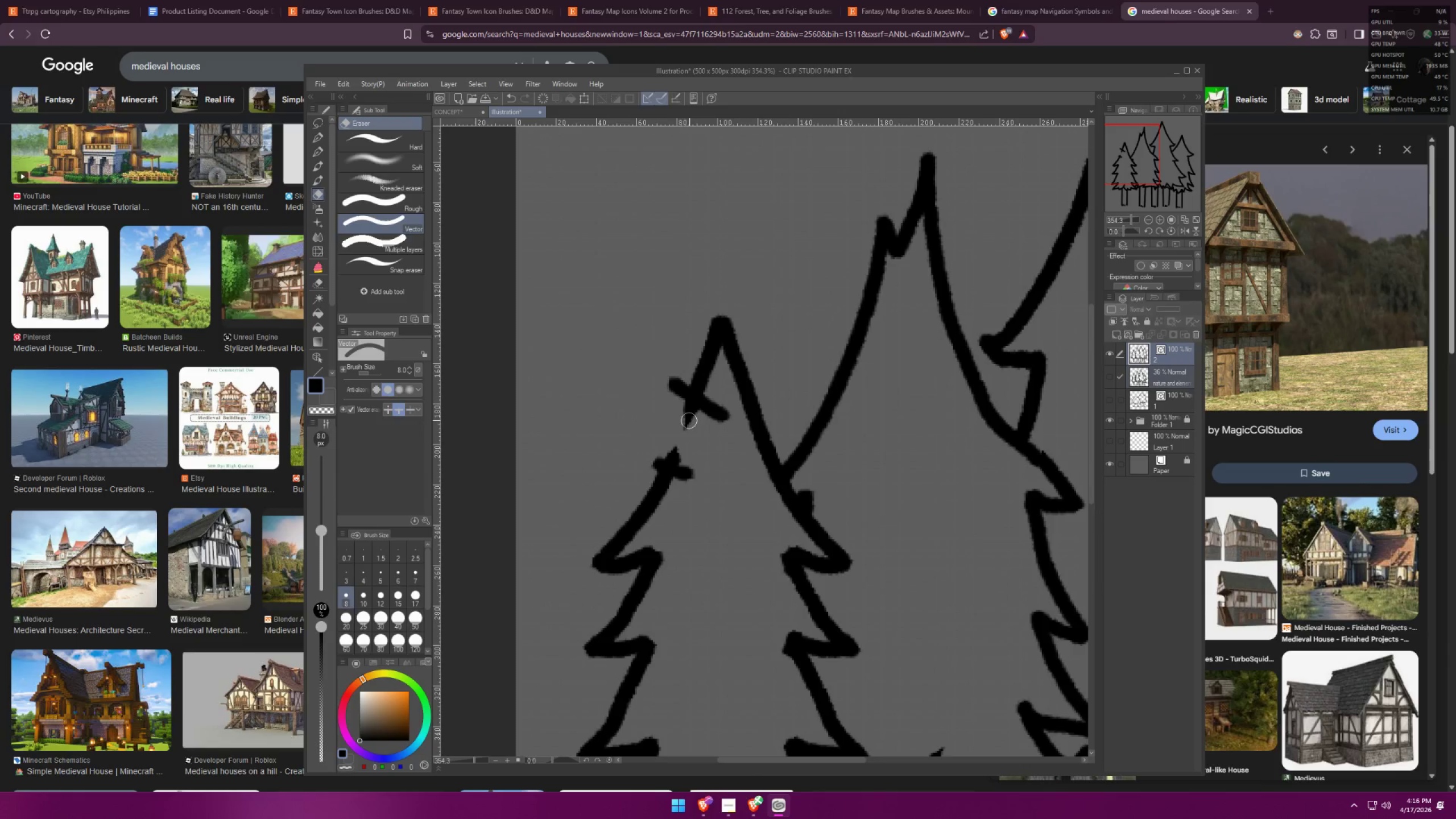 
left_click_drag(start_coordinate=[684, 409], to_coordinate=[698, 421])
 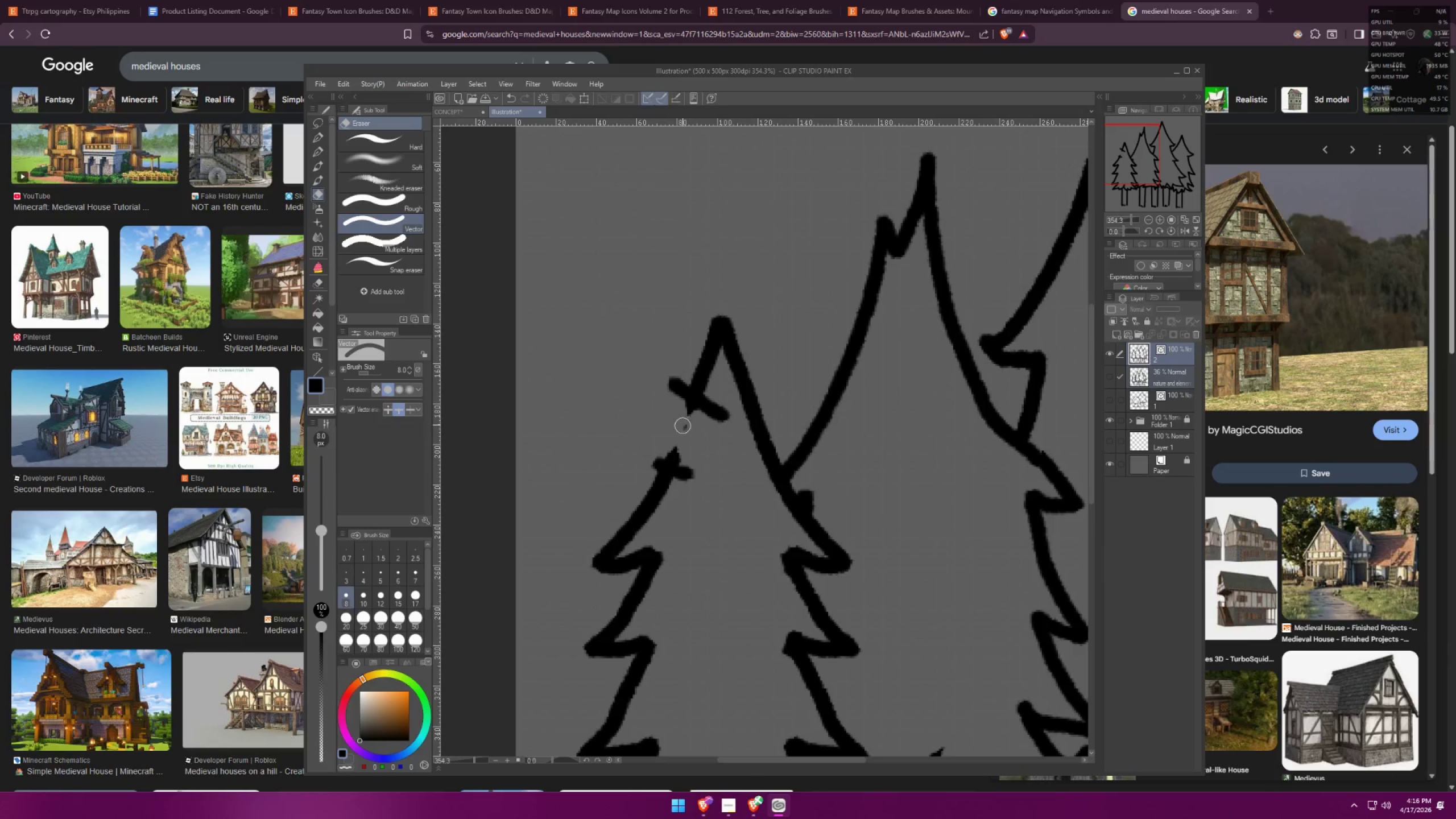 
left_click_drag(start_coordinate=[682, 429], to_coordinate=[714, 443])
 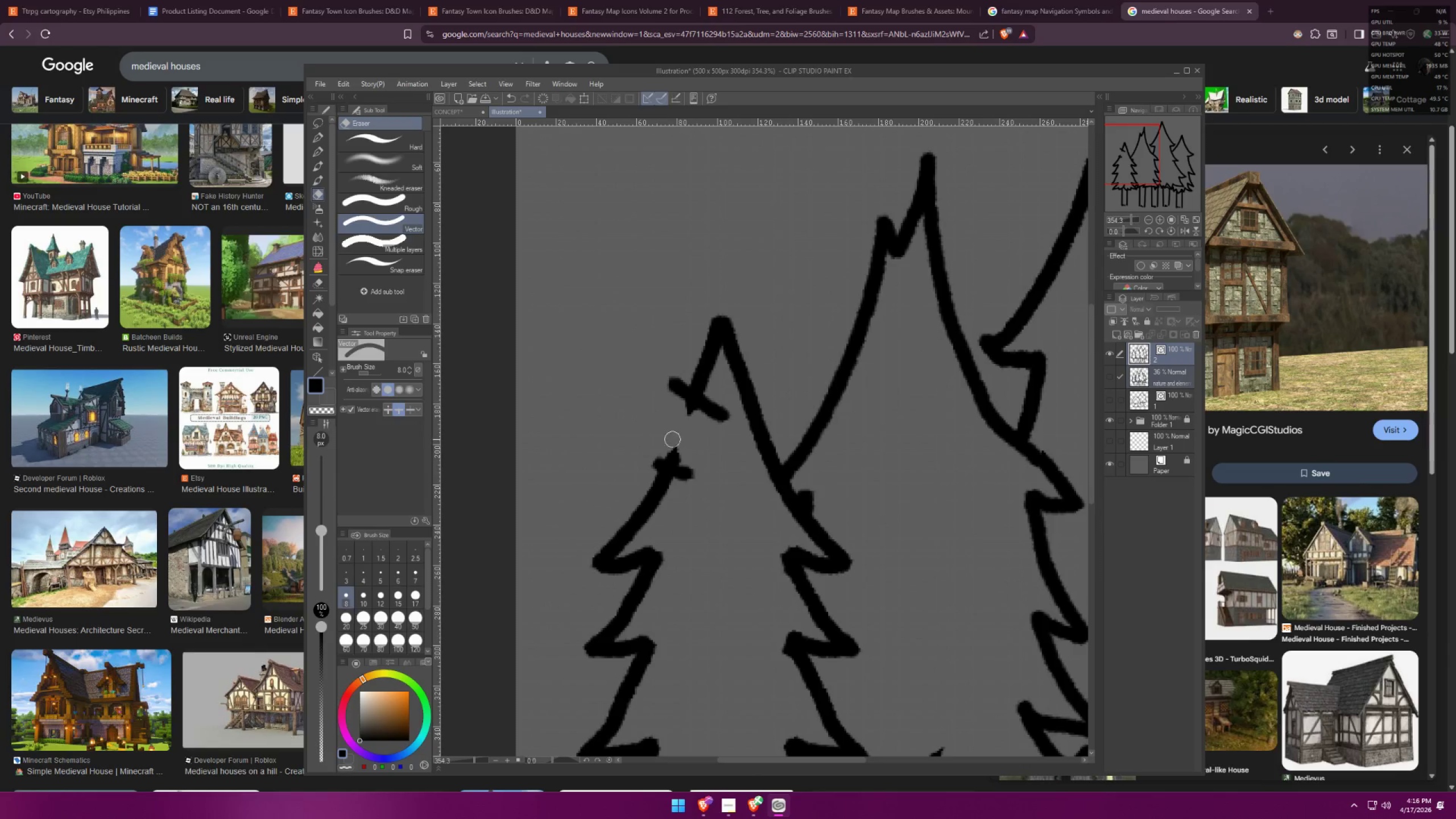 
left_click_drag(start_coordinate=[667, 441], to_coordinate=[690, 458])
 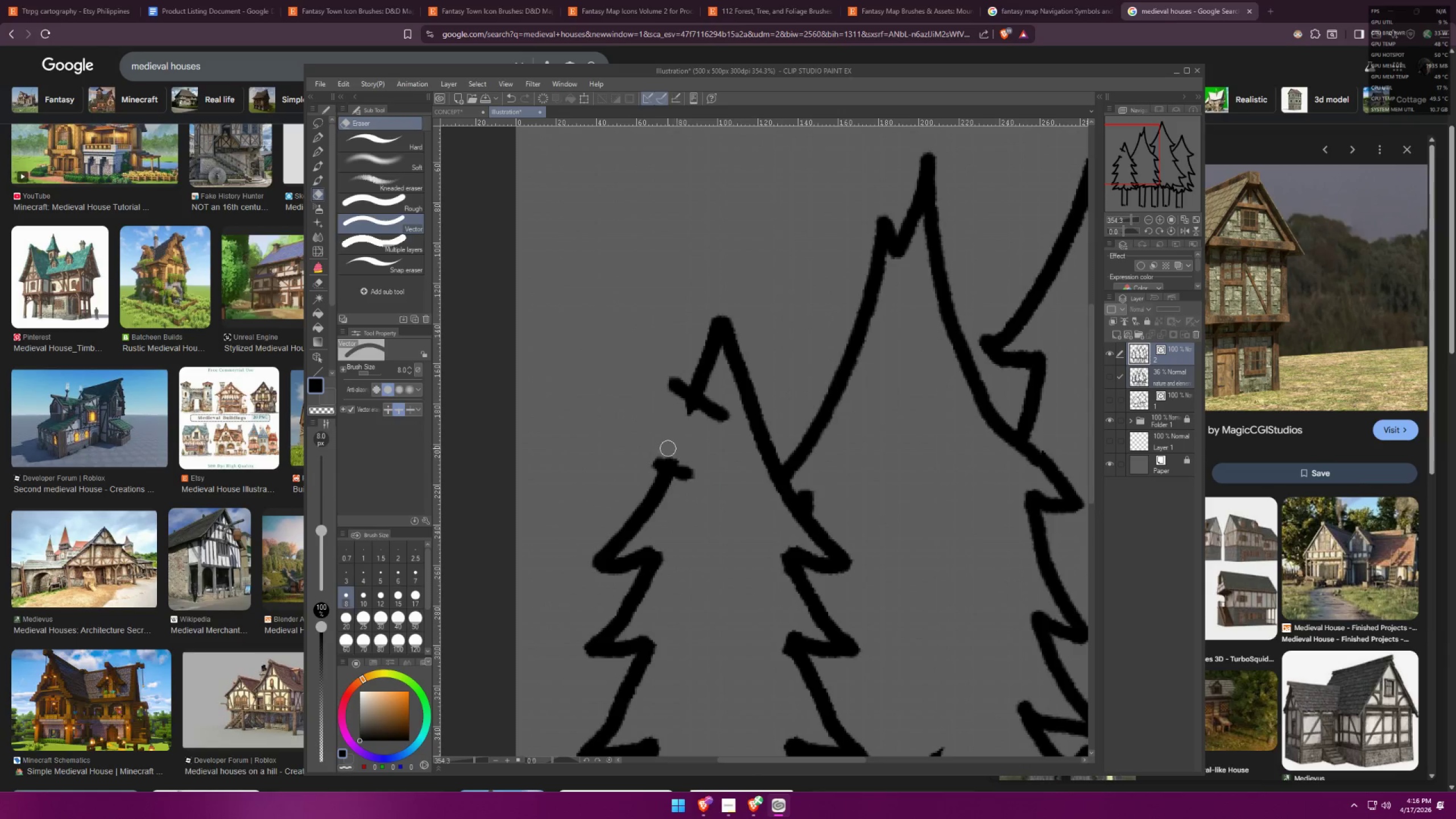 
left_click_drag(start_coordinate=[668, 448], to_coordinate=[686, 456])
 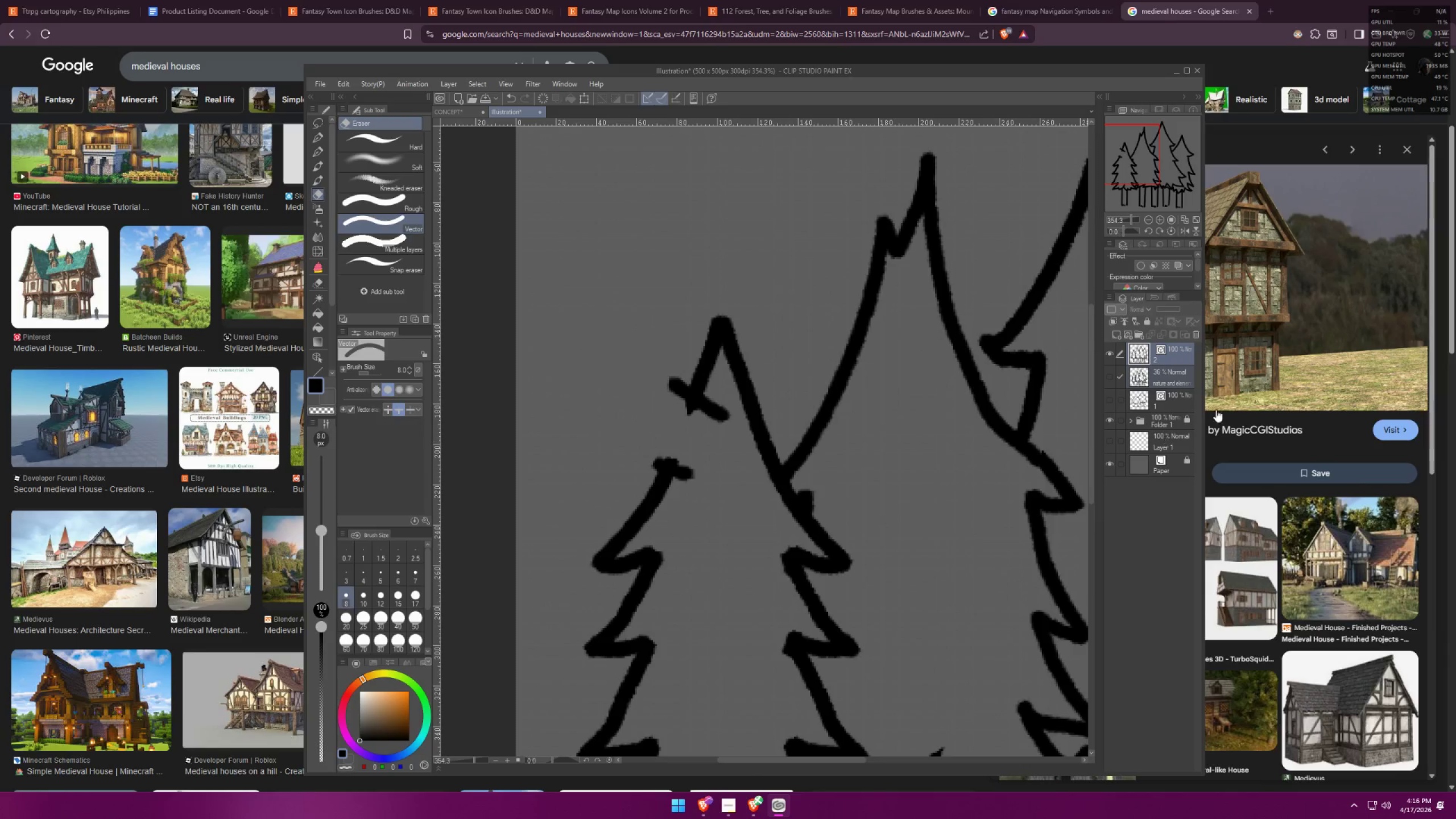 
left_click([1188, 353])
 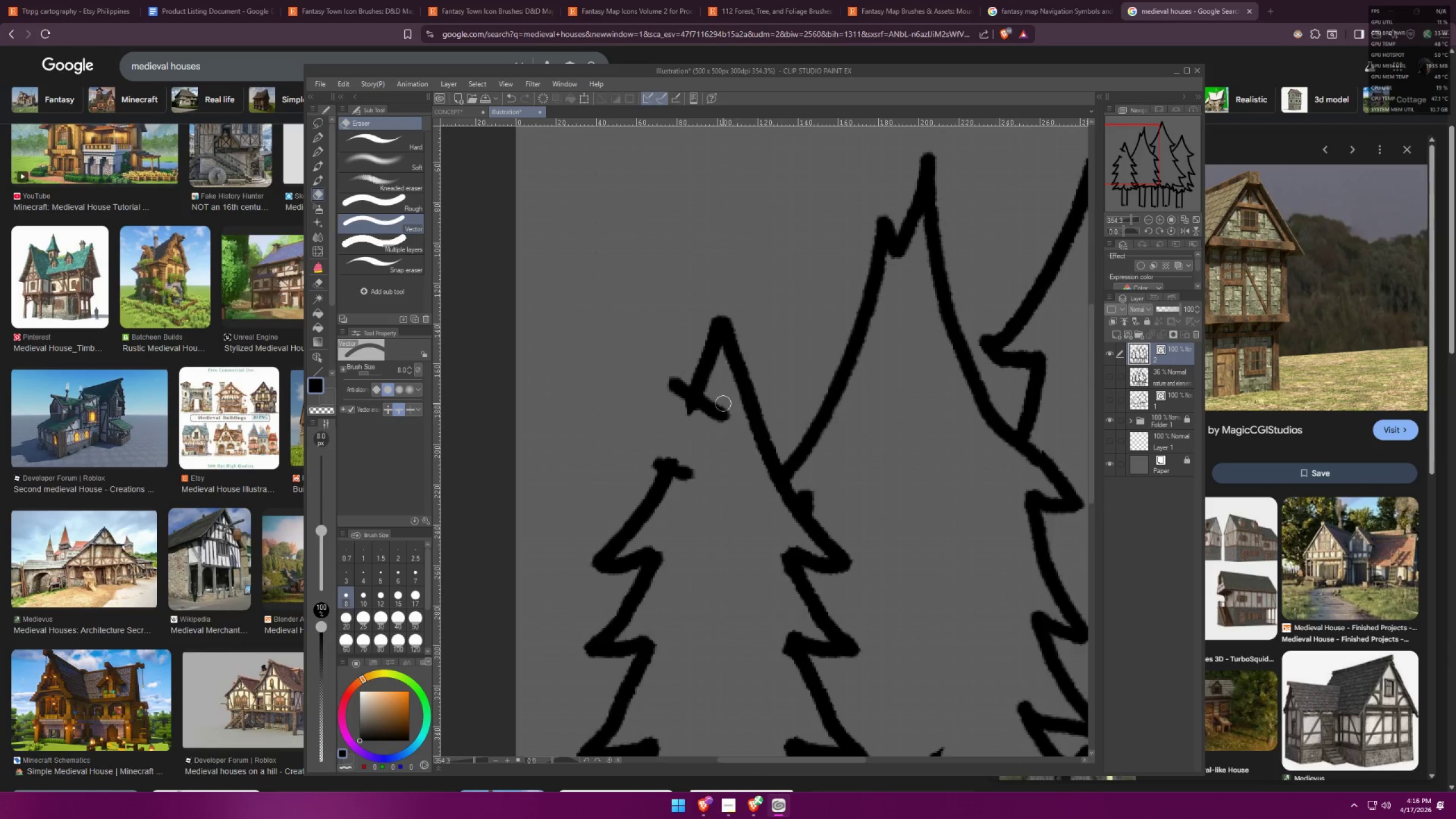 
left_click_drag(start_coordinate=[688, 404], to_coordinate=[702, 416])
 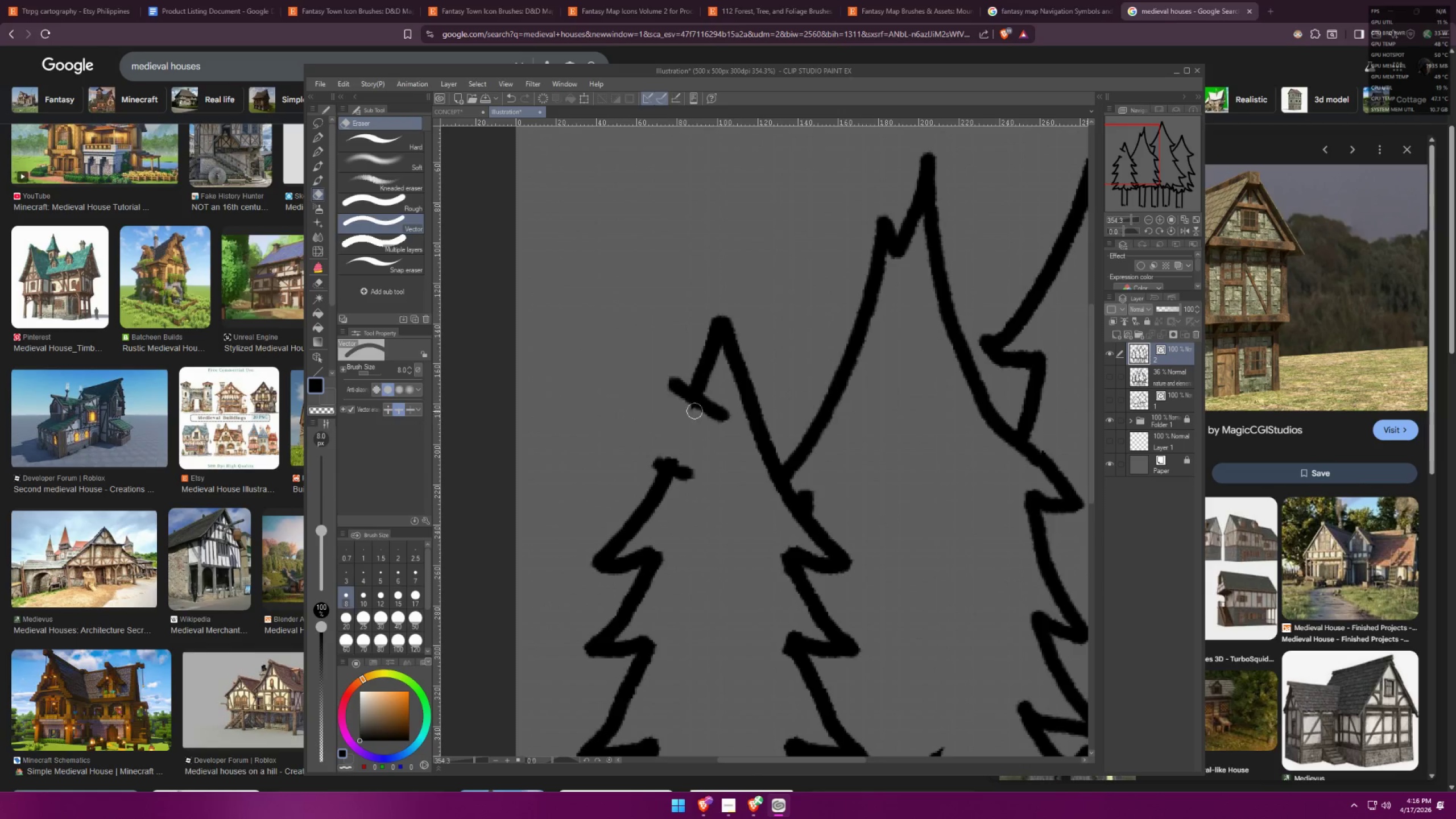 
left_click_drag(start_coordinate=[683, 408], to_coordinate=[702, 414])
 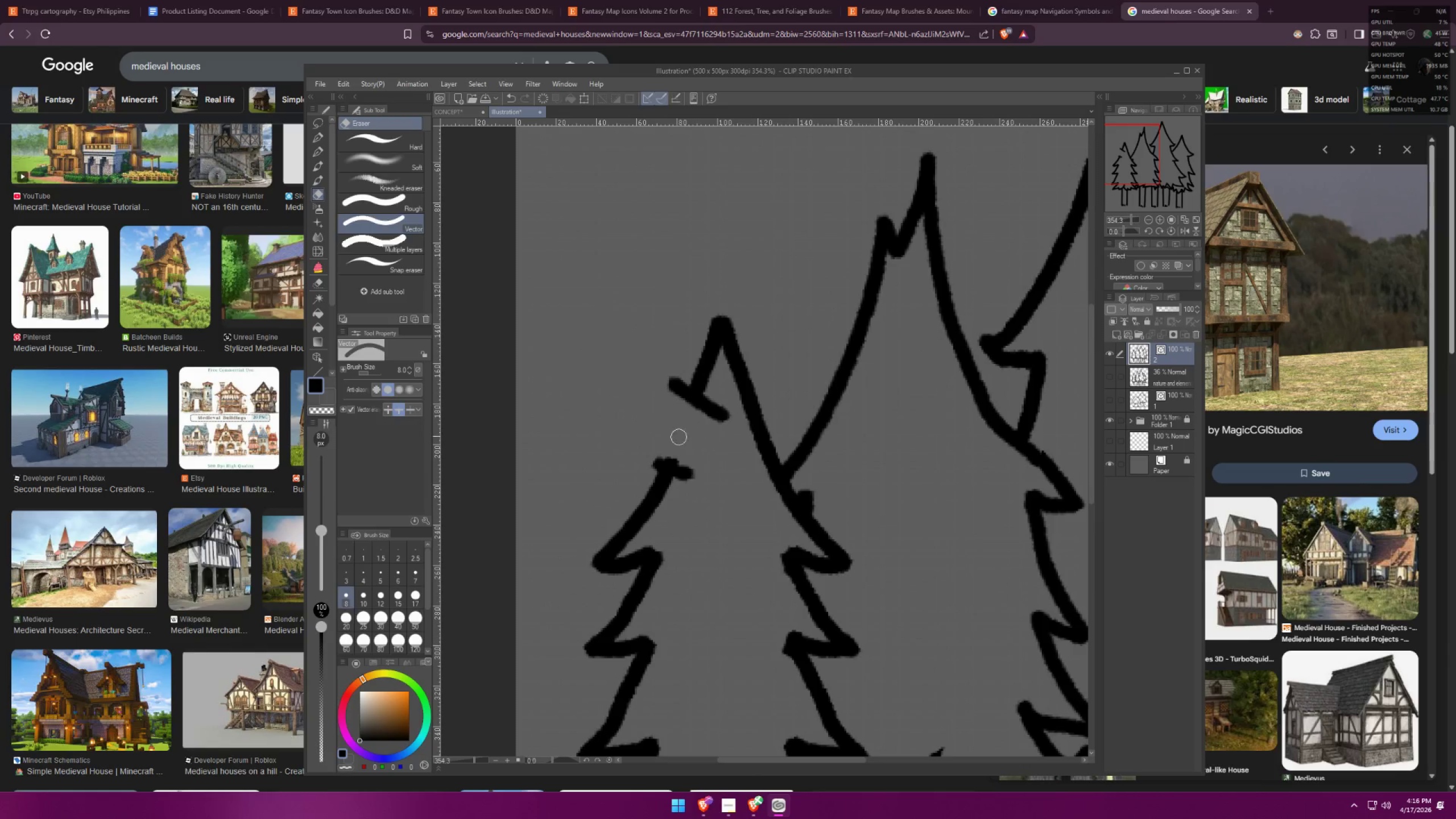 
left_click_drag(start_coordinate=[671, 446], to_coordinate=[696, 466])
 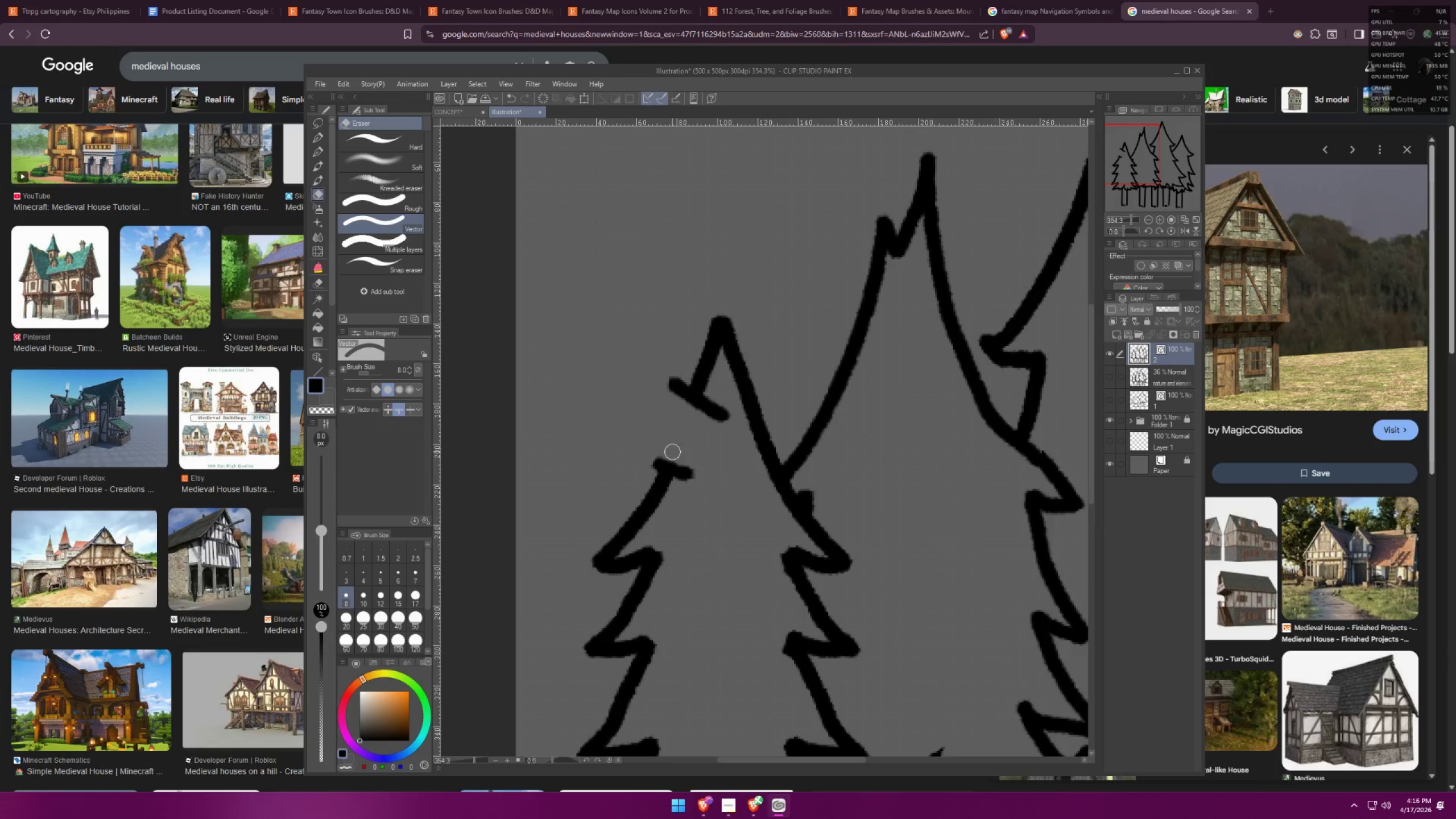 
left_click_drag(start_coordinate=[672, 452], to_coordinate=[689, 458])
 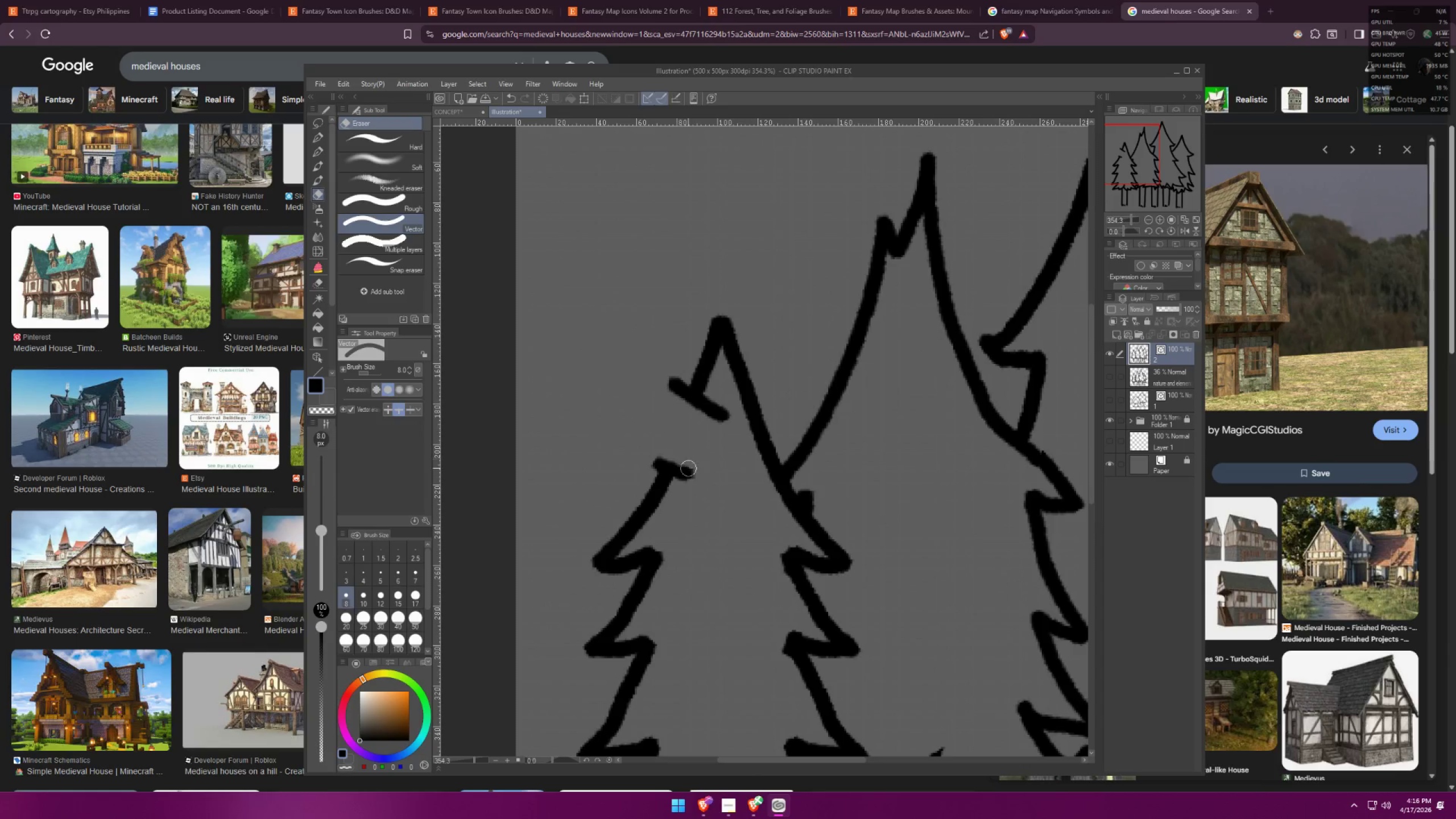 
triple_click([679, 479])
 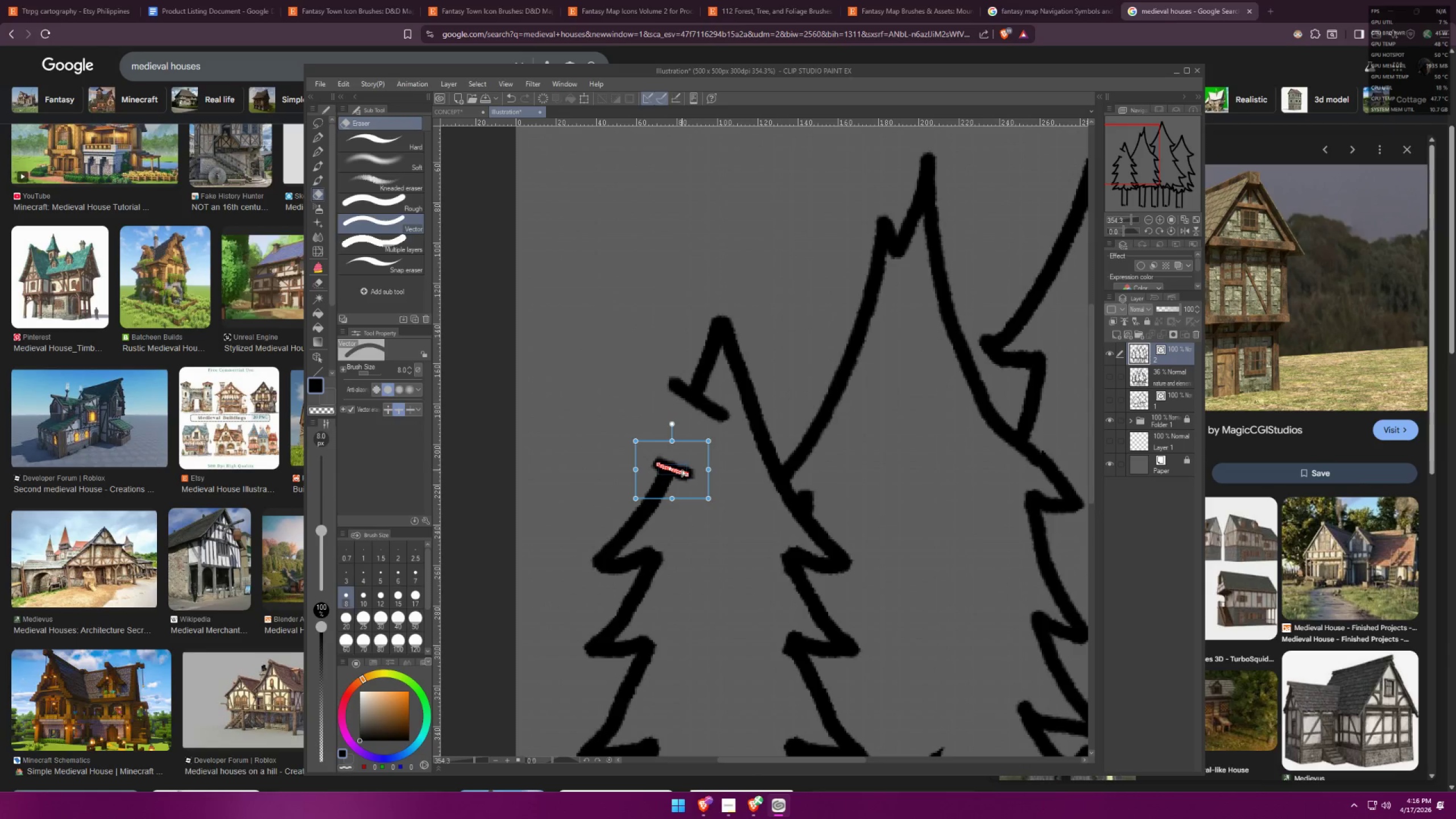 
key(Control+X)
 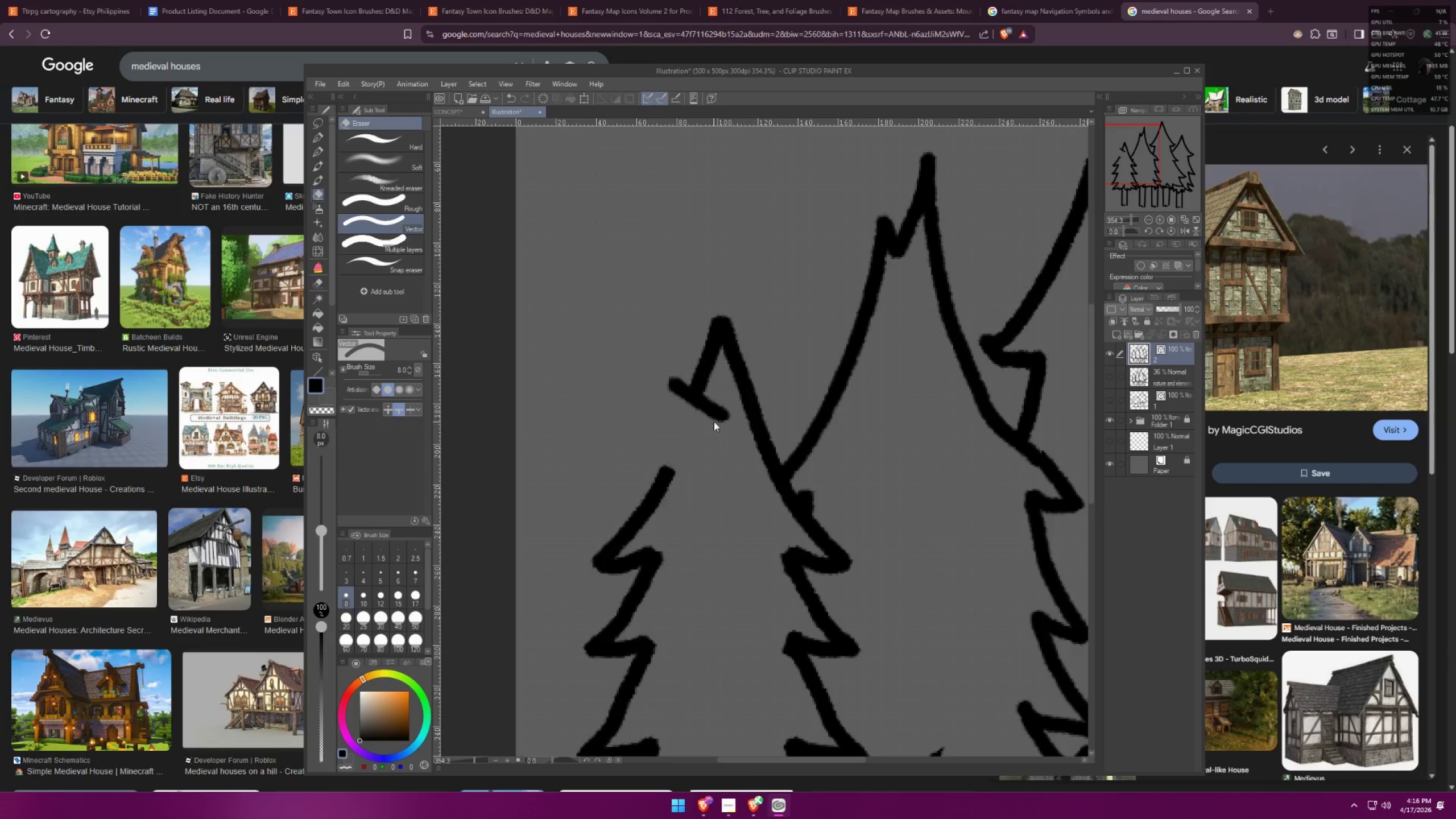 
left_click([714, 412])
 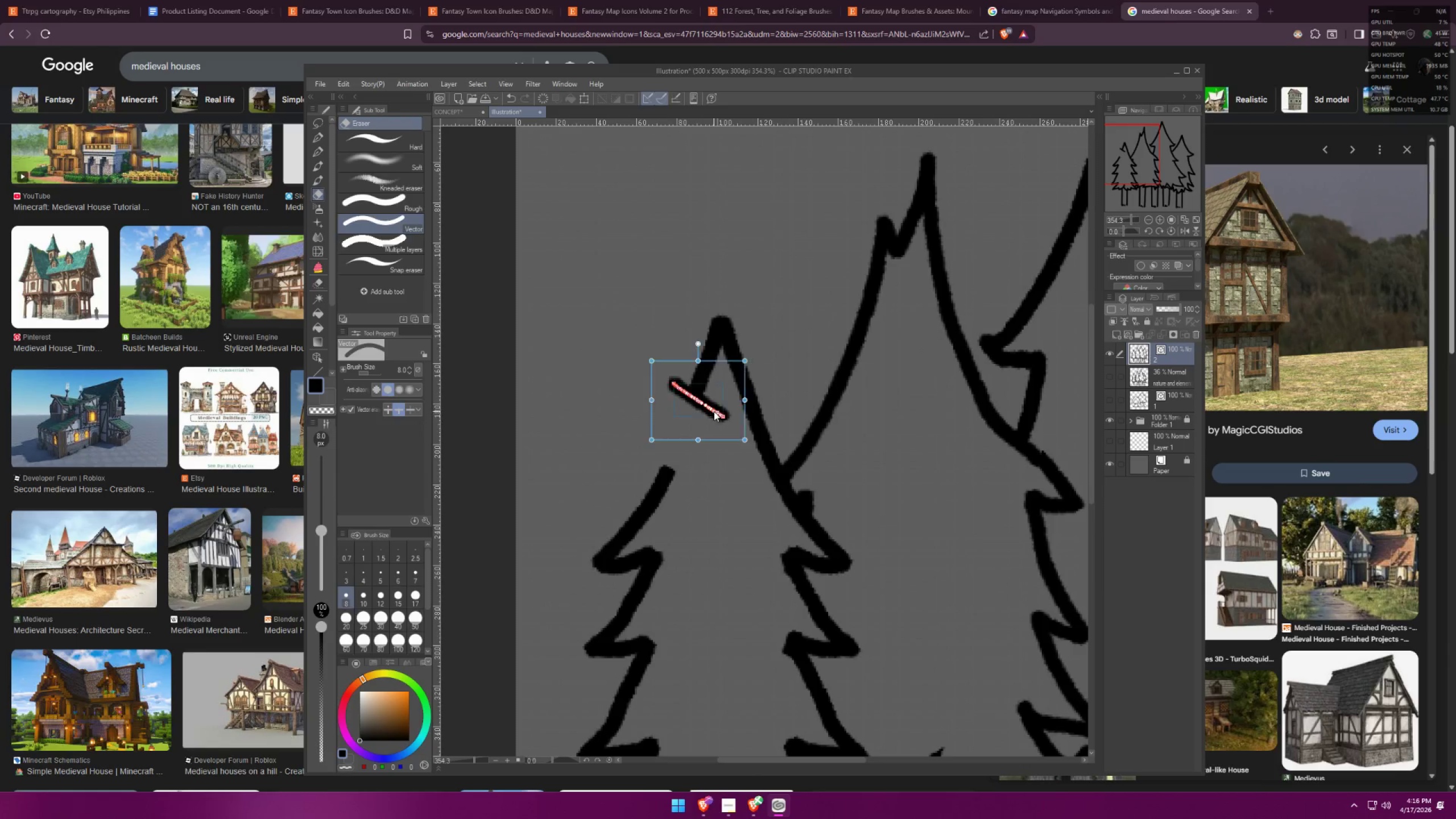 
key(Control+X)
 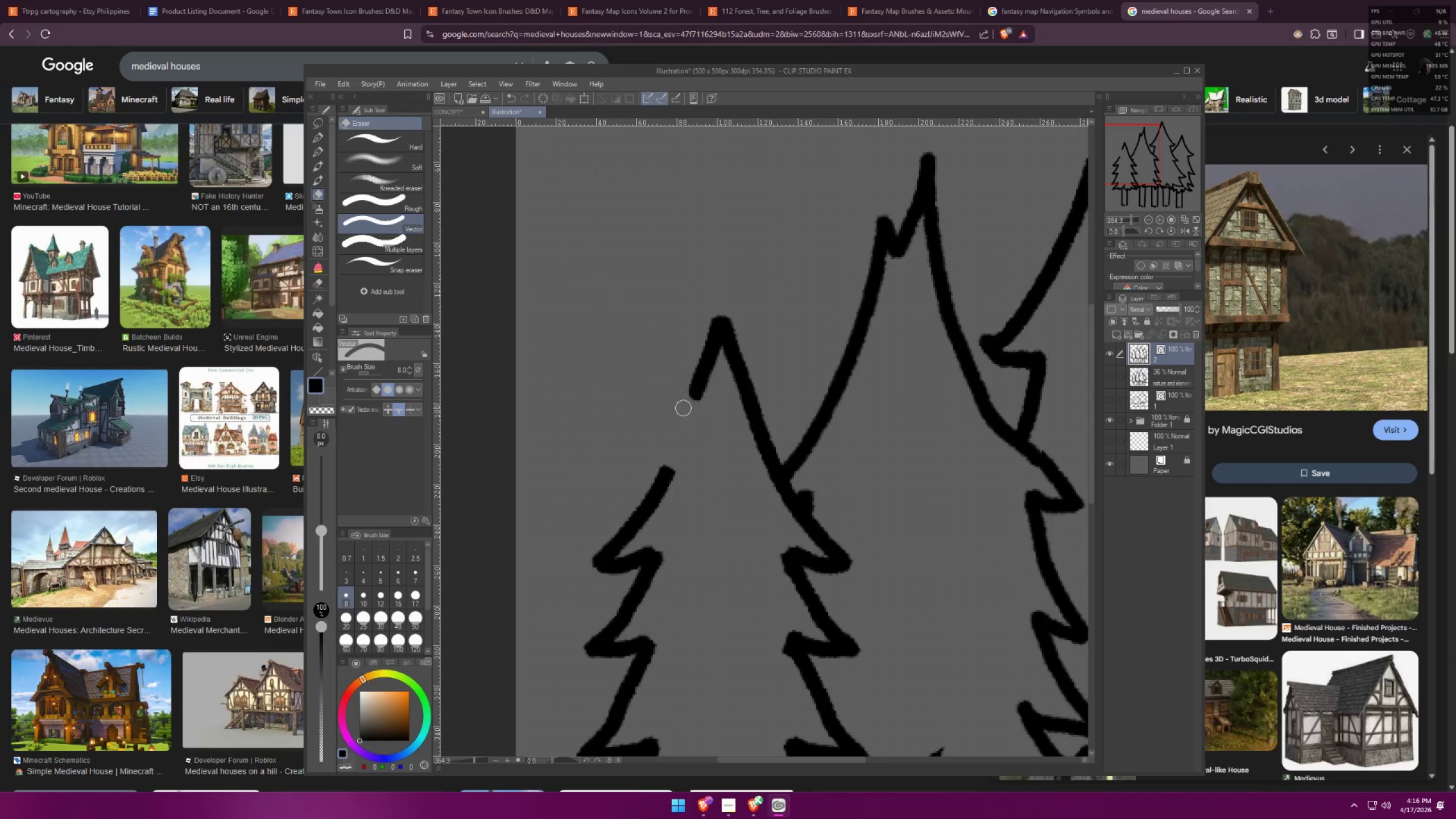 
scroll: coordinate [649, 396], scroll_direction: up, amount: 2.0
 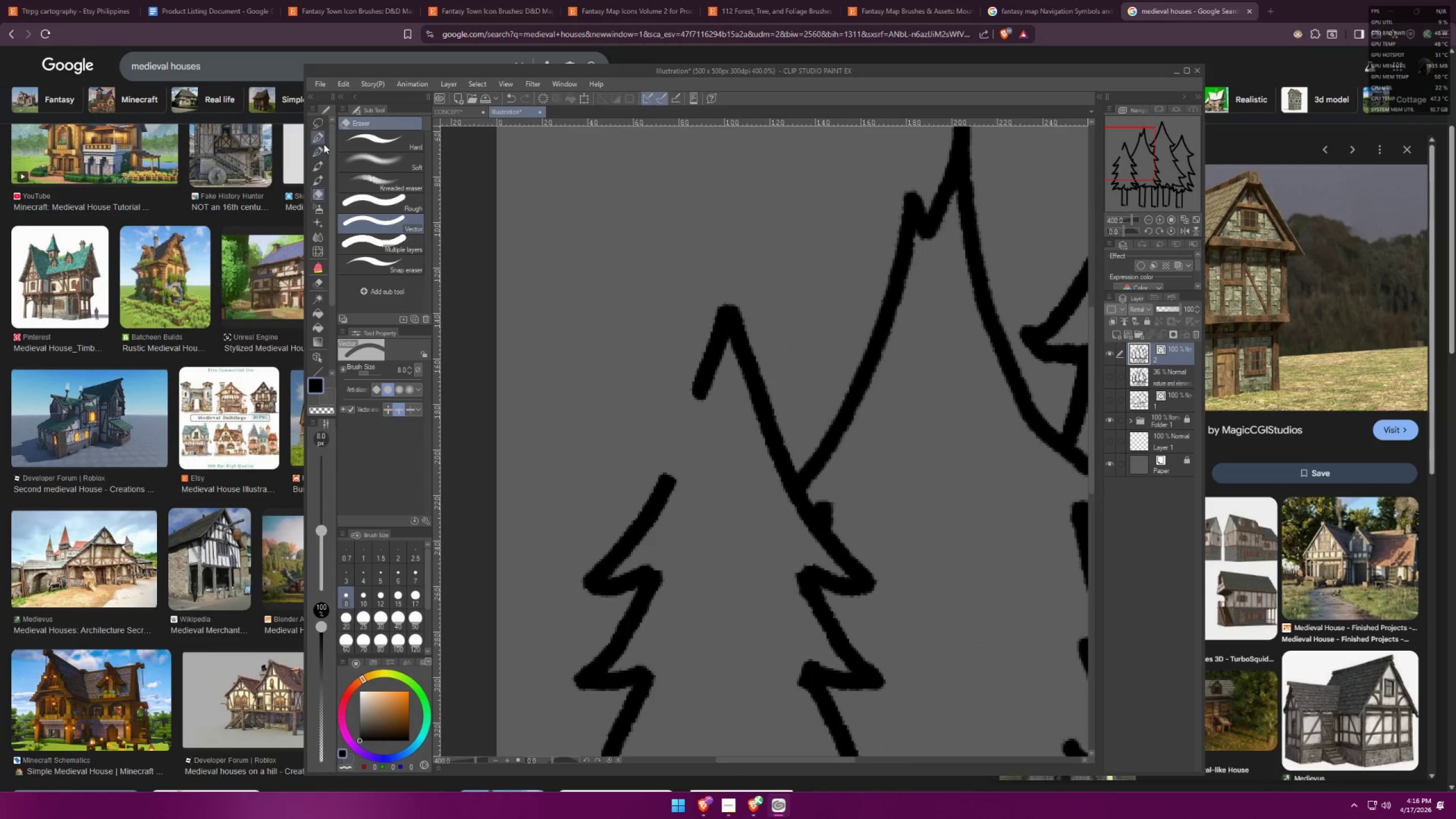 
left_click([324, 144])
 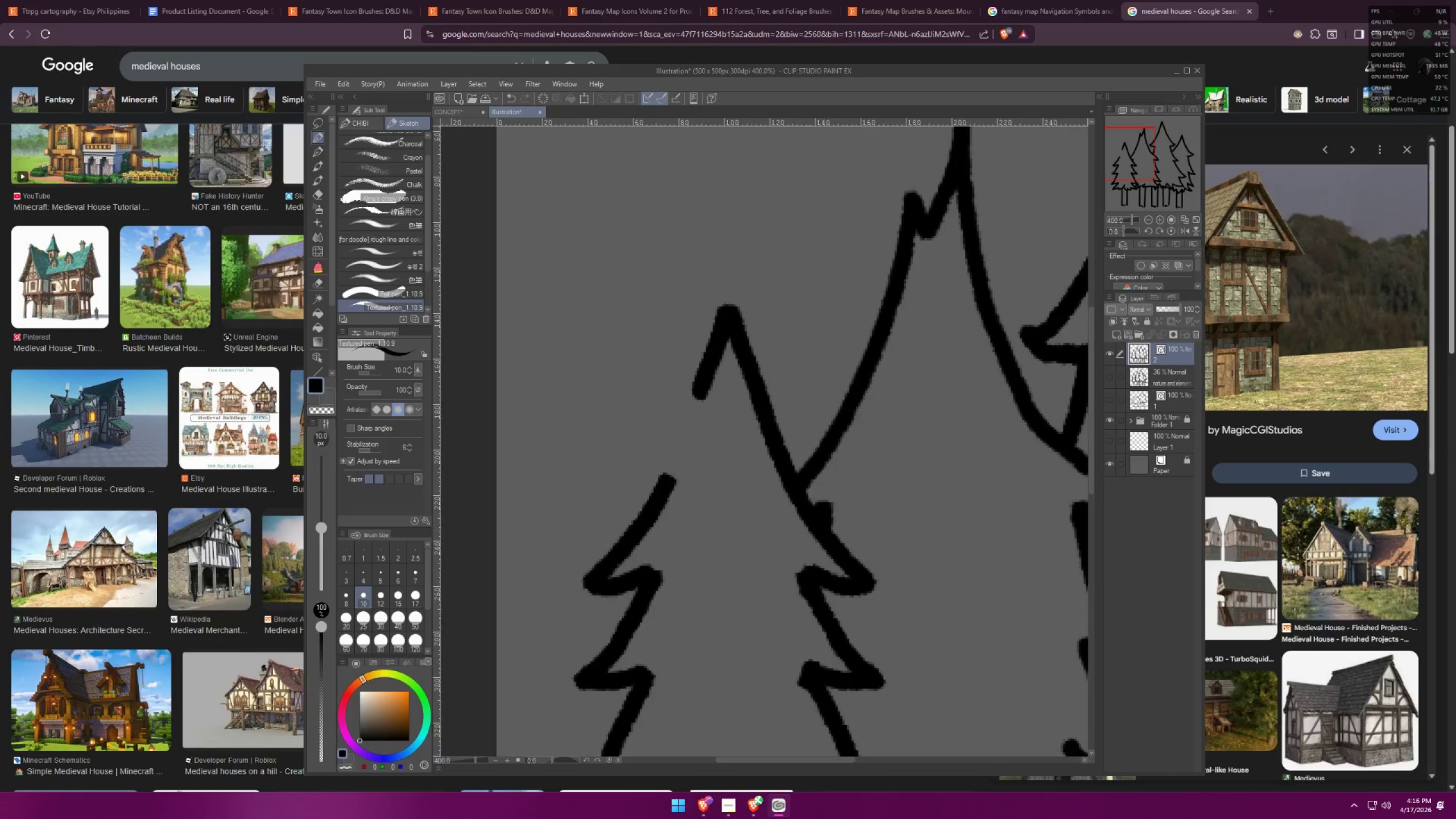 
scroll: coordinate [665, 415], scroll_direction: up, amount: 4.0
 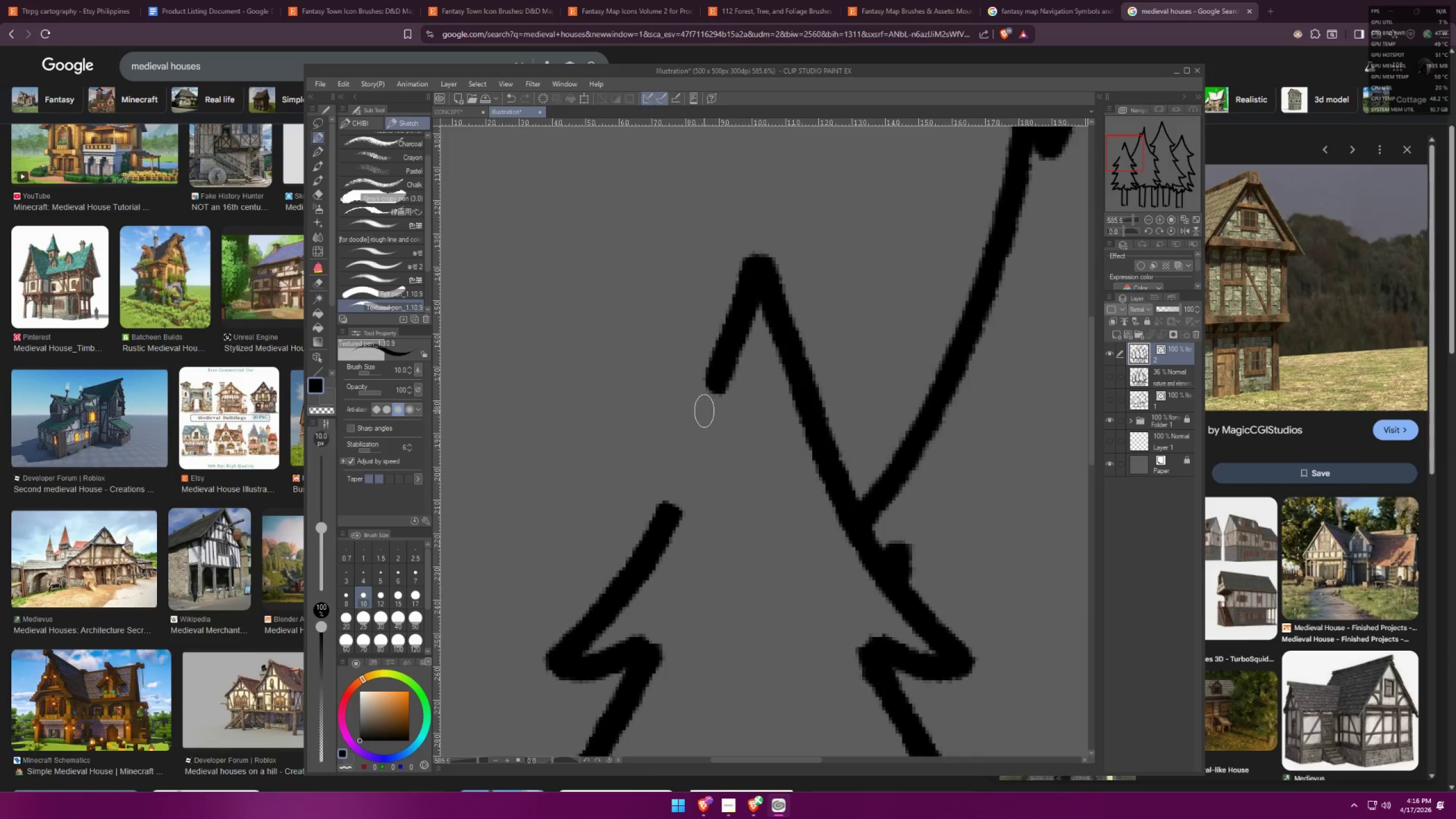 
left_click_drag(start_coordinate=[697, 406], to_coordinate=[709, 419])
 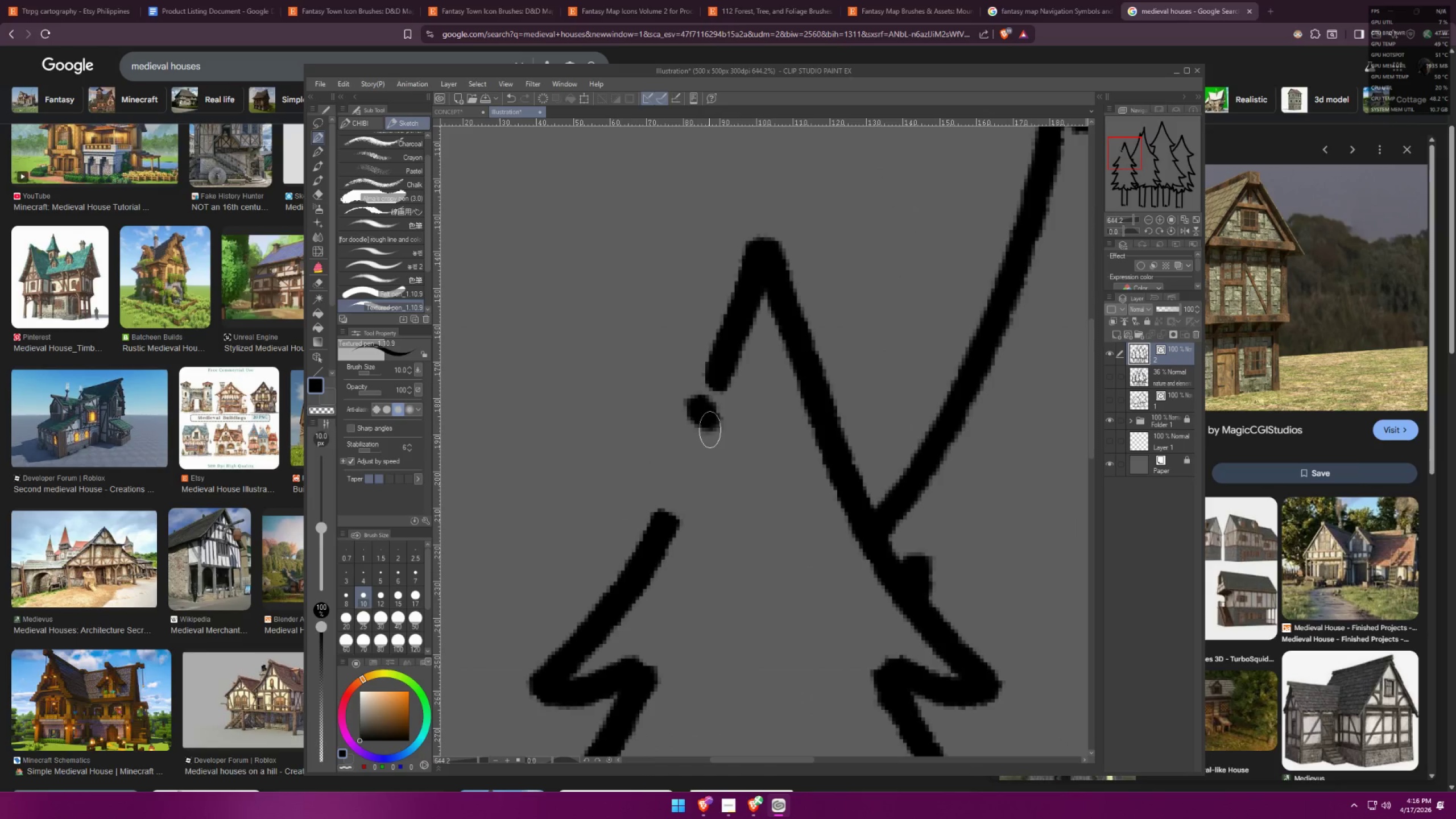 
scroll: coordinate [708, 420], scroll_direction: up, amount: 1.0
 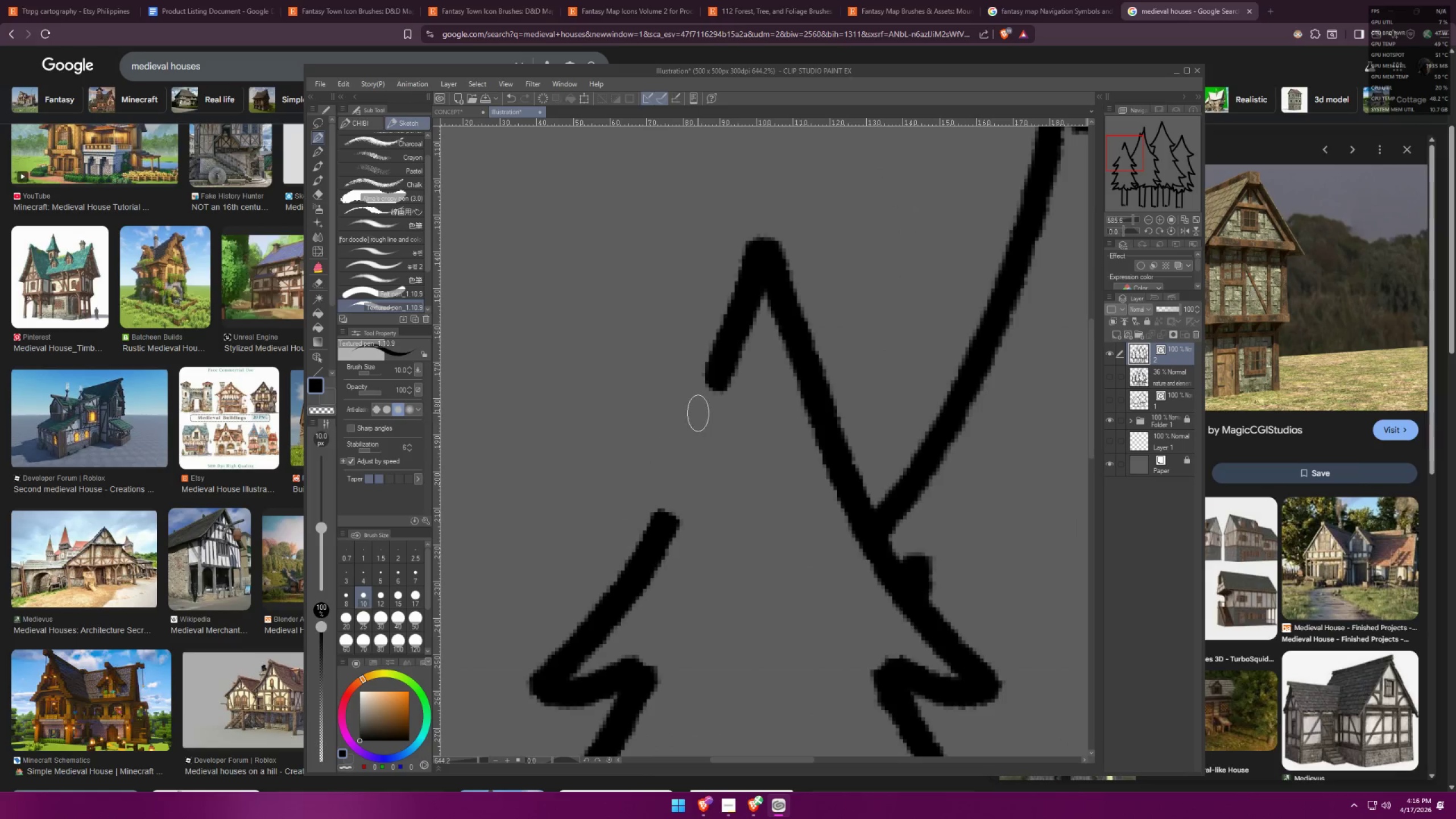 
key(Control+ControlLeft)
 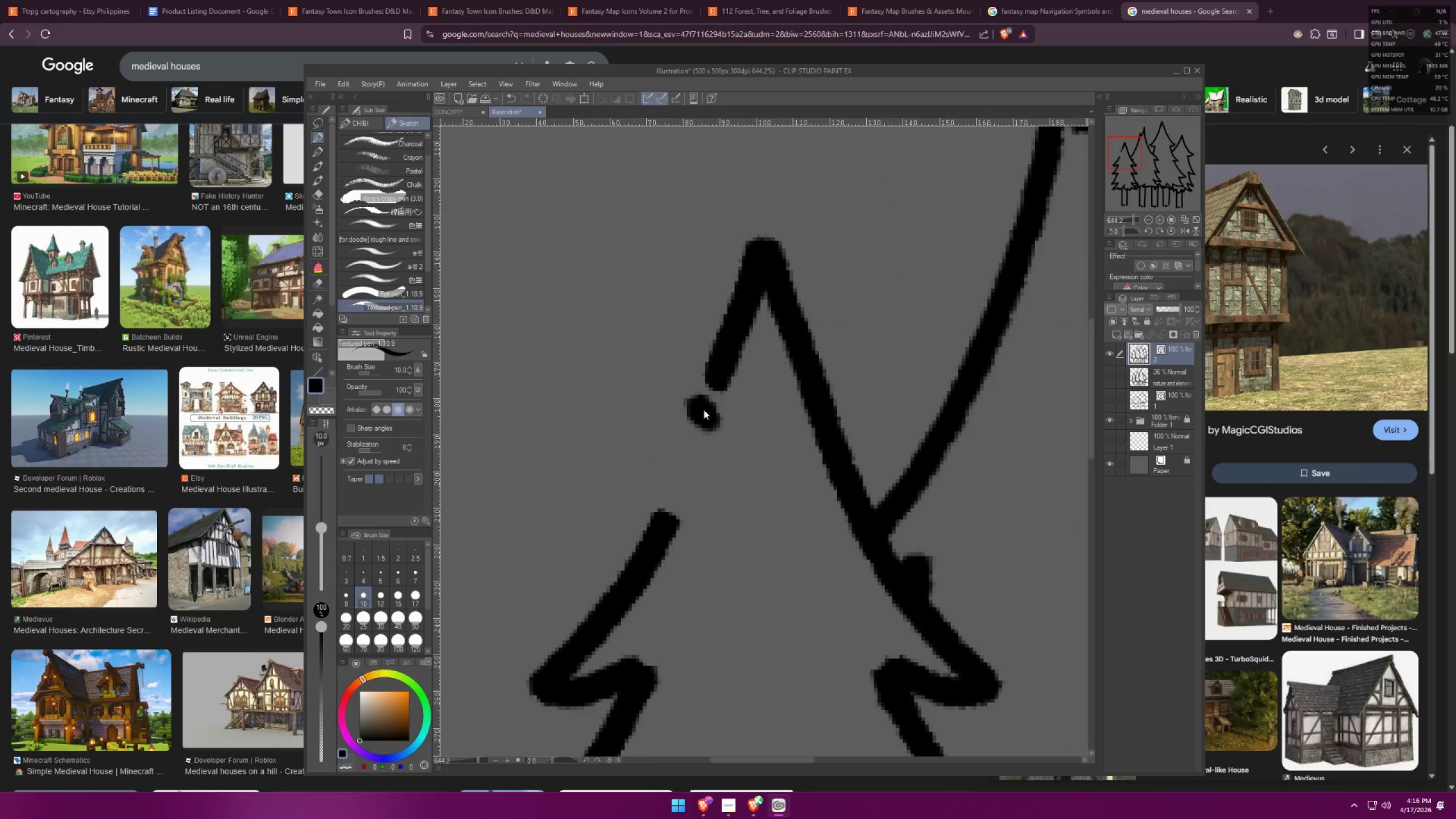 
key(Control+Z)
 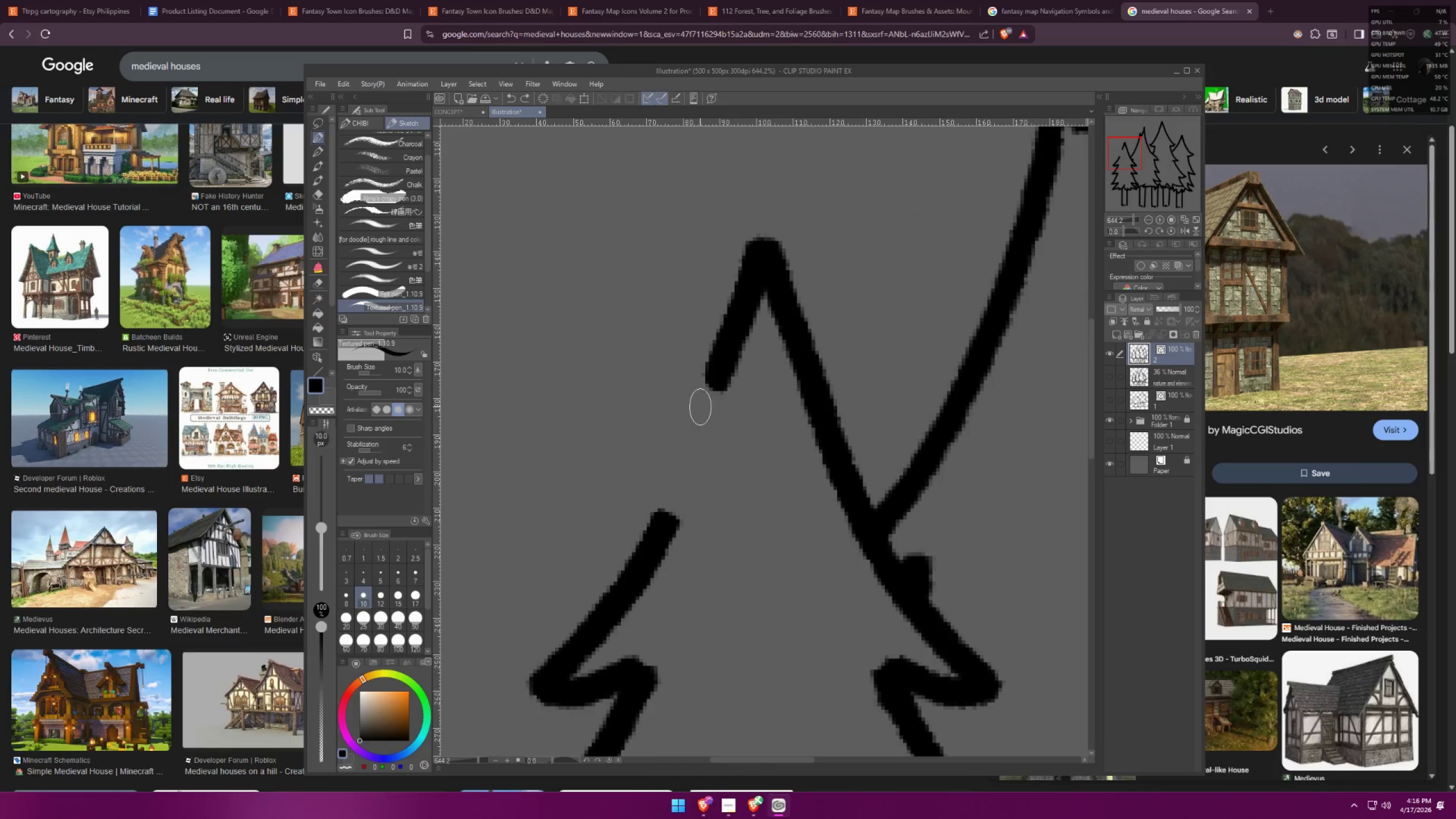 
left_click_drag(start_coordinate=[701, 405], to_coordinate=[712, 411])
 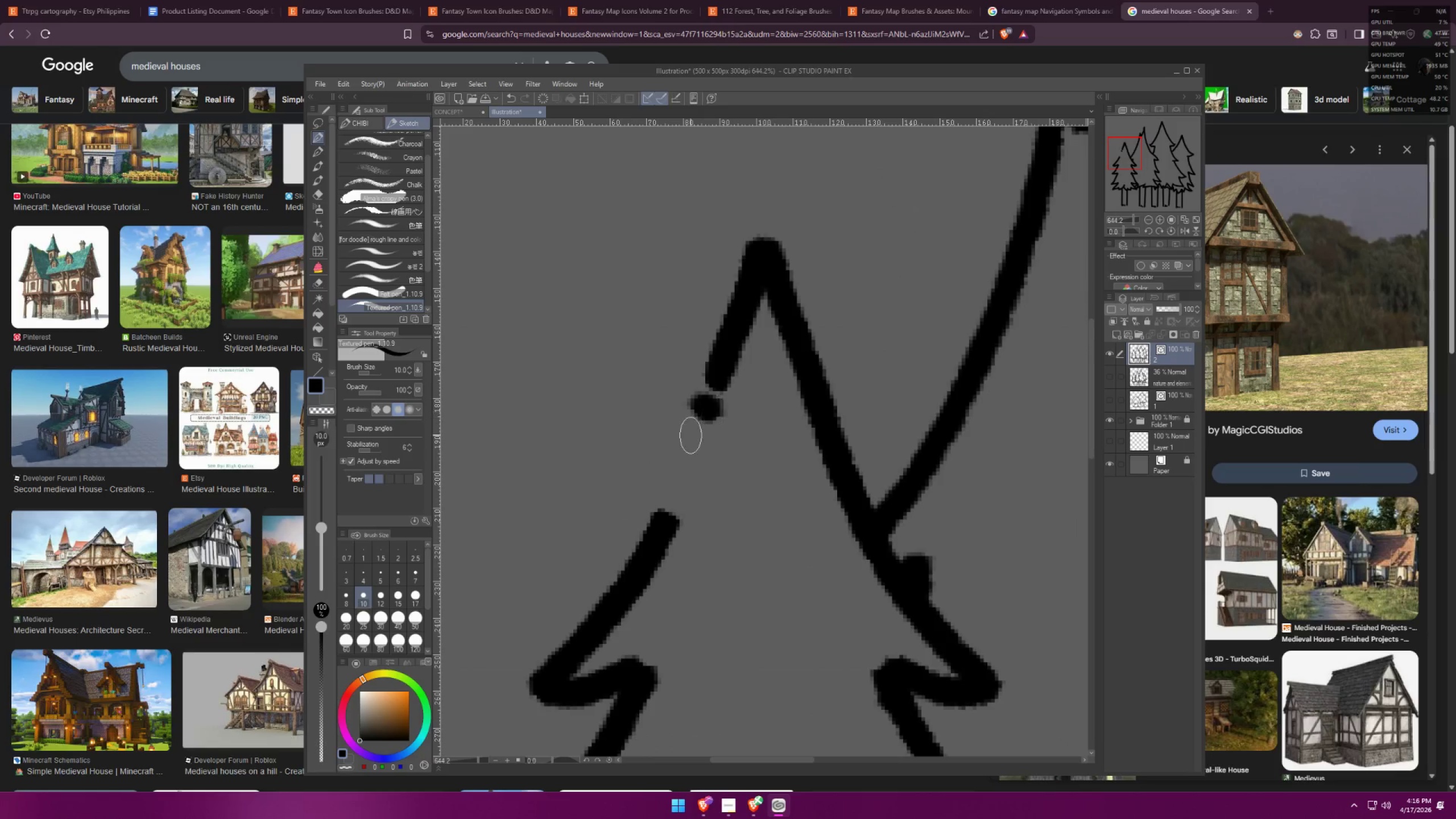 
left_click_drag(start_coordinate=[689, 437], to_coordinate=[695, 442])
 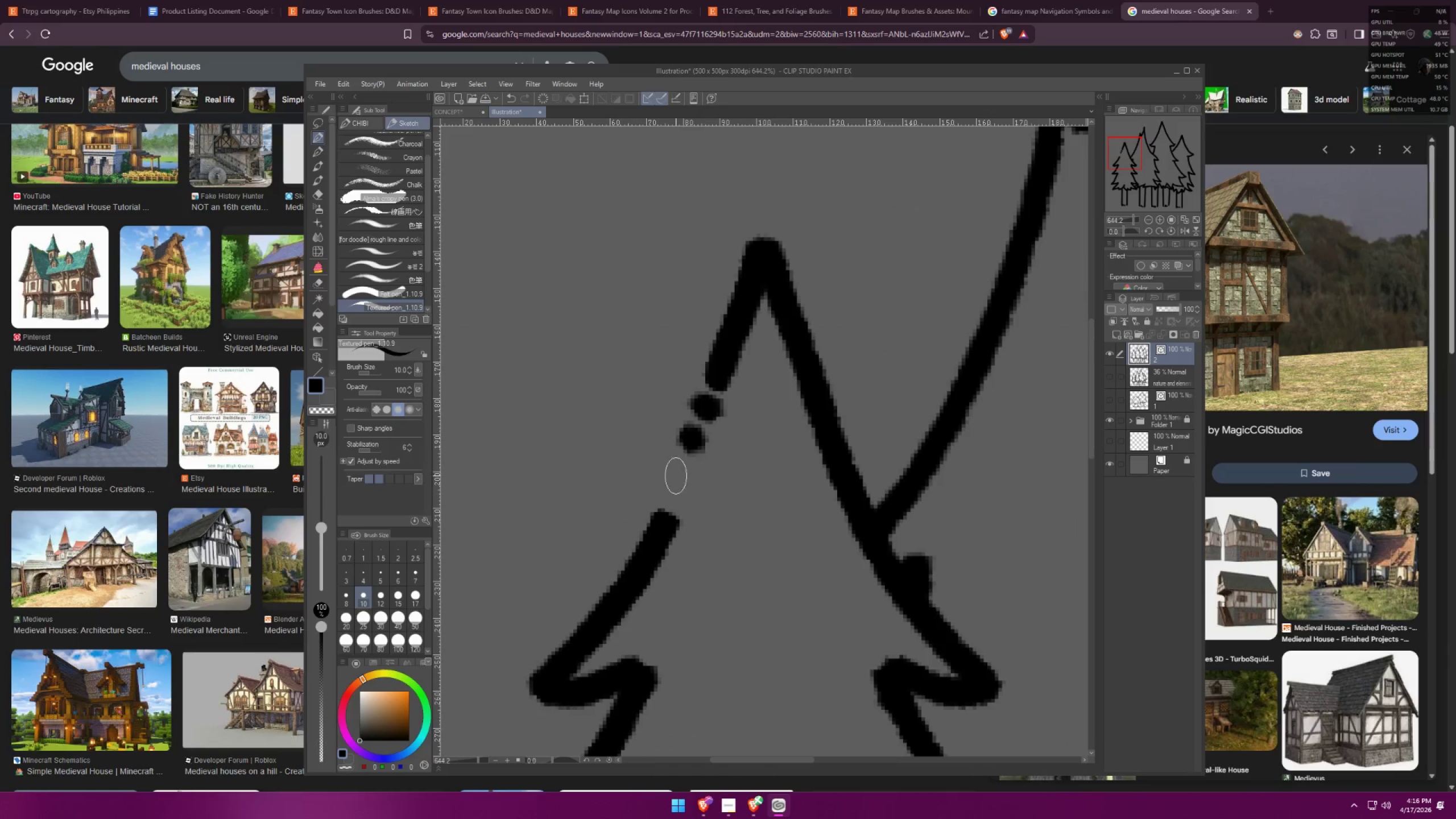 
left_click_drag(start_coordinate=[672, 478], to_coordinate=[685, 480])
 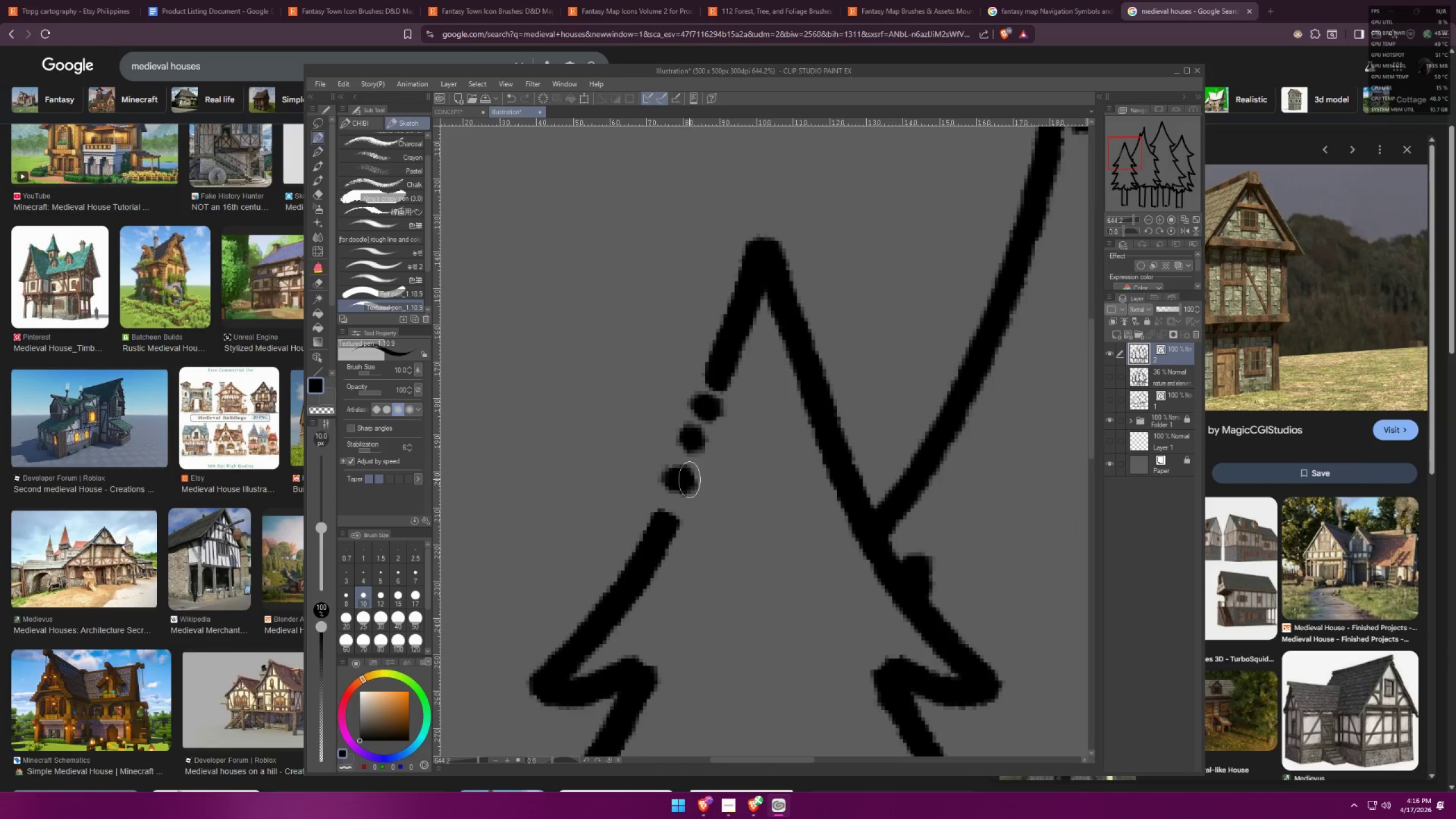 
key(Control+ControlLeft)
 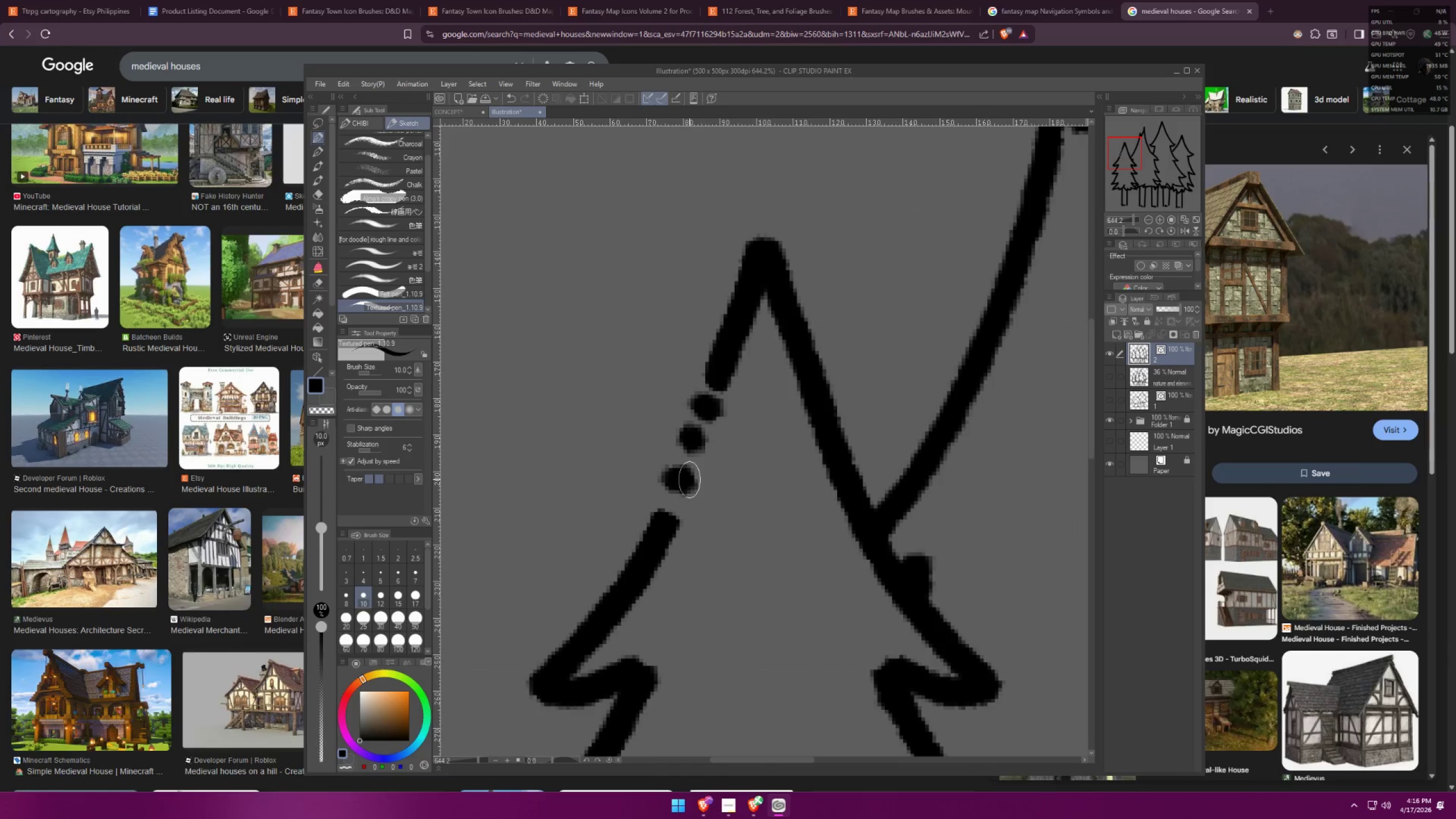 
key(Control+Z)
 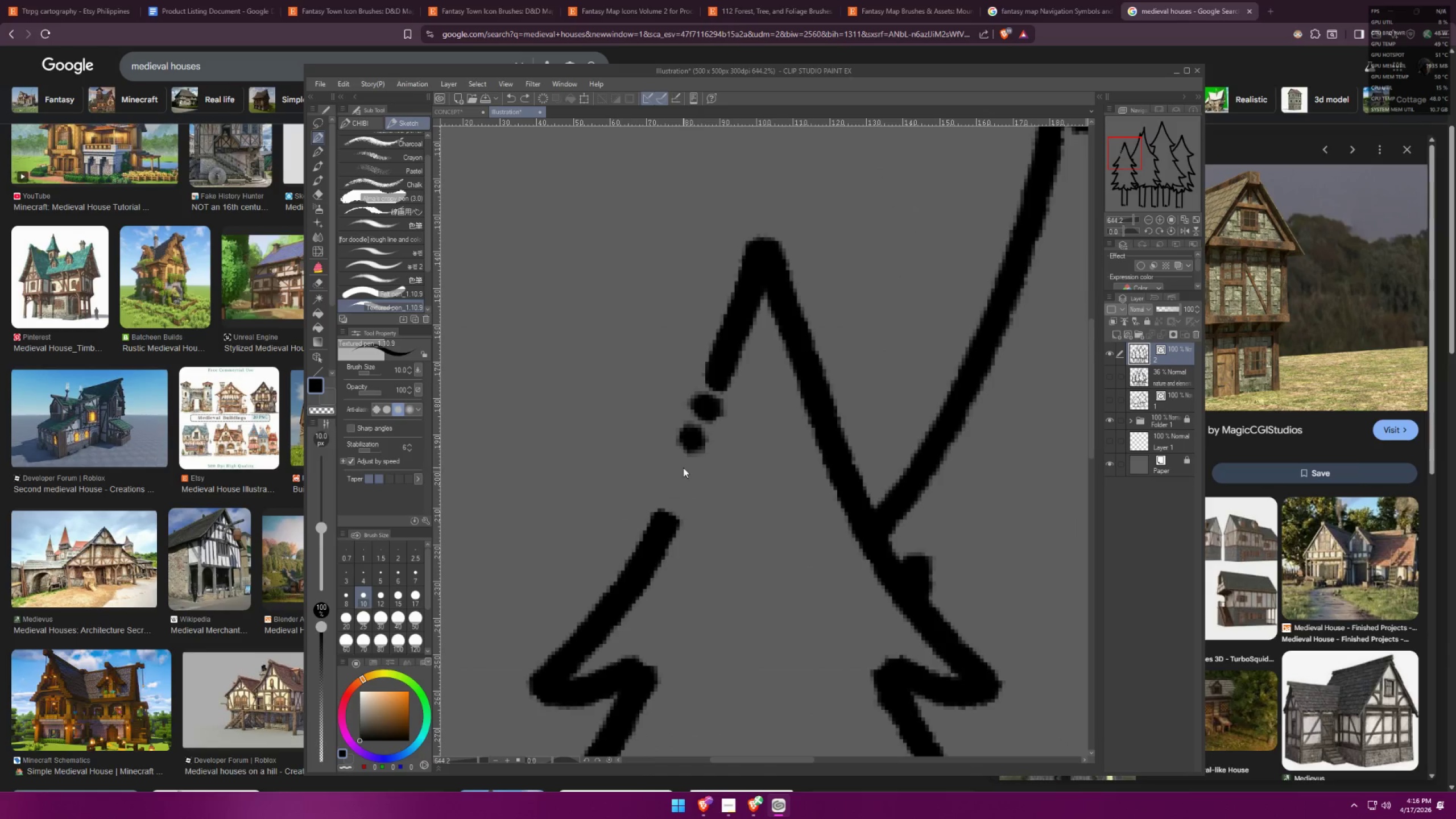 
left_click_drag(start_coordinate=[683, 466], to_coordinate=[690, 468])
 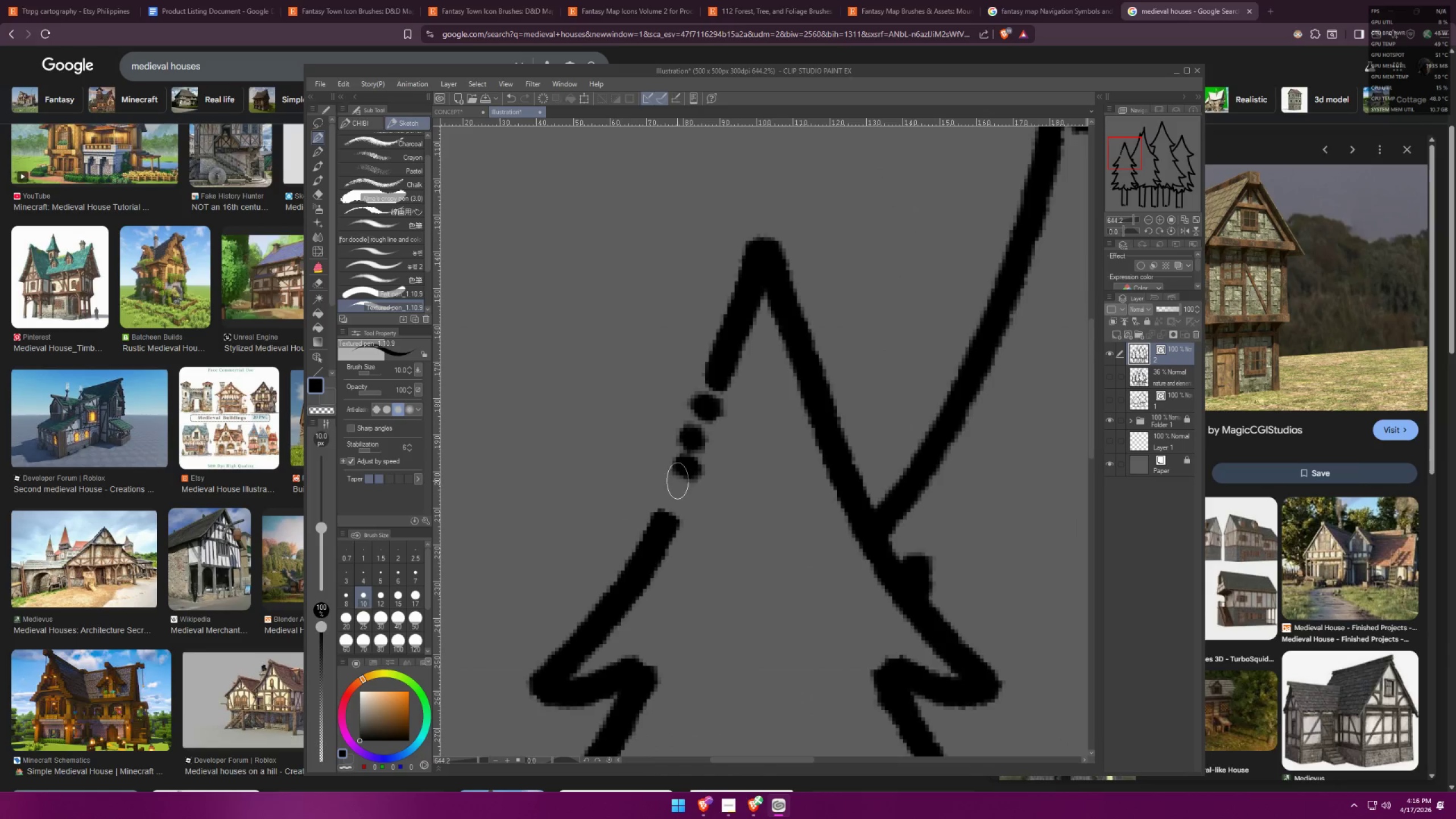 
left_click_drag(start_coordinate=[671, 493], to_coordinate=[675, 496])
 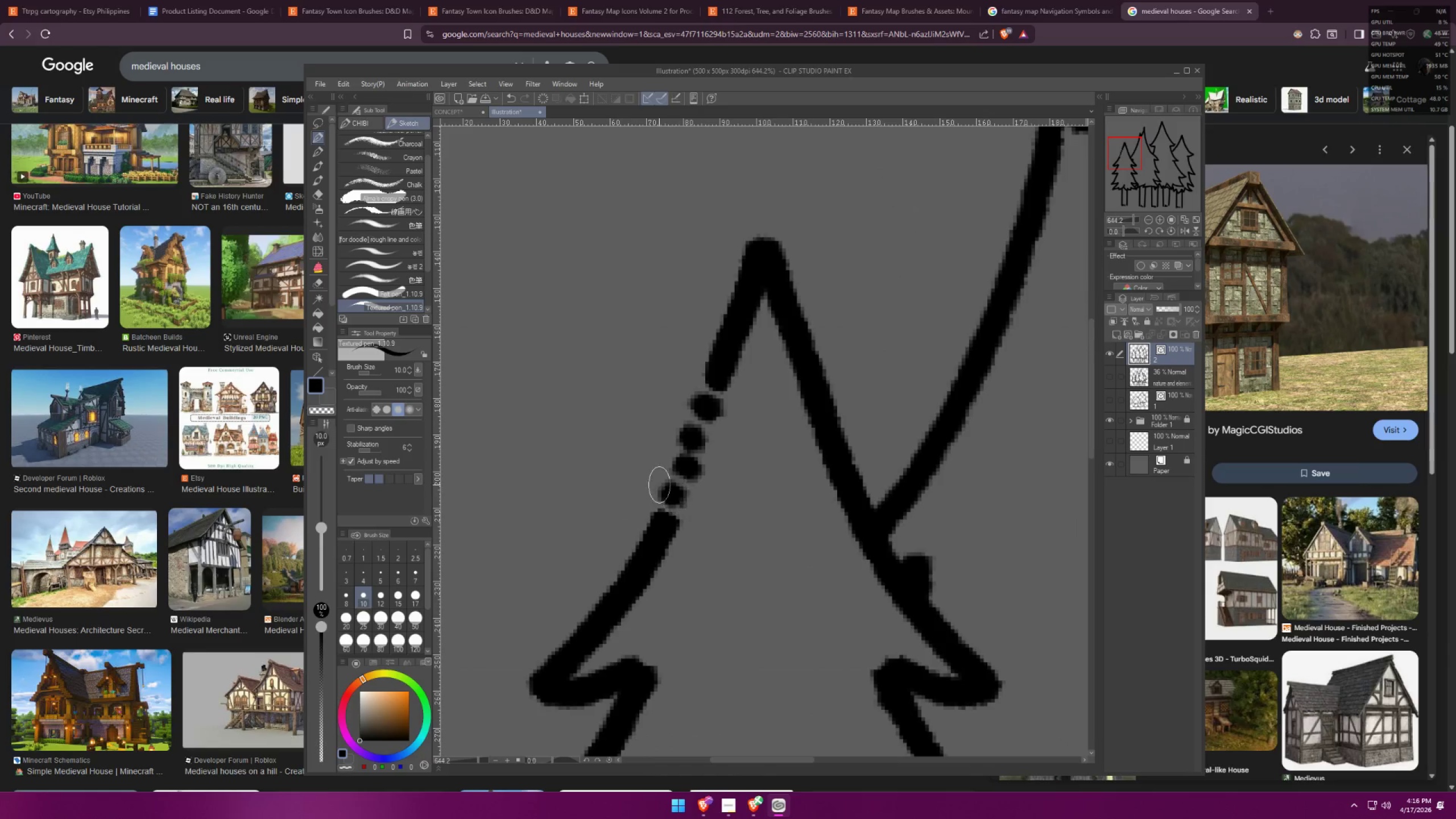 
scroll: coordinate [676, 370], scroll_direction: down, amount: 17.0
 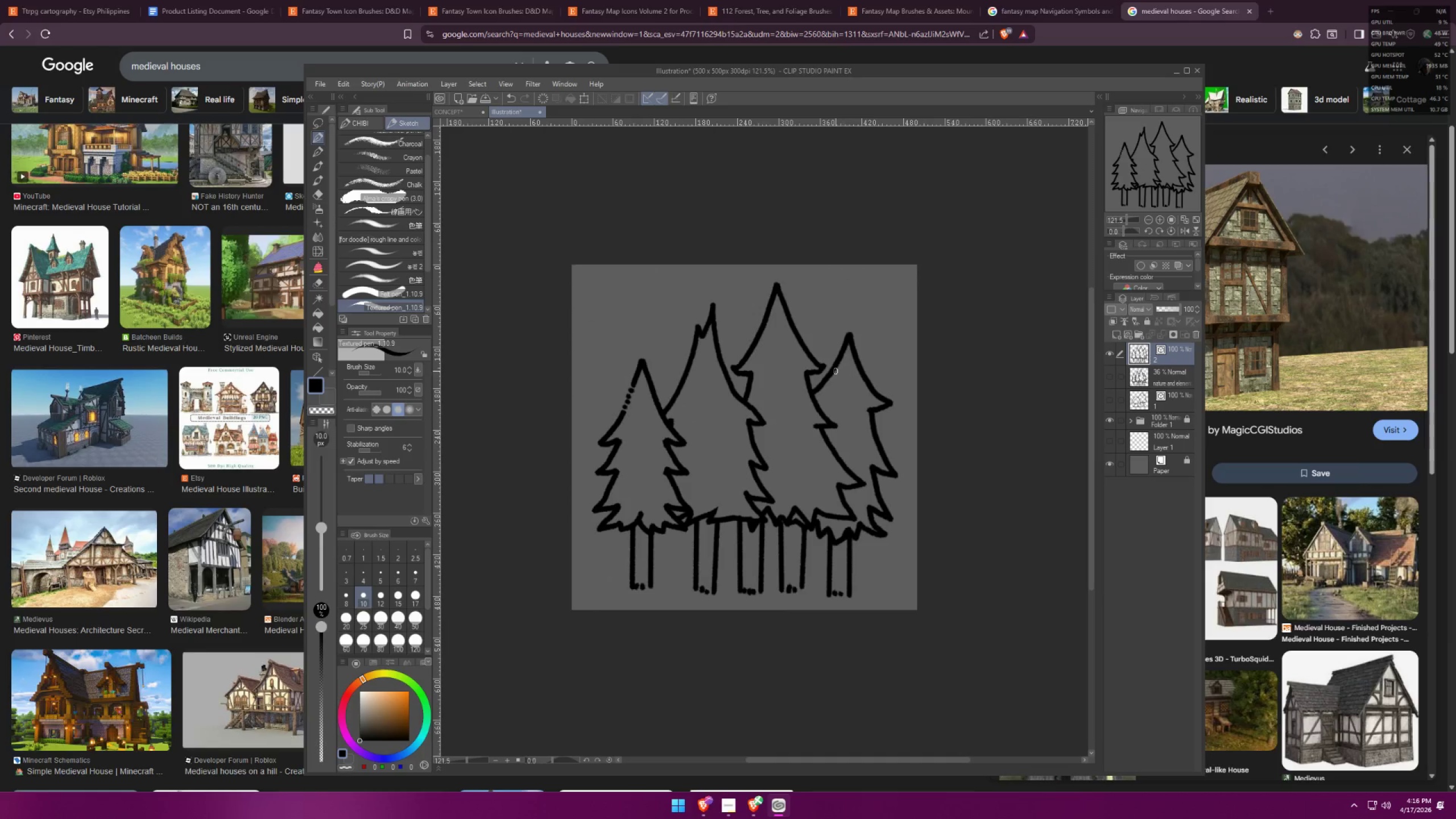 
left_click_drag(start_coordinate=[745, 288], to_coordinate=[775, 305])
 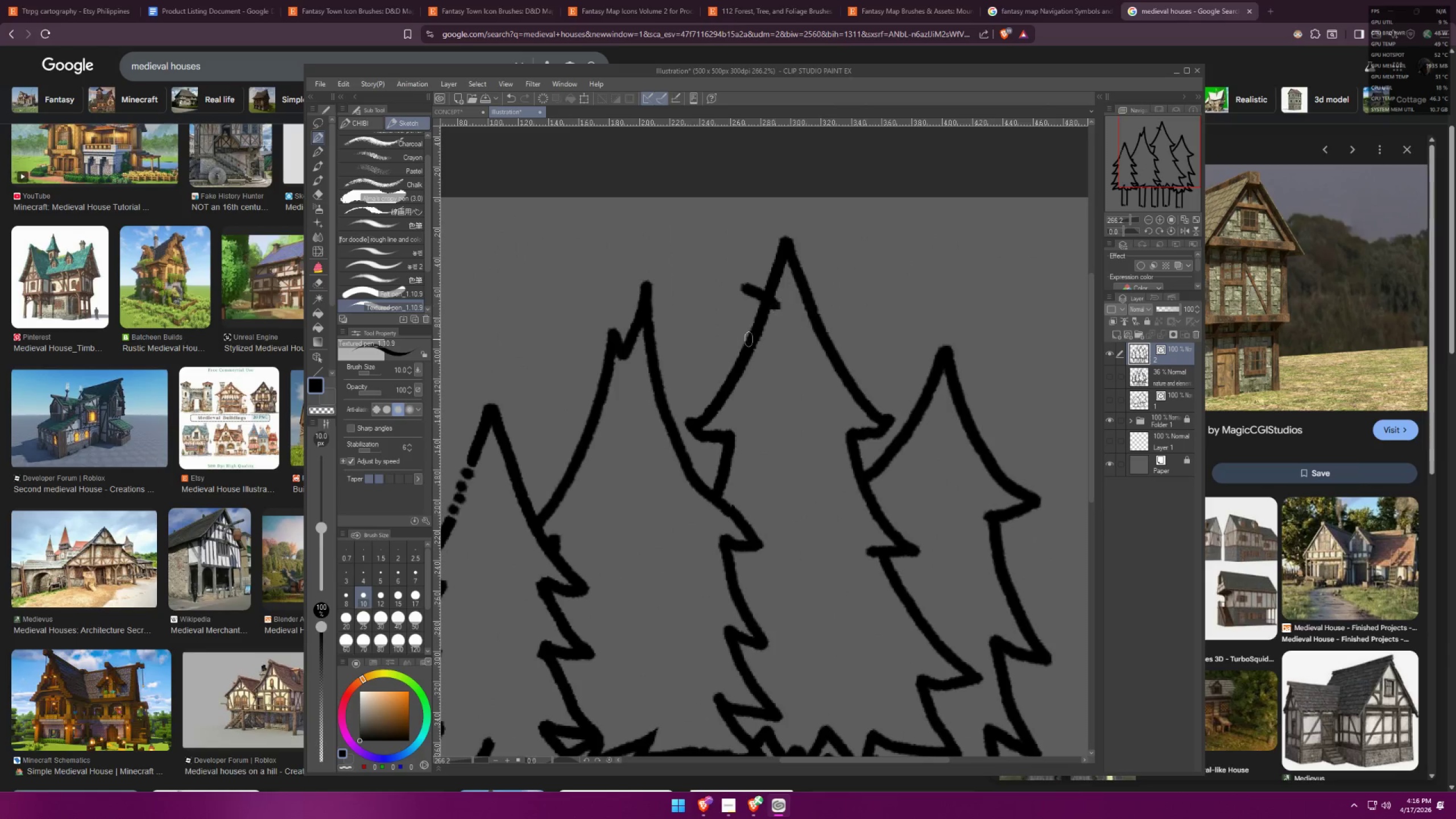 
scroll: coordinate [750, 301], scroll_direction: up, amount: 10.0
 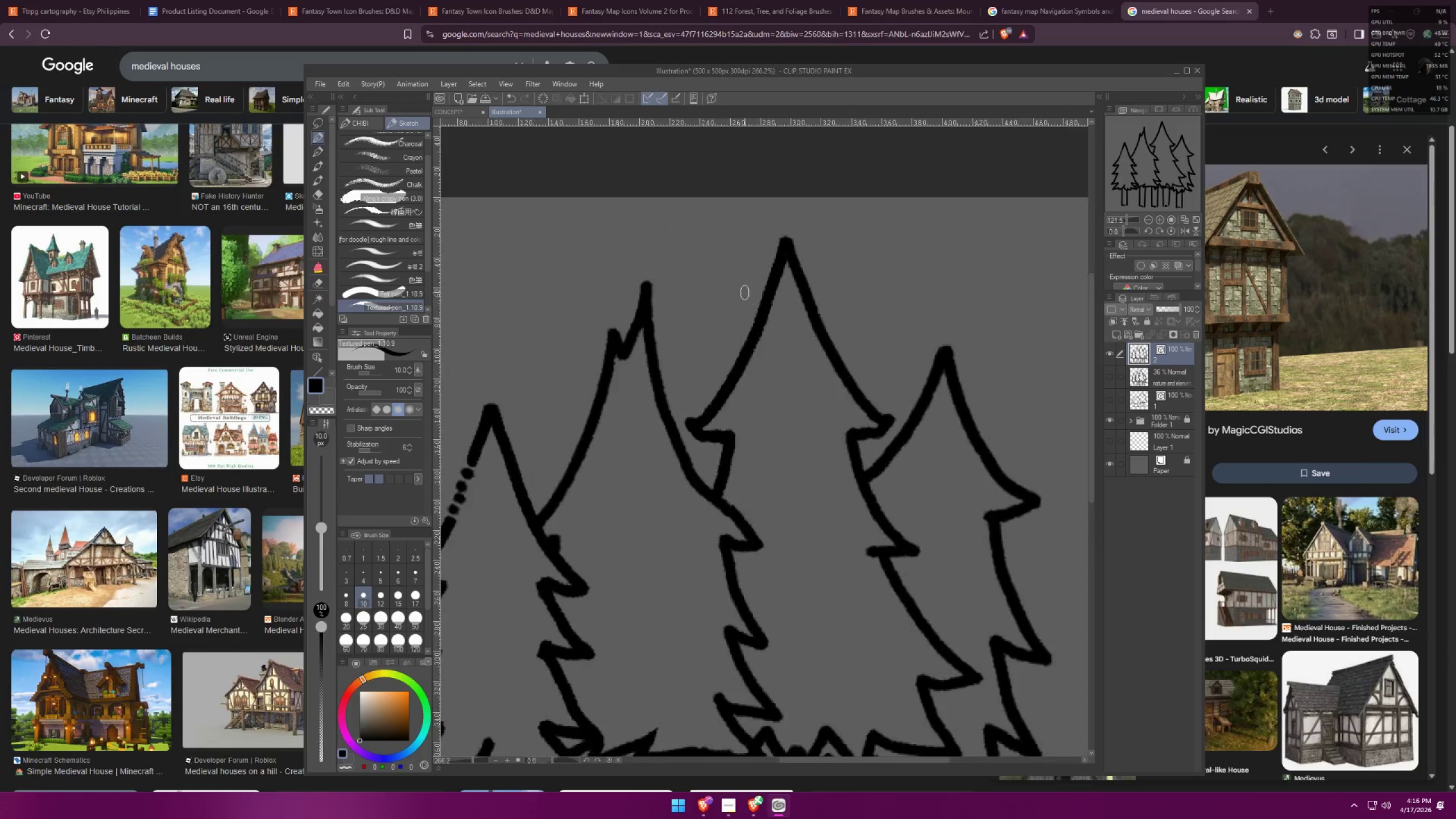 
left_click_drag(start_coordinate=[737, 343], to_coordinate=[769, 351])
 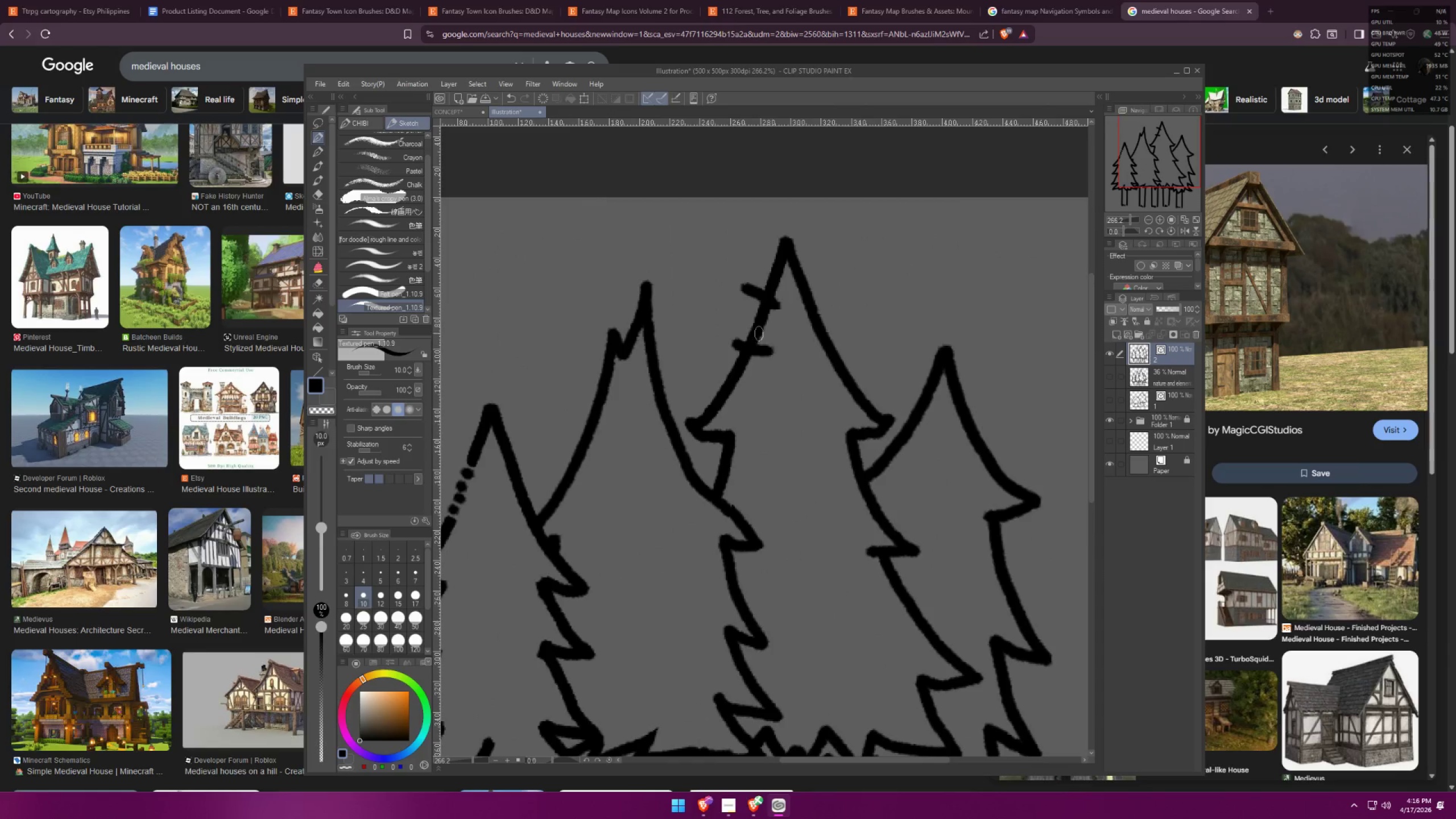 
key(E)
 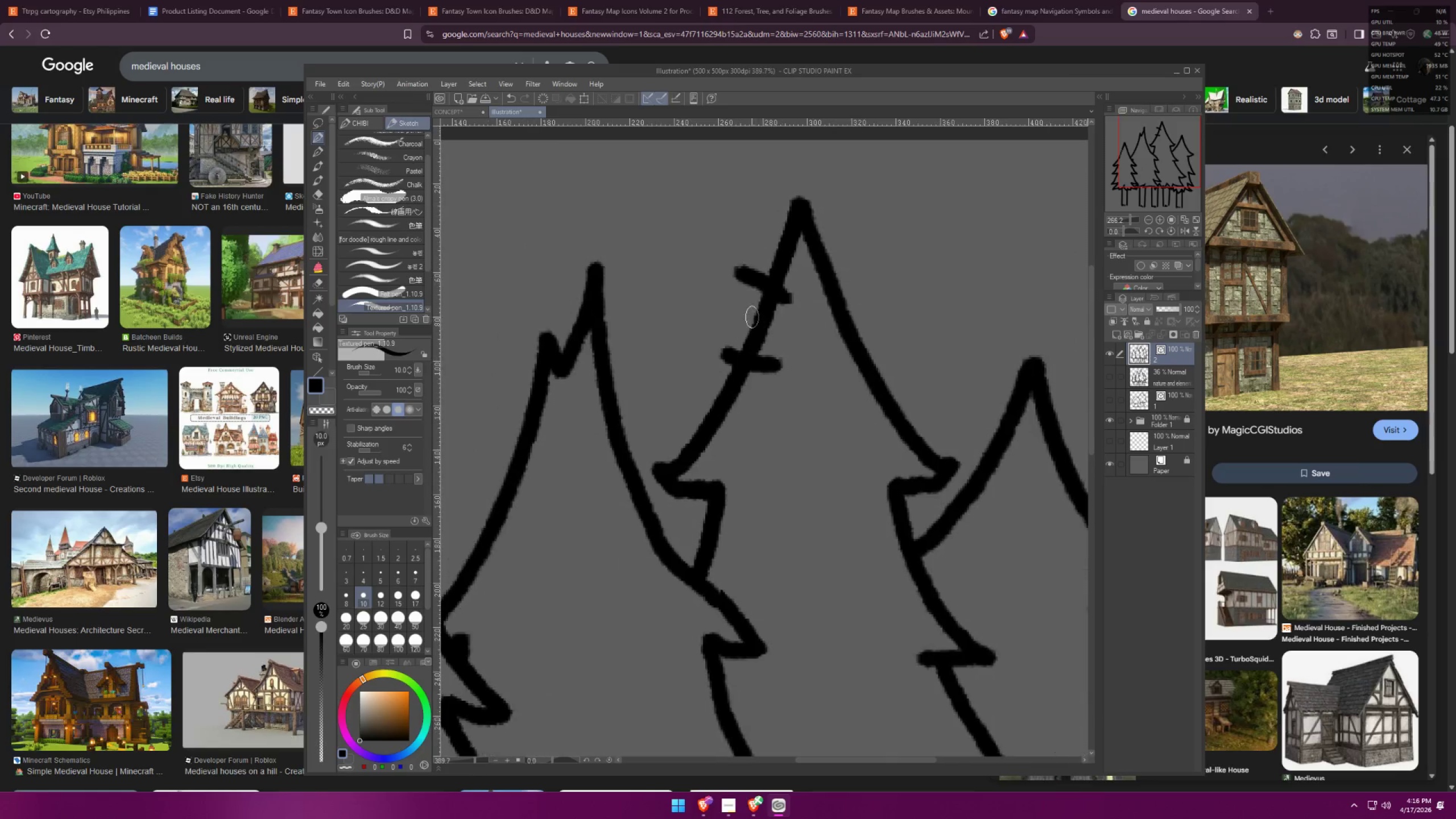 
left_click_drag(start_coordinate=[751, 318], to_coordinate=[776, 324])
 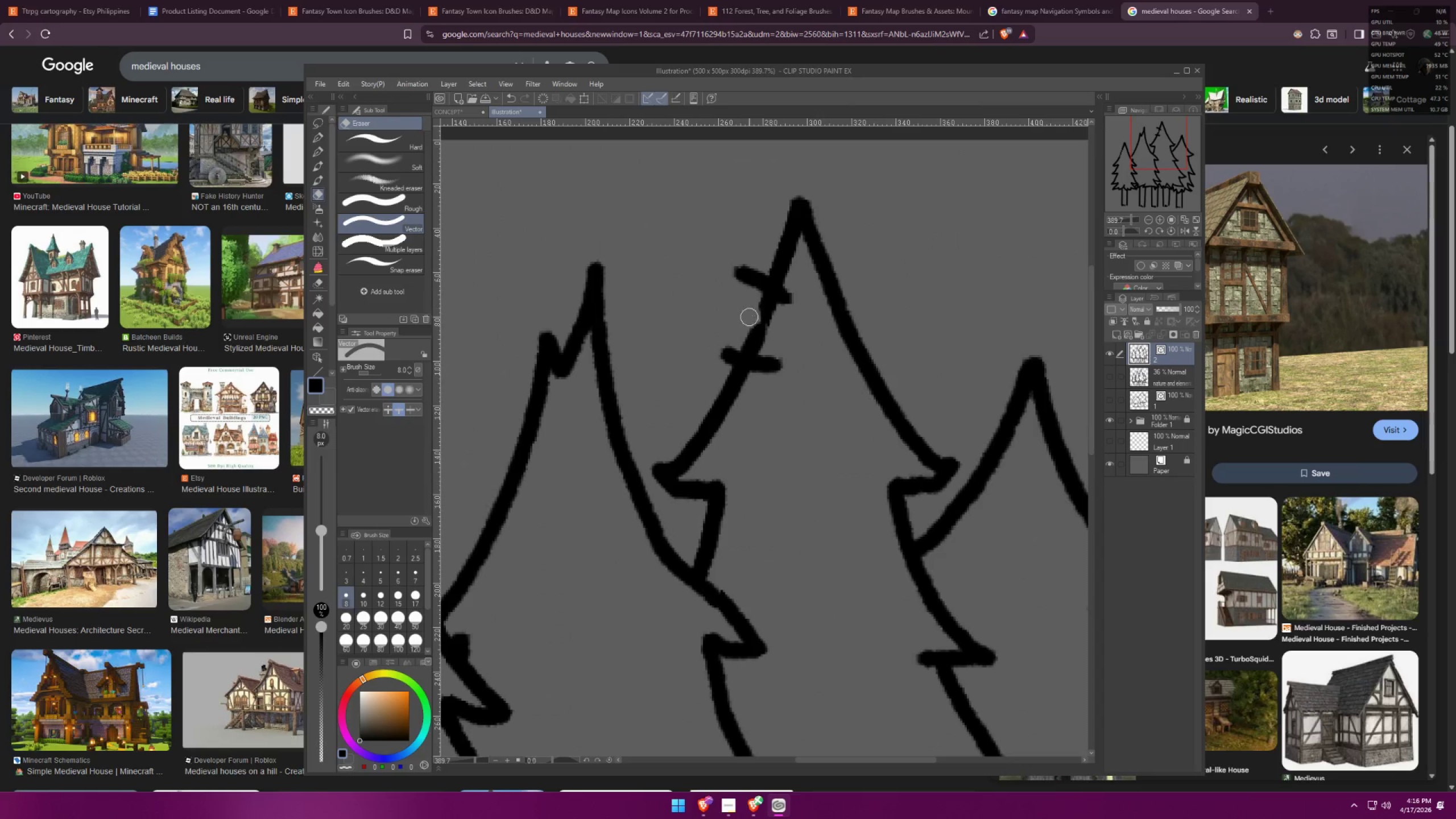 
scroll: coordinate [755, 320], scroll_direction: up, amount: 4.0
 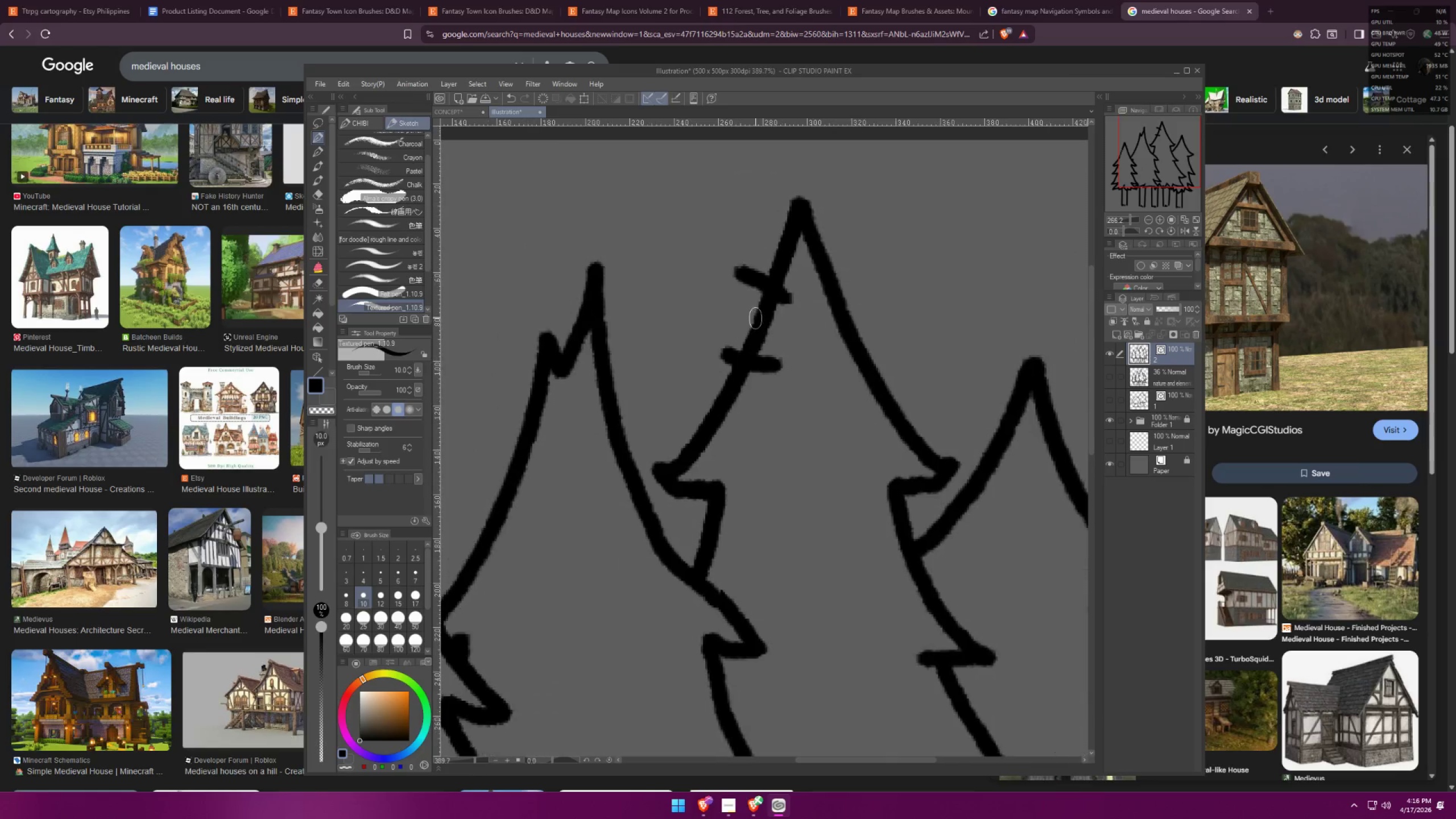 
left_click_drag(start_coordinate=[746, 321], to_coordinate=[801, 353])
 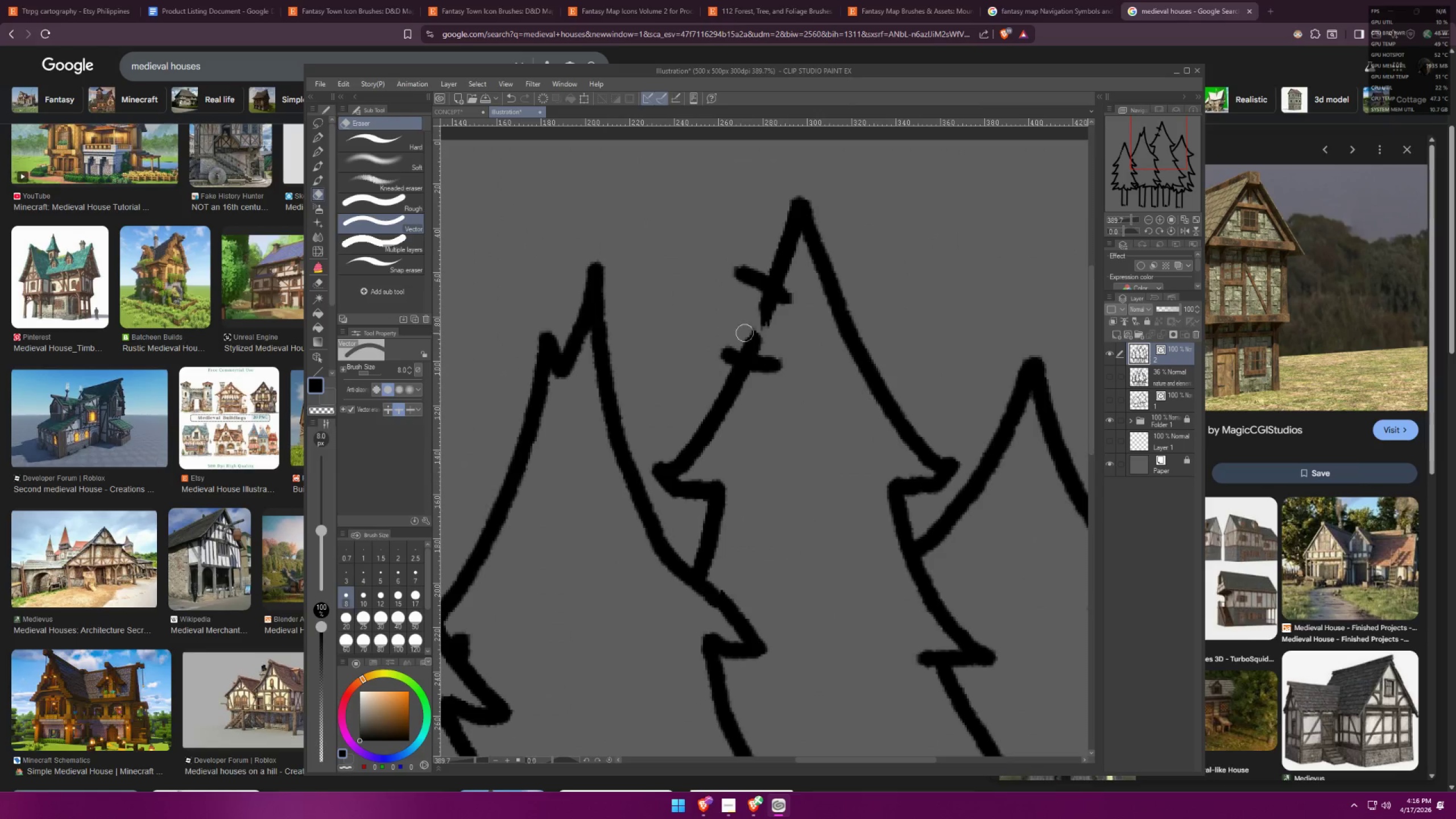 
left_click_drag(start_coordinate=[747, 334], to_coordinate=[791, 351])
 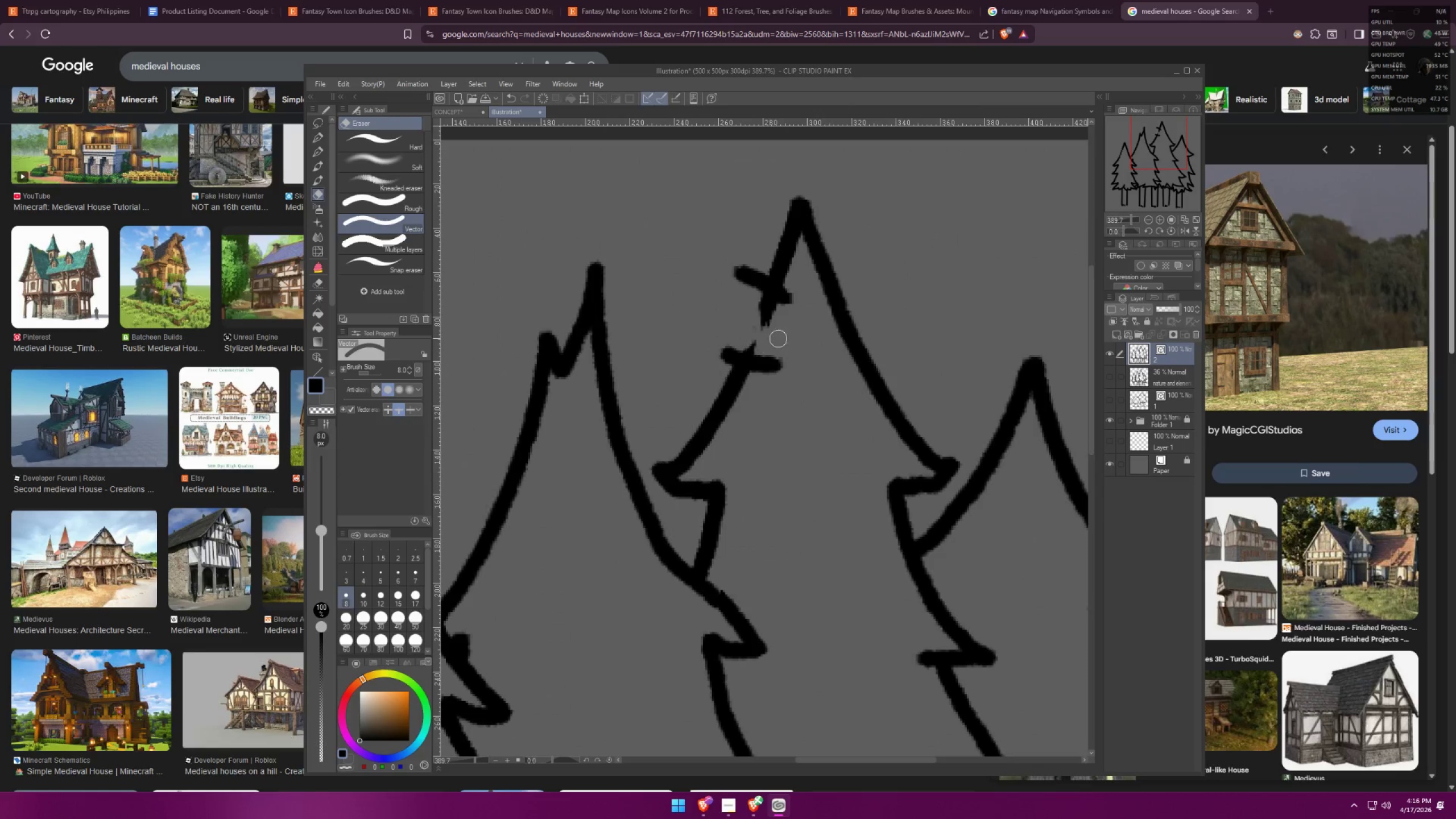 
left_click_drag(start_coordinate=[750, 333], to_coordinate=[775, 333])
 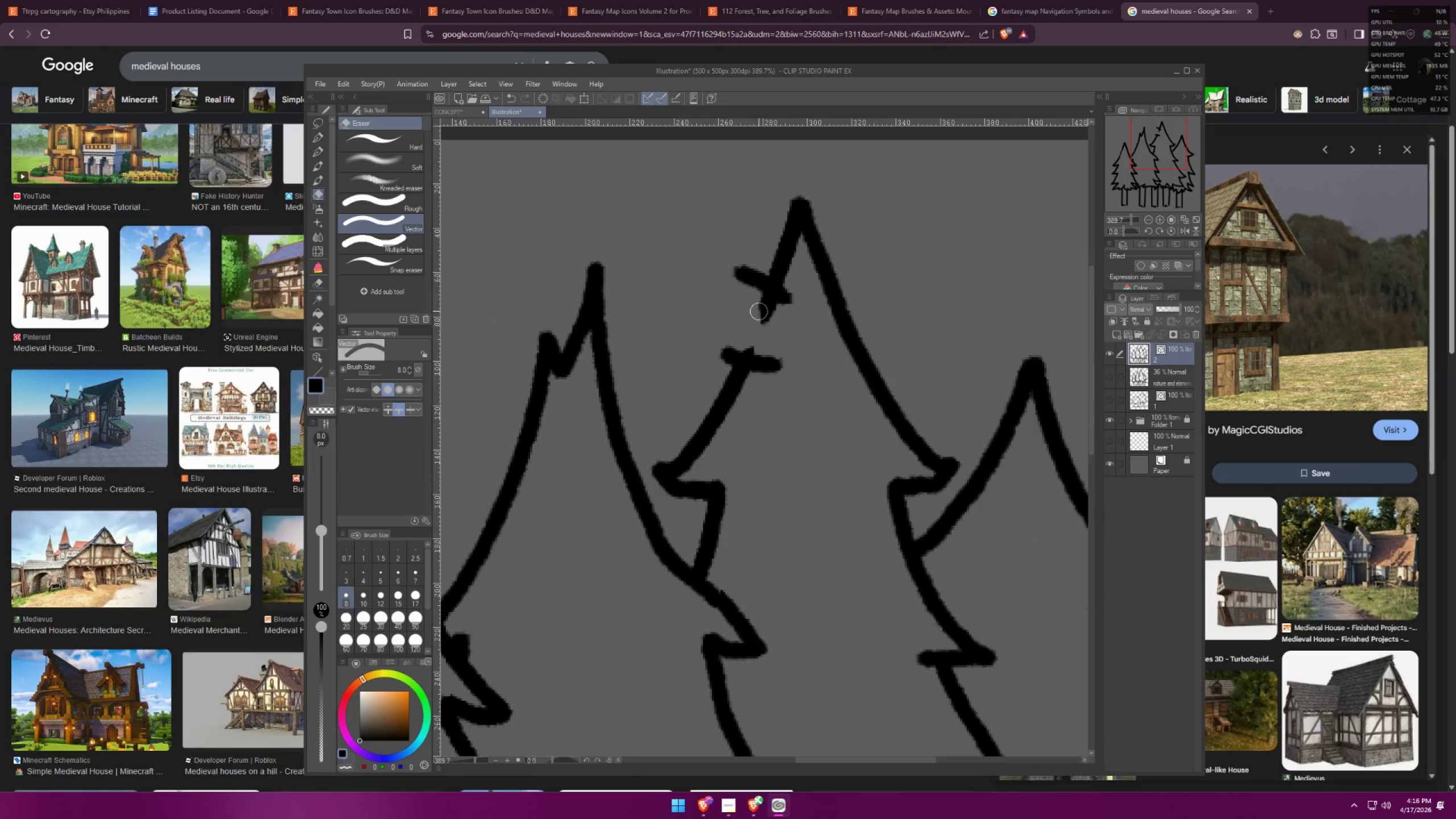 
left_click_drag(start_coordinate=[759, 311], to_coordinate=[774, 316])
 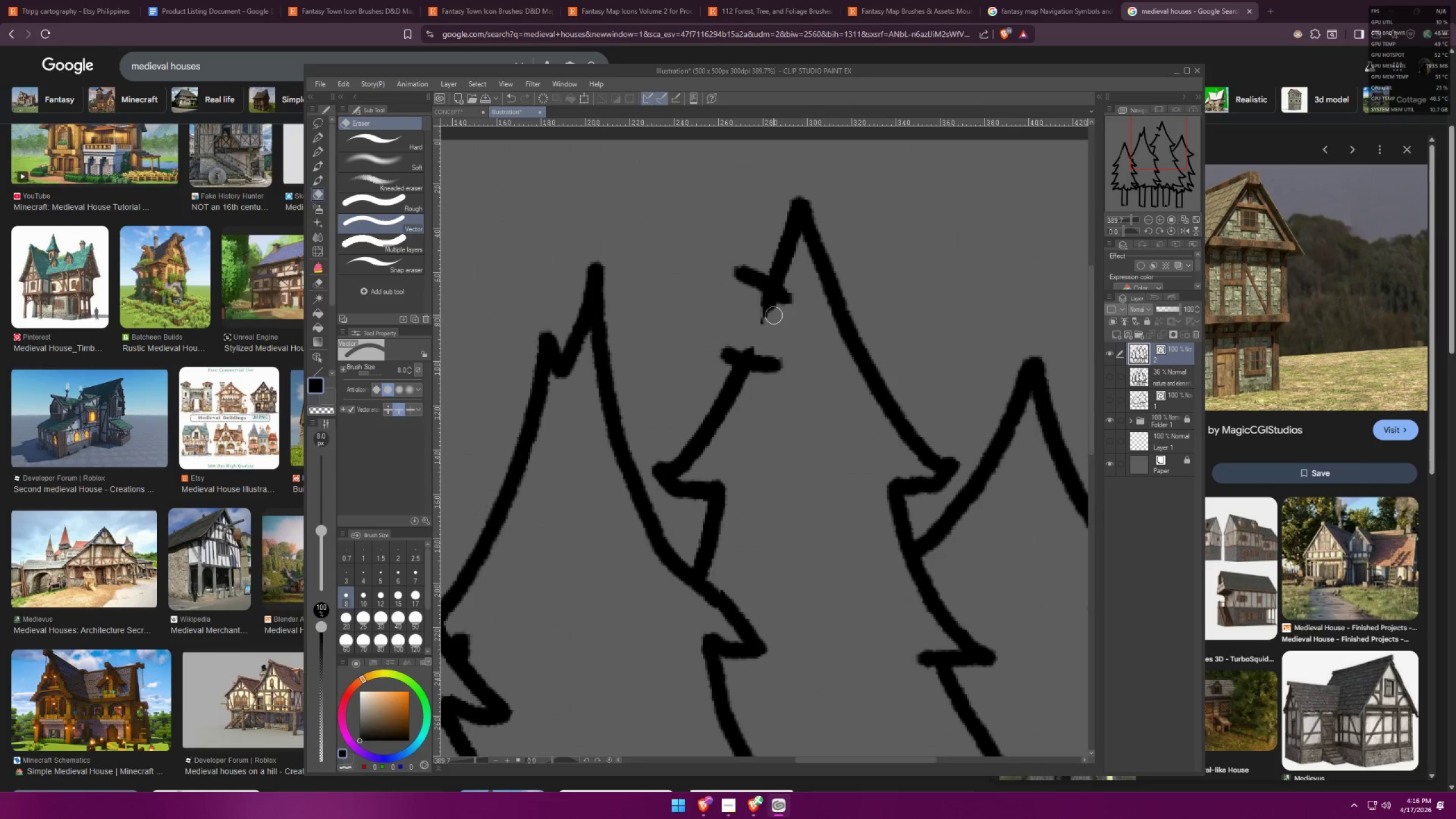 
triple_click([772, 313])
 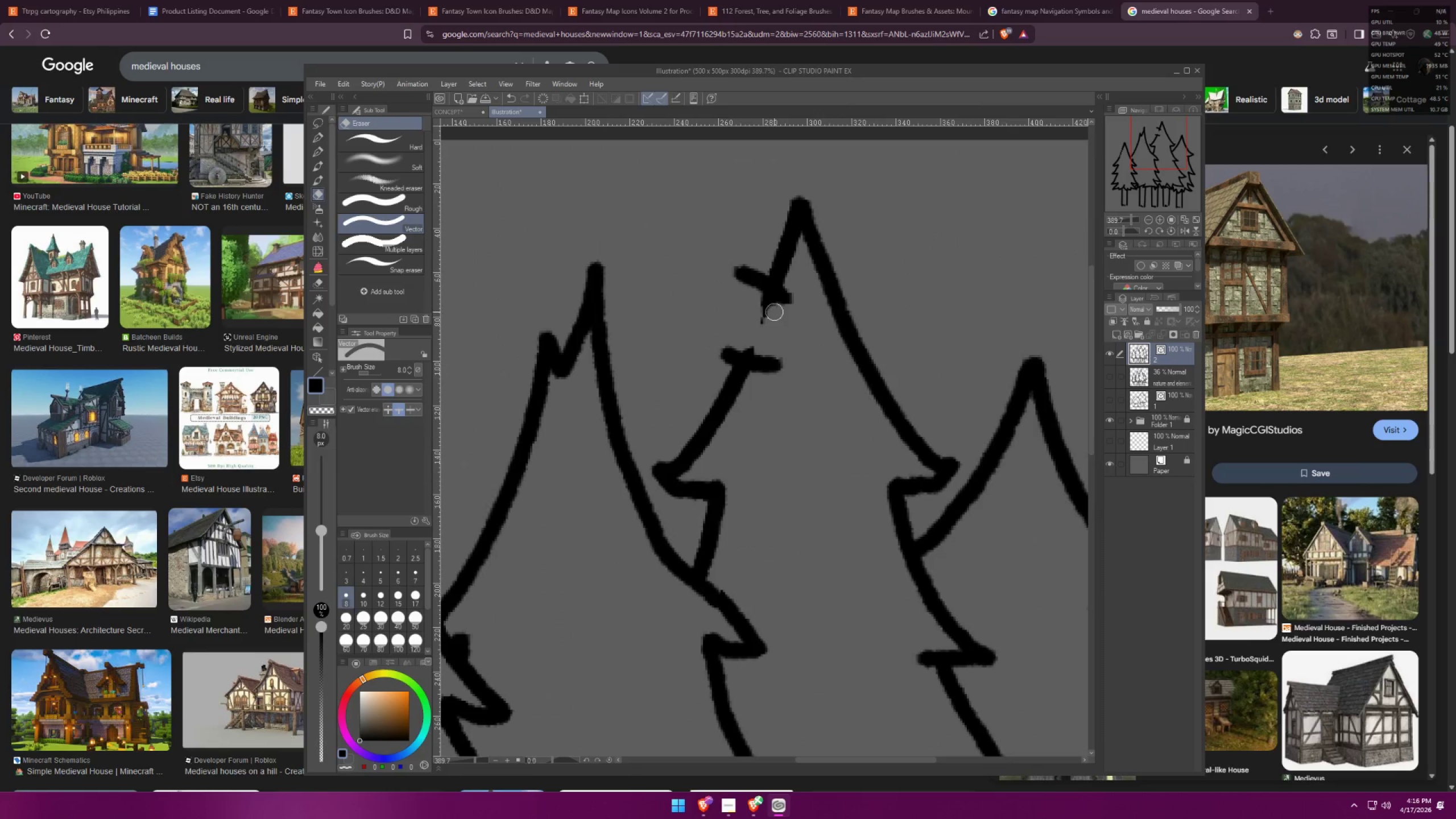 
left_click_drag(start_coordinate=[772, 308], to_coordinate=[767, 307])
 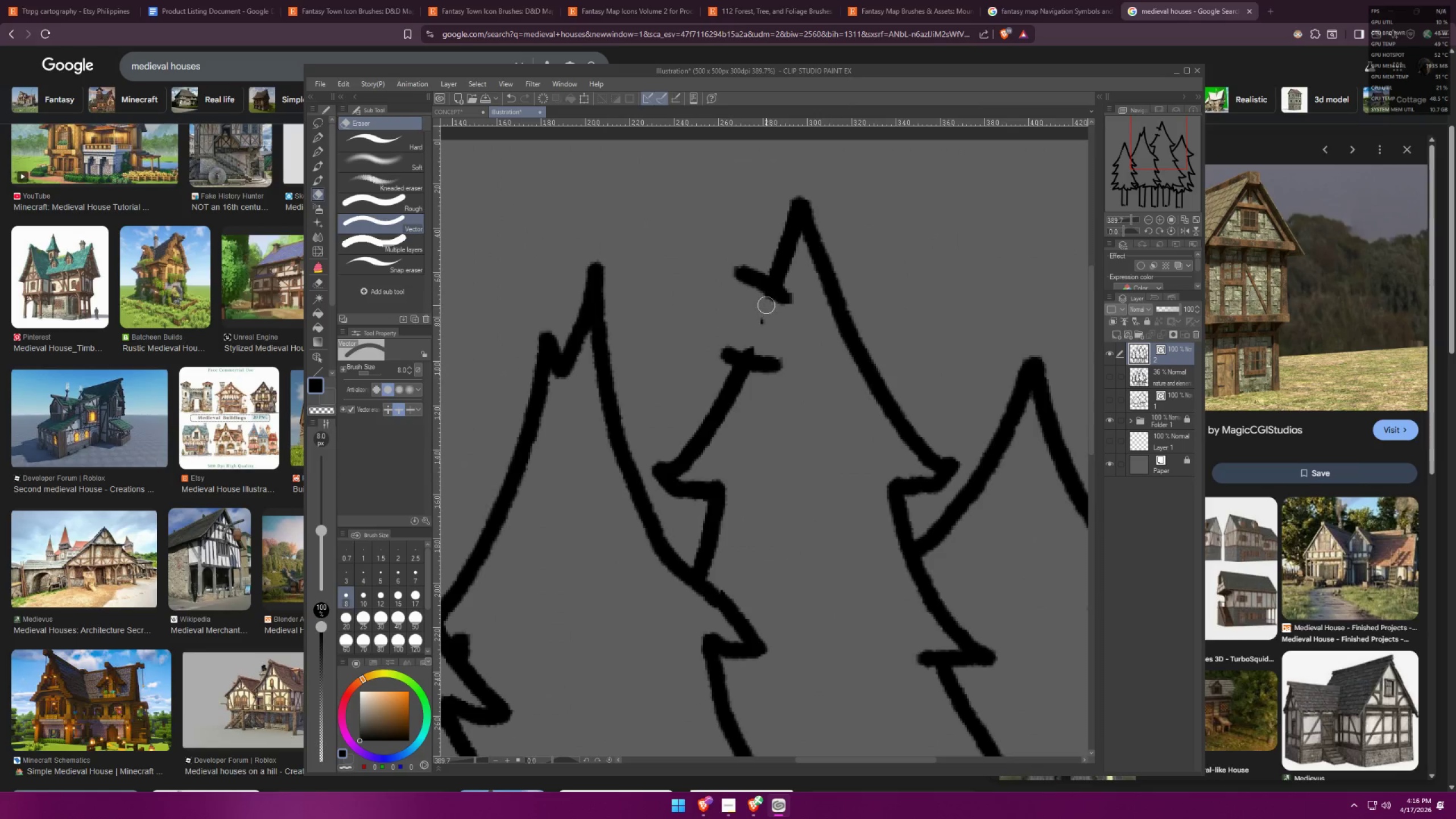 
triple_click([766, 305])
 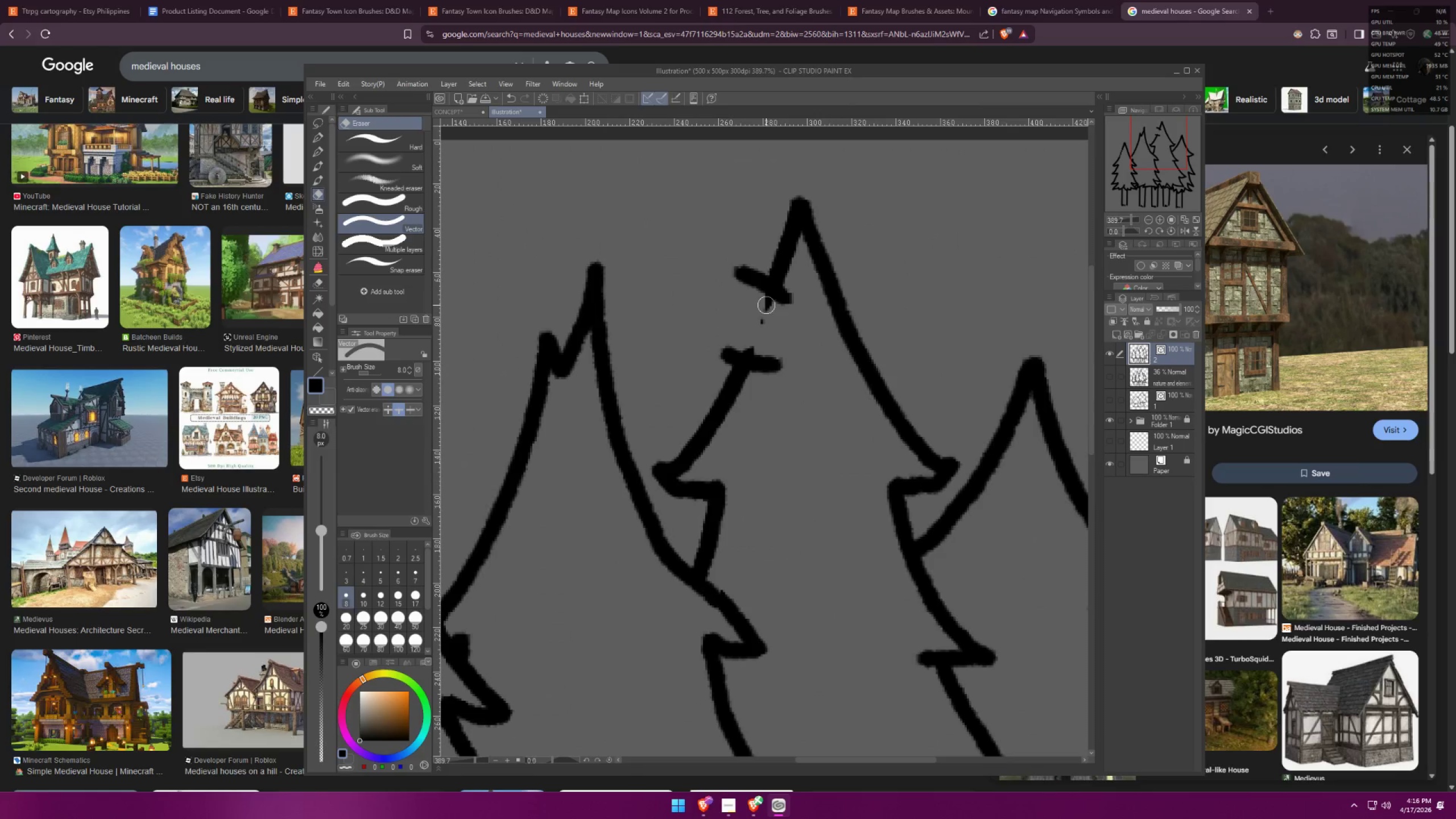 
left_click_drag(start_coordinate=[766, 305], to_coordinate=[771, 315])
 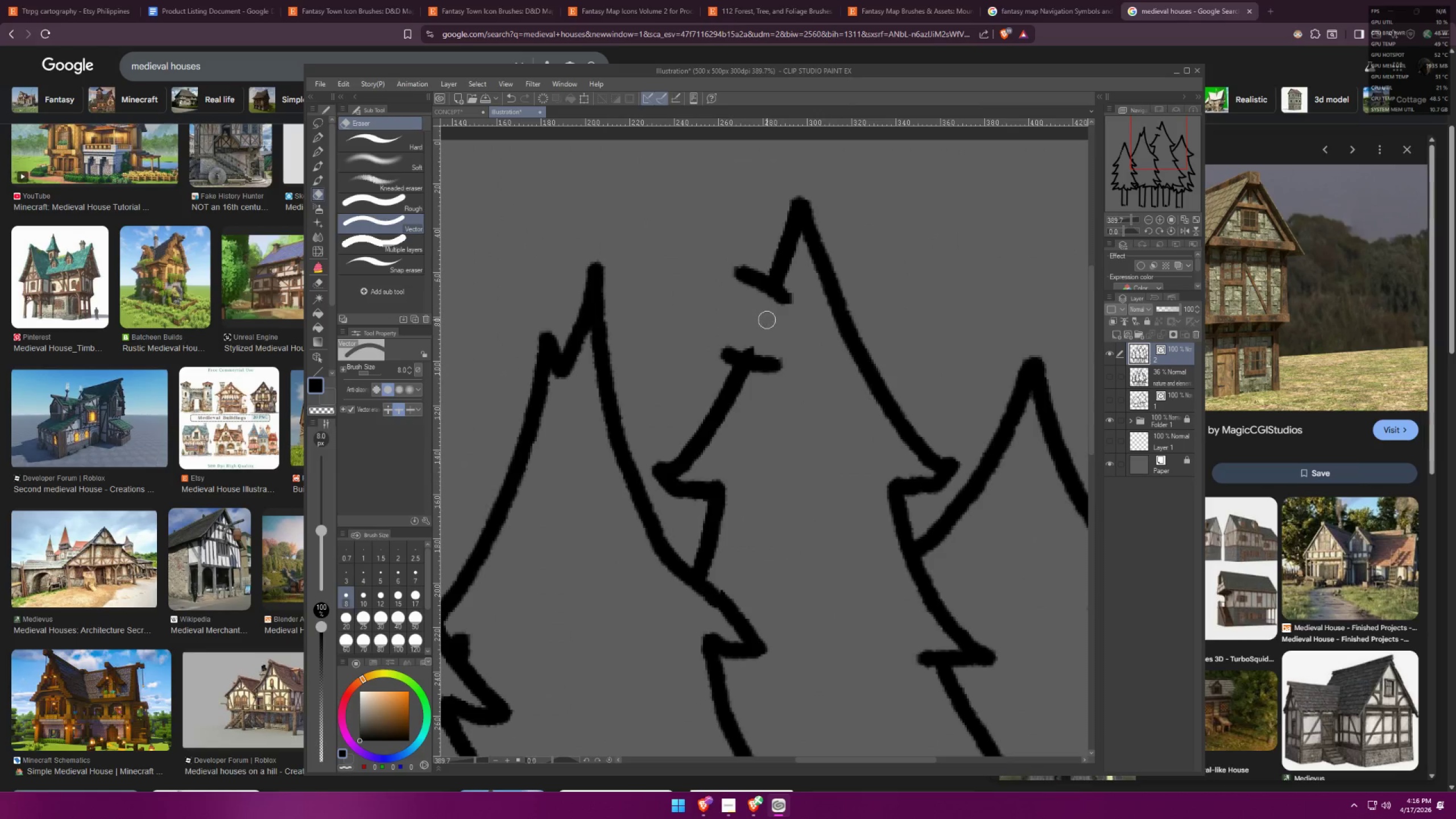 
left_click_drag(start_coordinate=[768, 321], to_coordinate=[754, 335])
 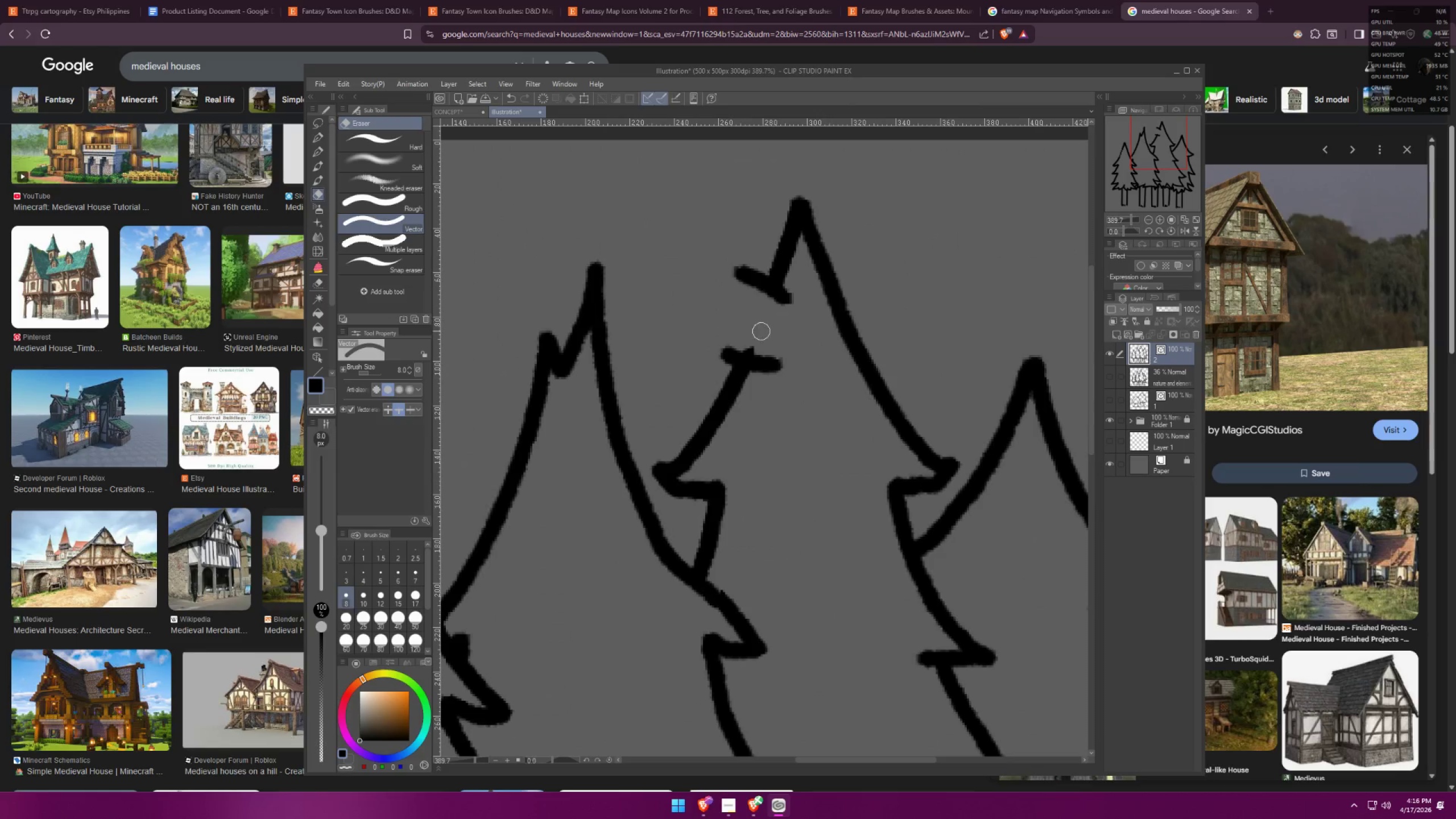 
left_click_drag(start_coordinate=[739, 345], to_coordinate=[739, 356])
 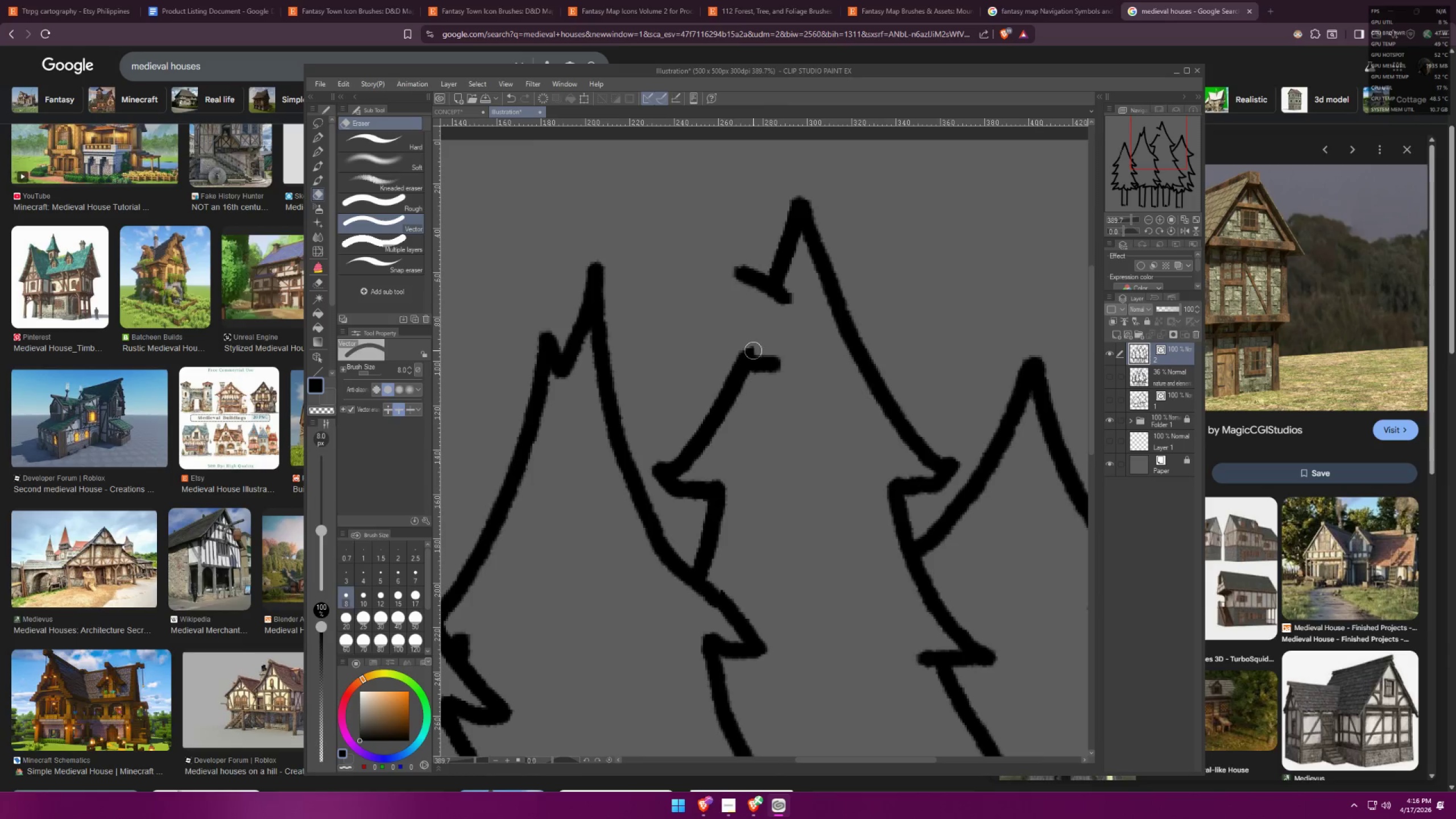 
left_click_drag(start_coordinate=[766, 365], to_coordinate=[768, 368])
 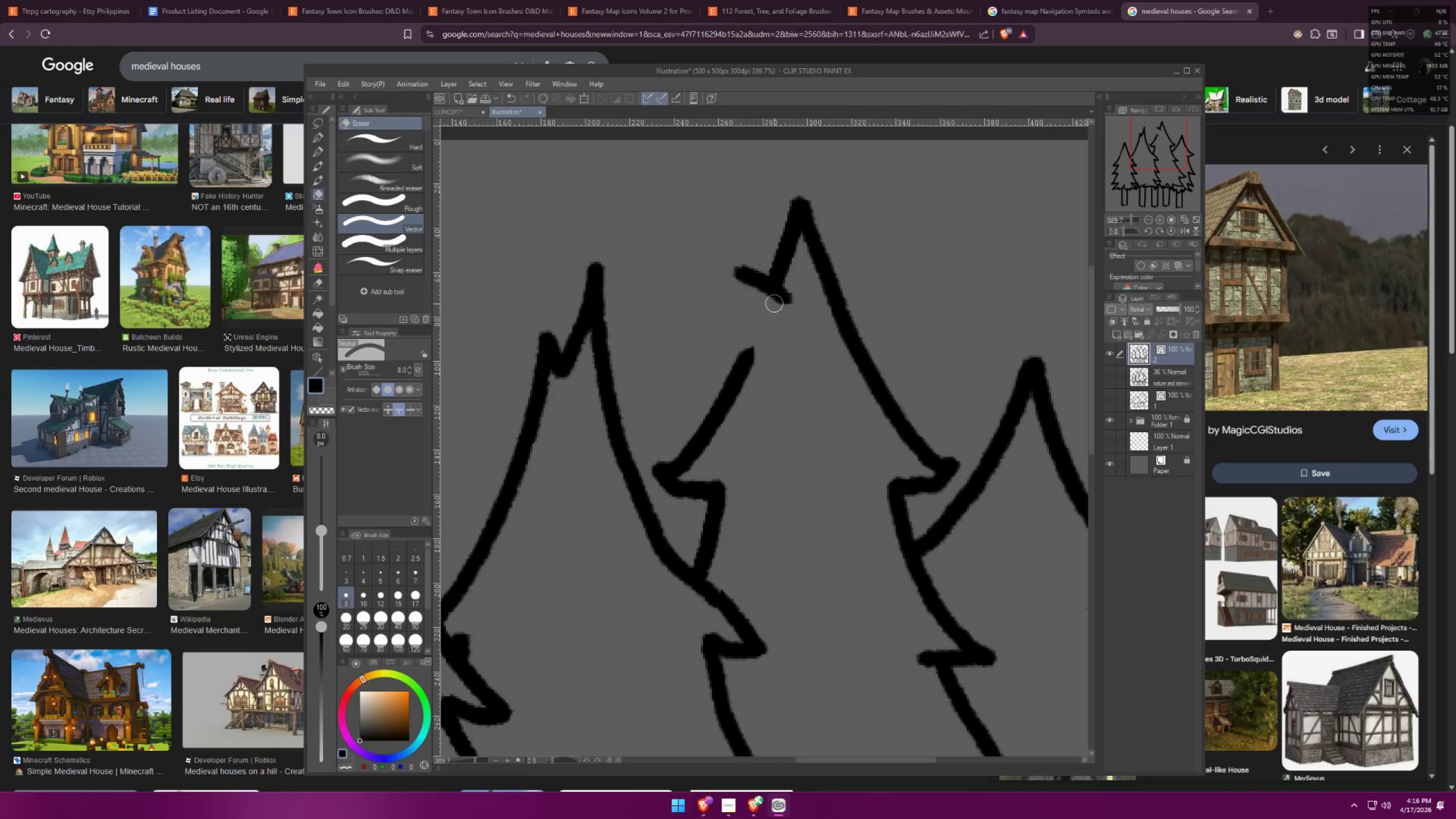 
left_click([779, 296])
 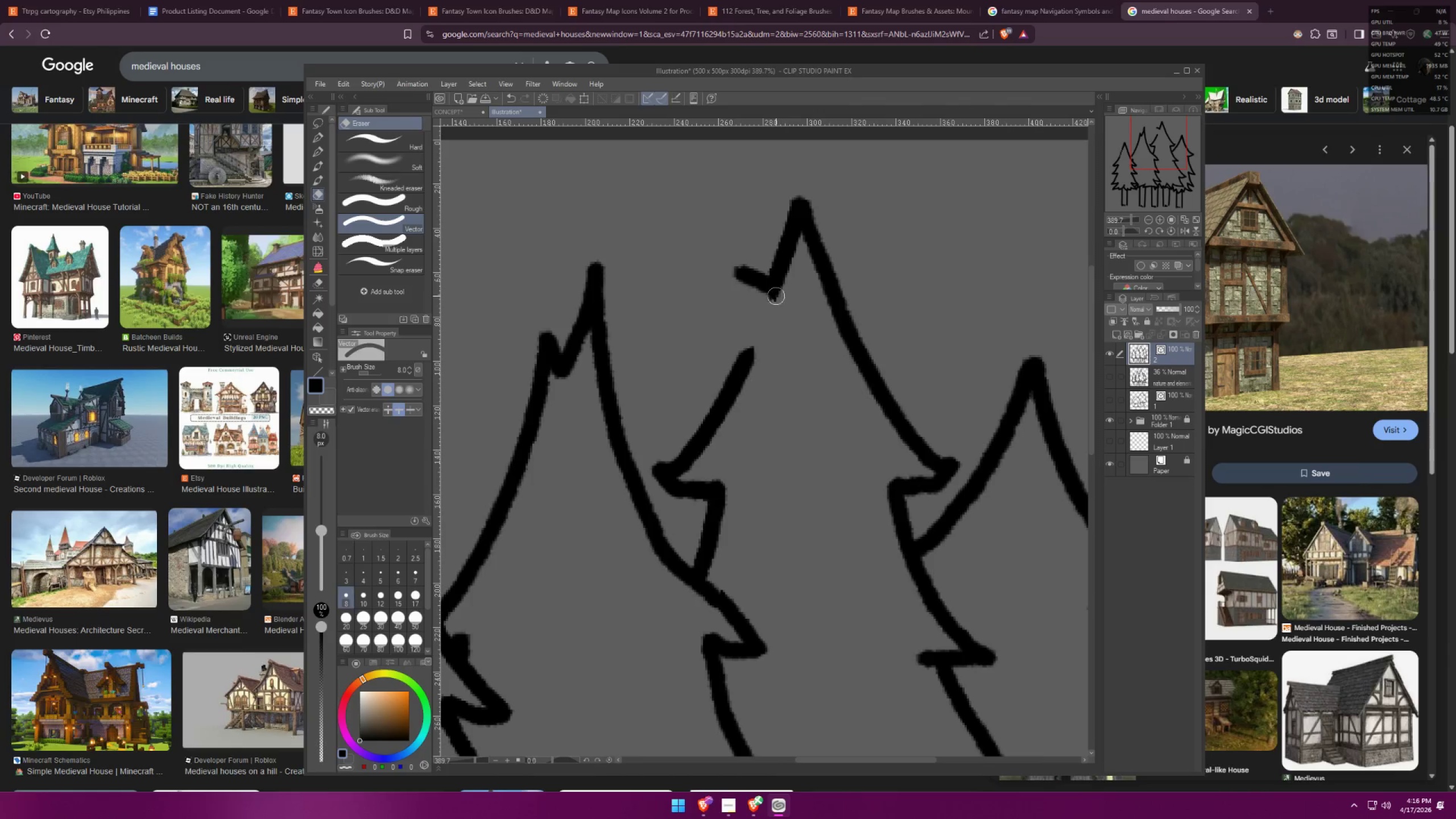 
double_click([755, 284])
 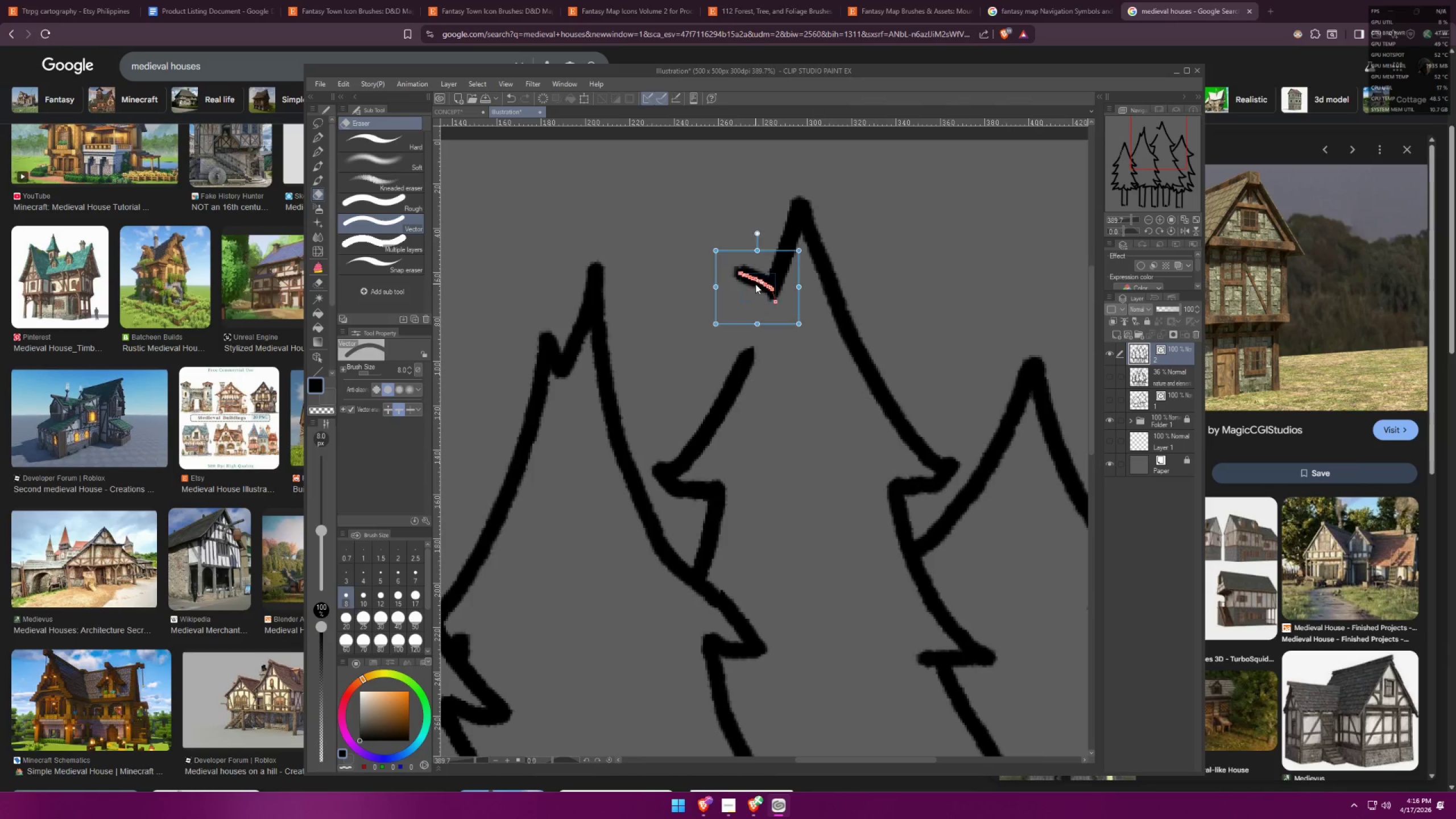 
key(Control+X)
 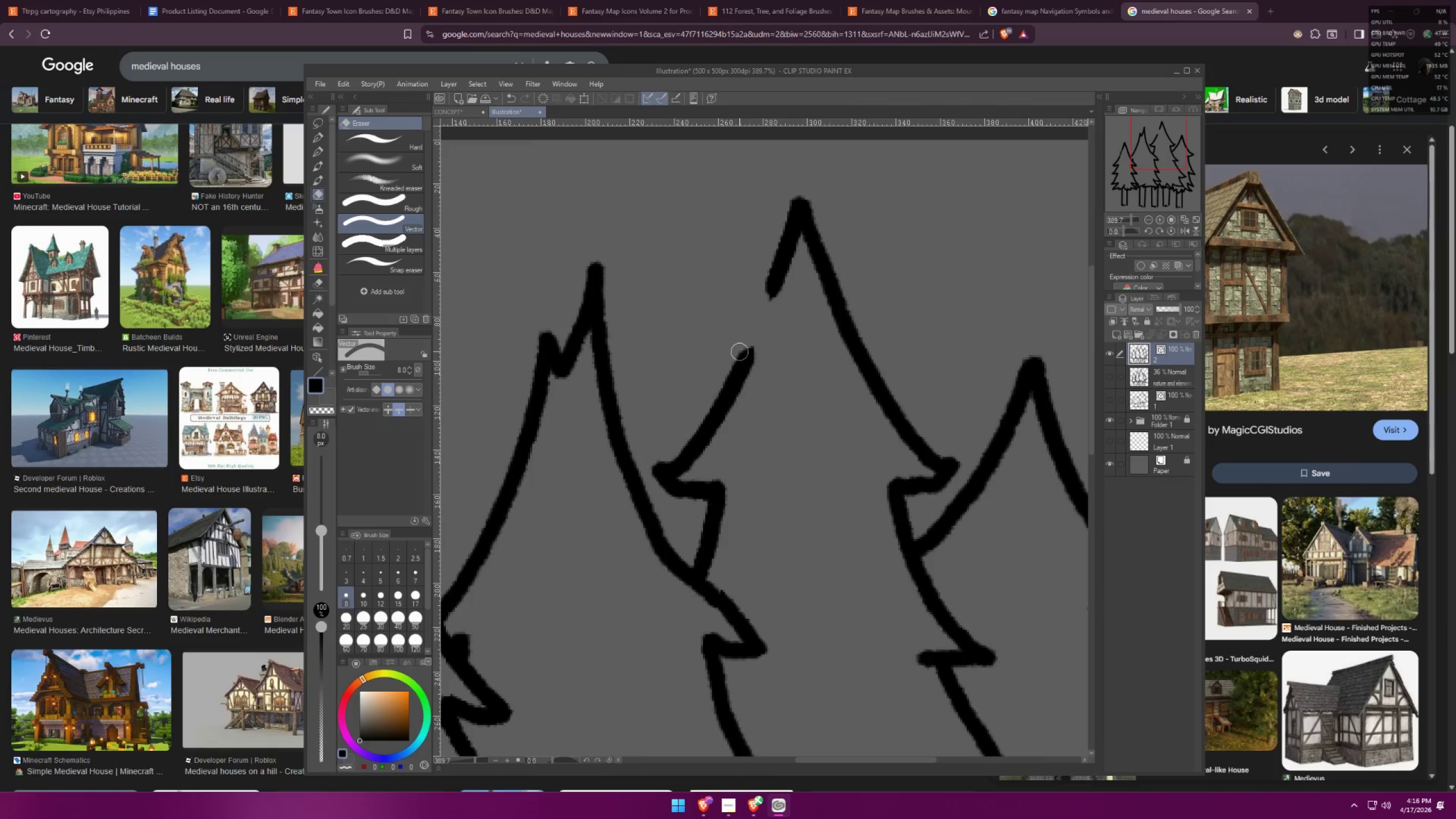 
key(Control+ControlLeft)
 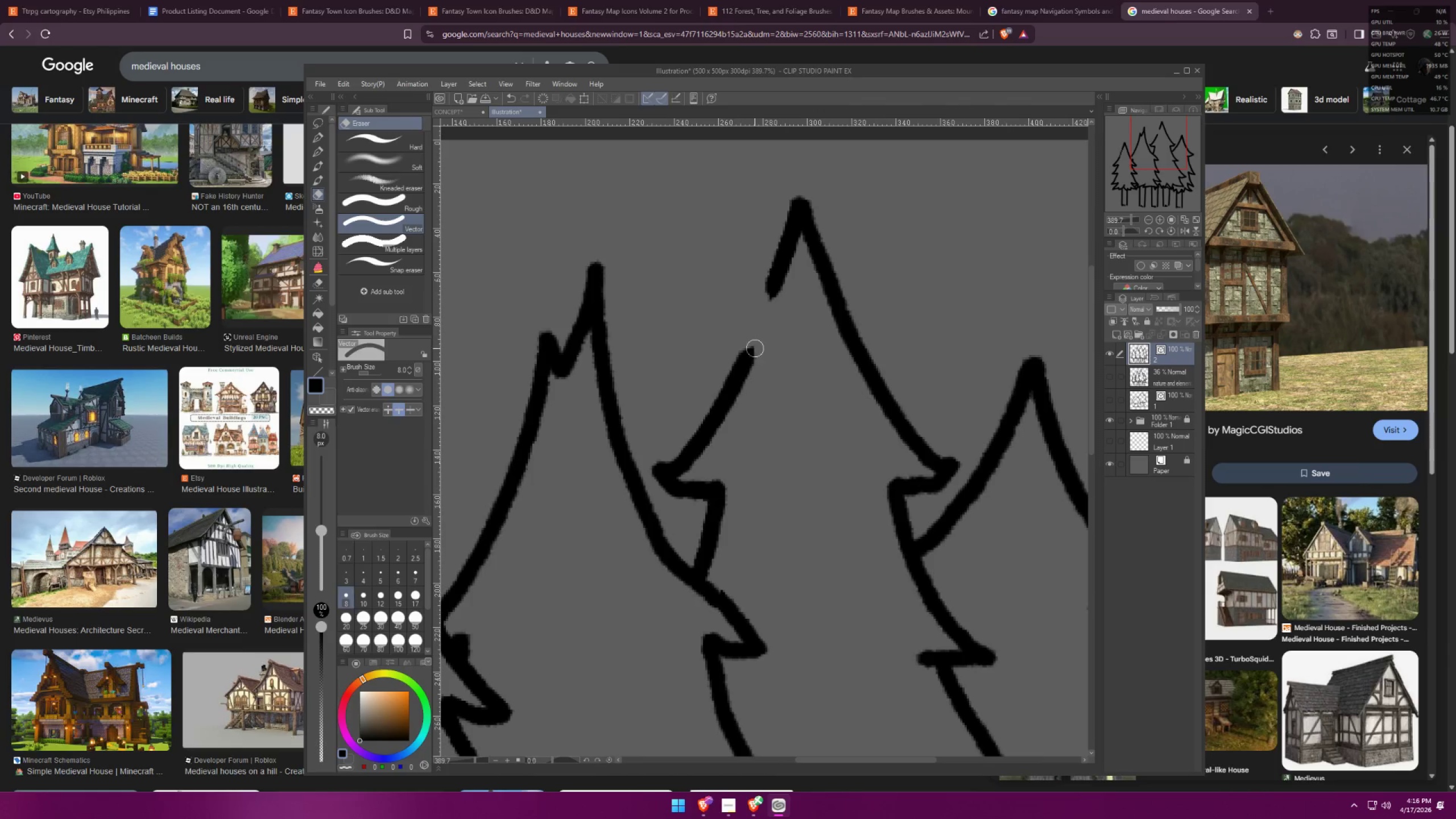 
hold_key(key=ControlLeft, duration=0.72)
left_click_drag(start_coordinate=[755, 346], to_coordinate=[753, 357])
 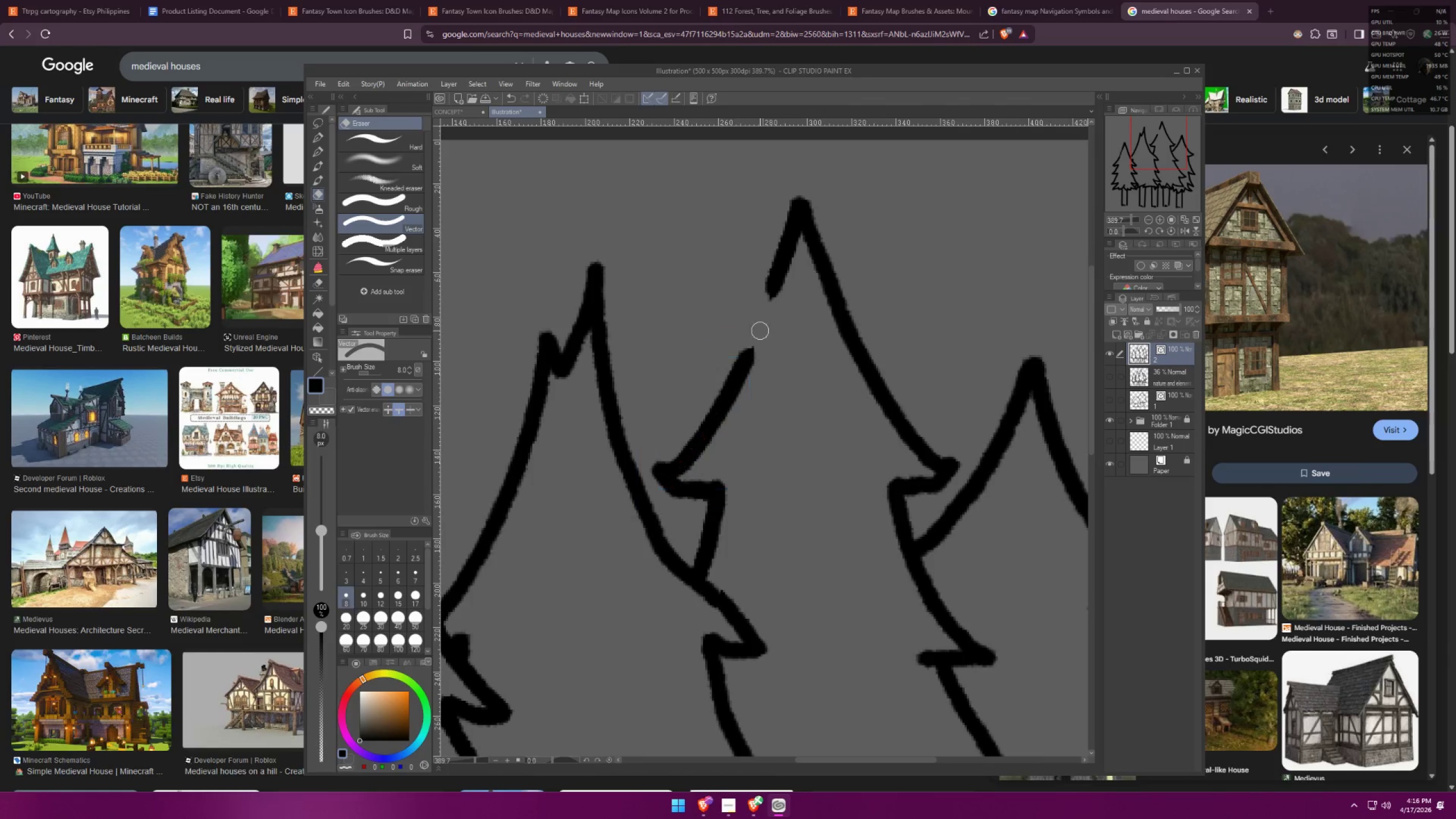 
hold_key(key=ControlLeft, duration=0.87)
left_click([731, 377])
 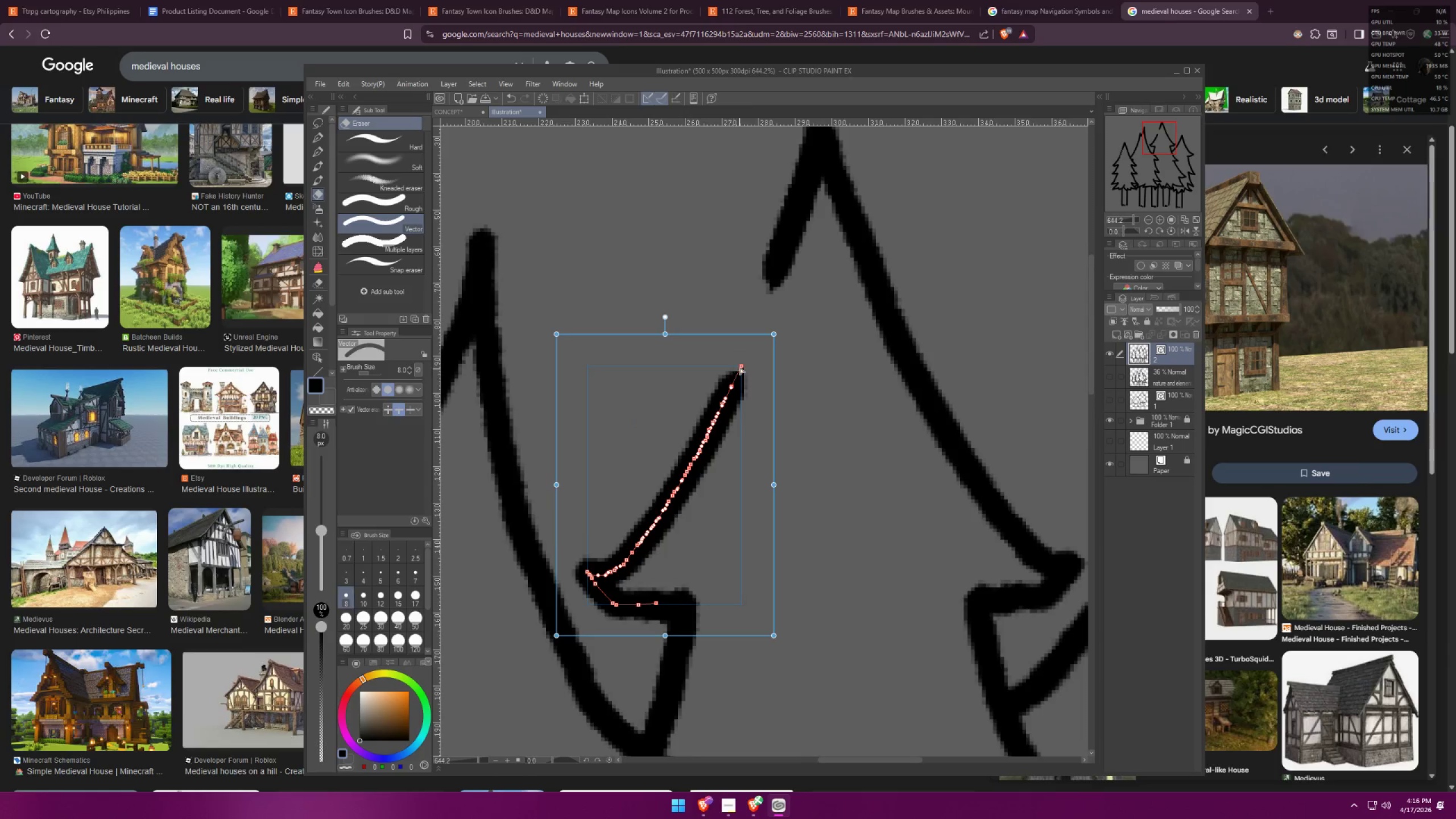 
scroll: coordinate [763, 322], scroll_direction: up, amount: 6.0
 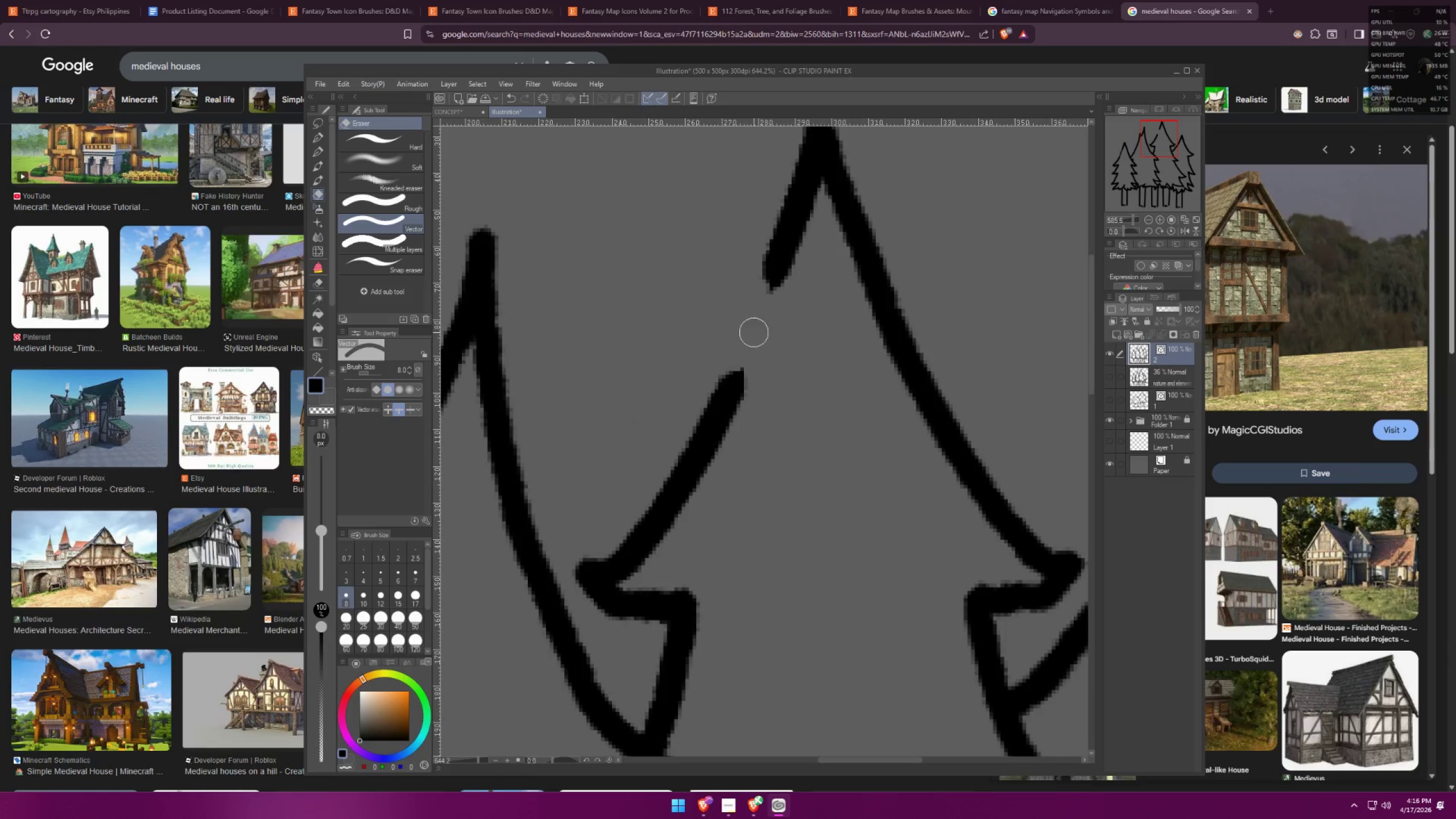 
left_click_drag(start_coordinate=[741, 365], to_coordinate=[735, 383])
 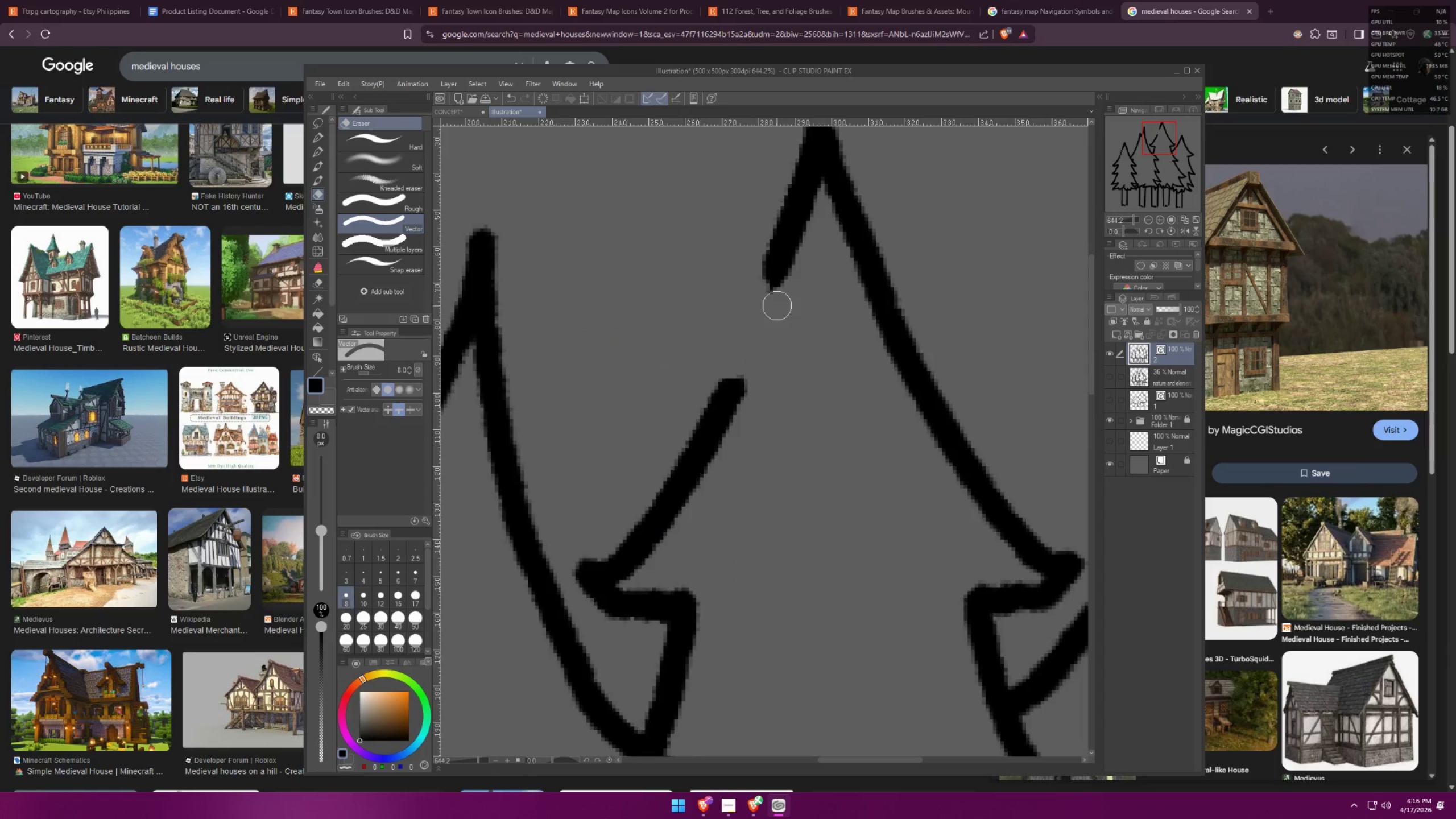 
hold_key(key=ControlLeft, duration=1.17)
left_click_drag(start_coordinate=[778, 290], to_coordinate=[784, 268])
 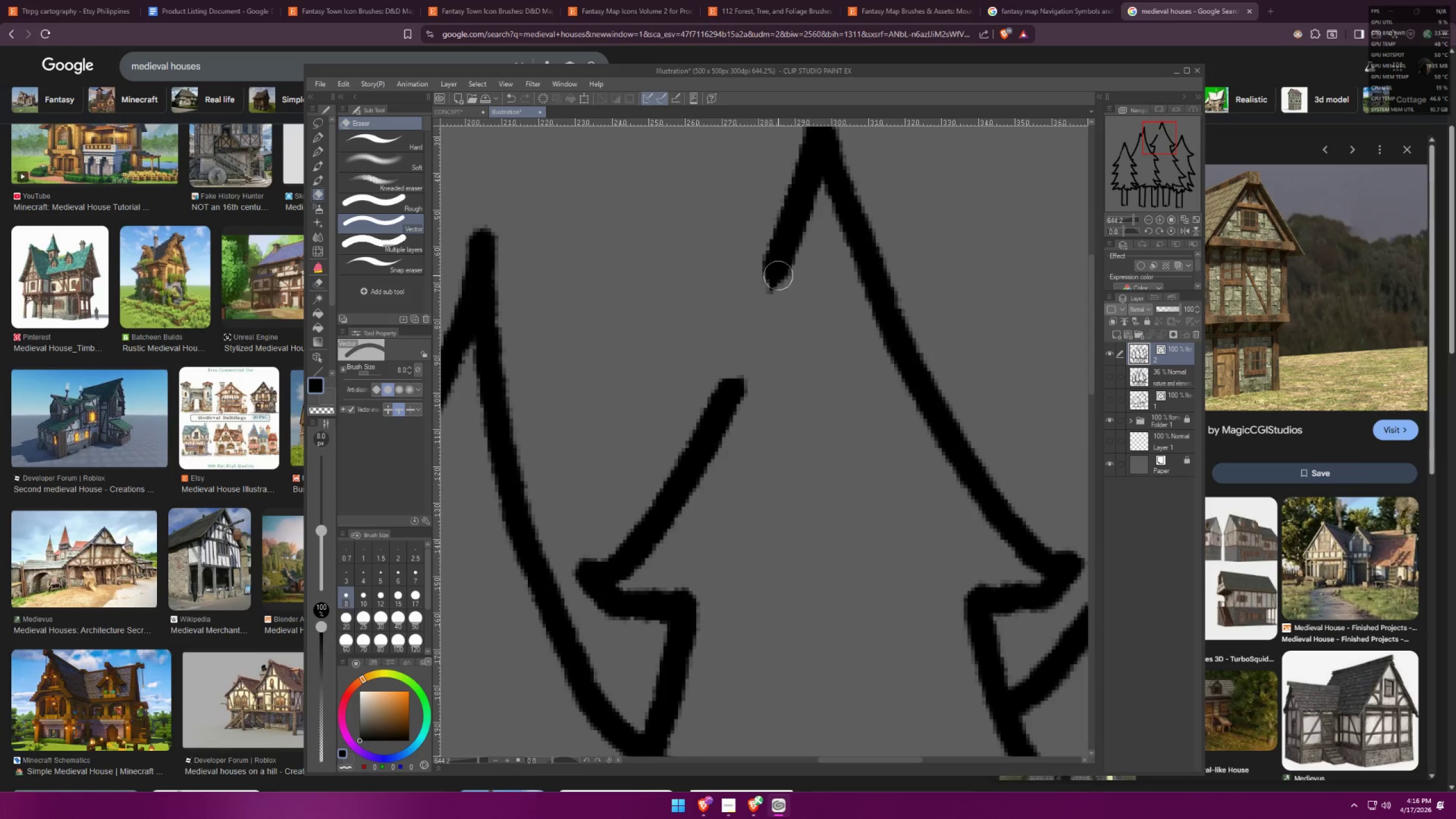 
hold_key(key=ControlLeft, duration=1.17)
left_click_drag(start_coordinate=[769, 293], to_coordinate=[775, 267])
 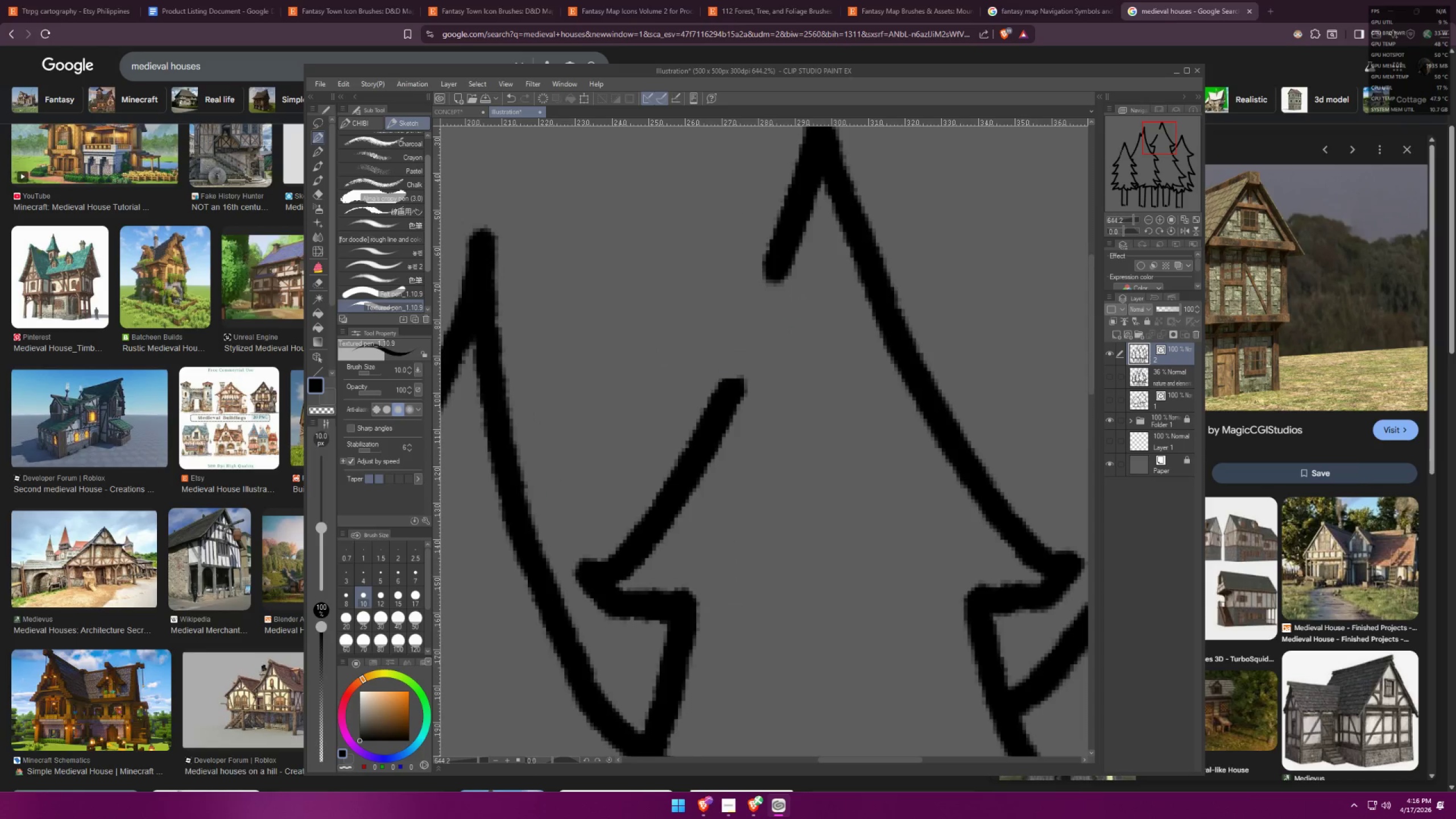 
left_click_drag(start_coordinate=[740, 358], to_coordinate=[756, 364])
 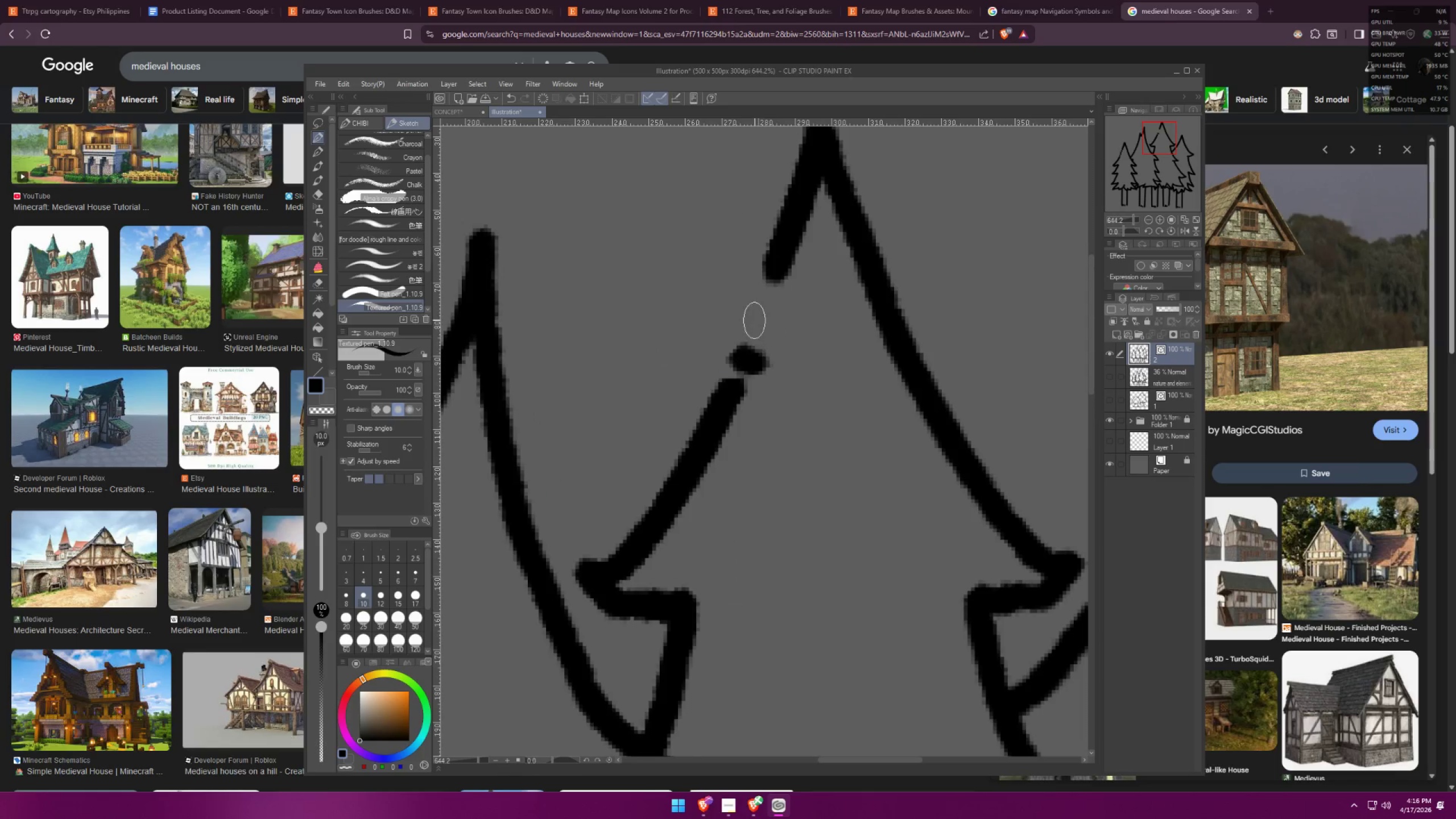 
left_click_drag(start_coordinate=[754, 318], to_coordinate=[763, 324])
 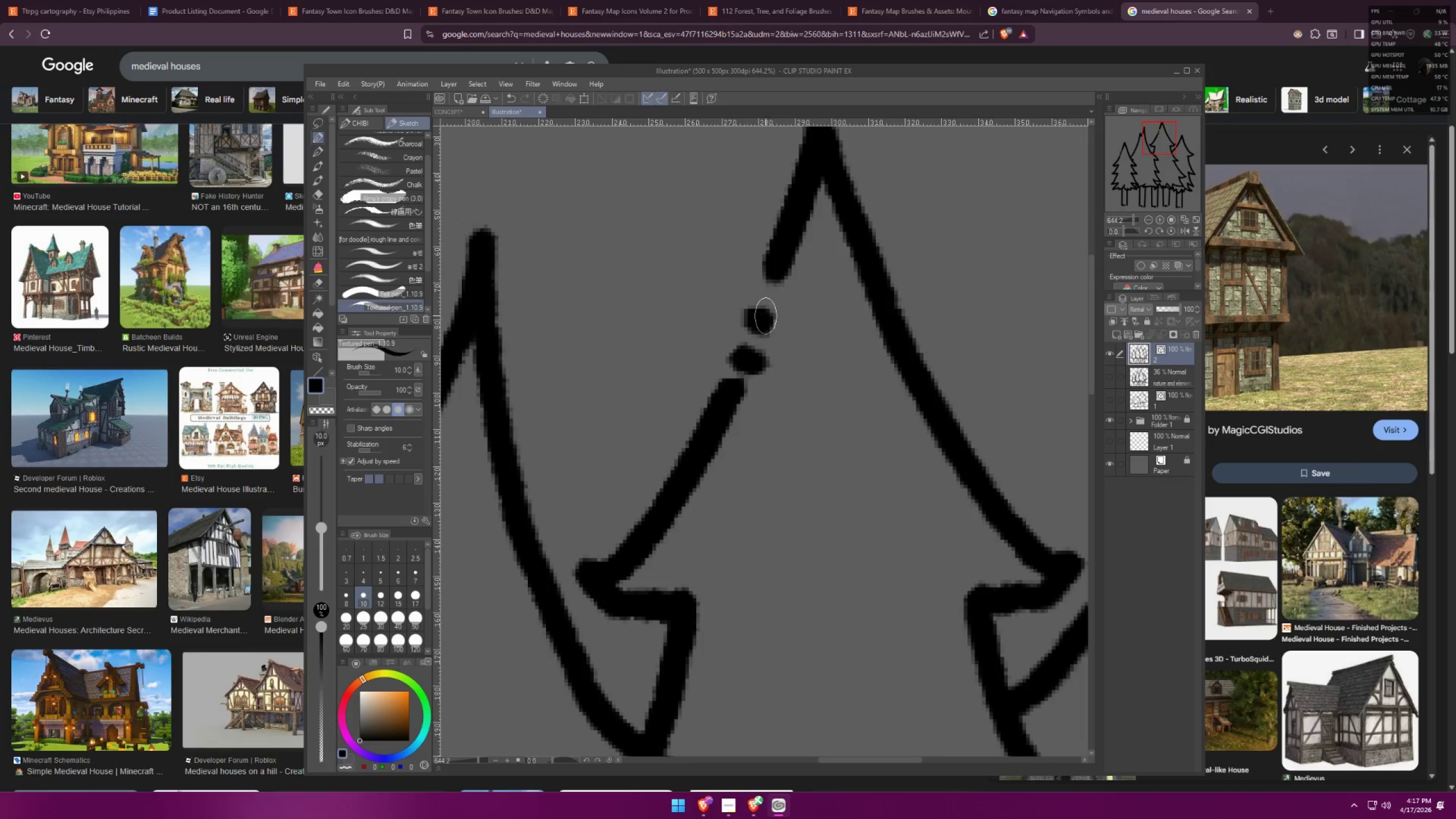 
key(Control+ControlLeft)
 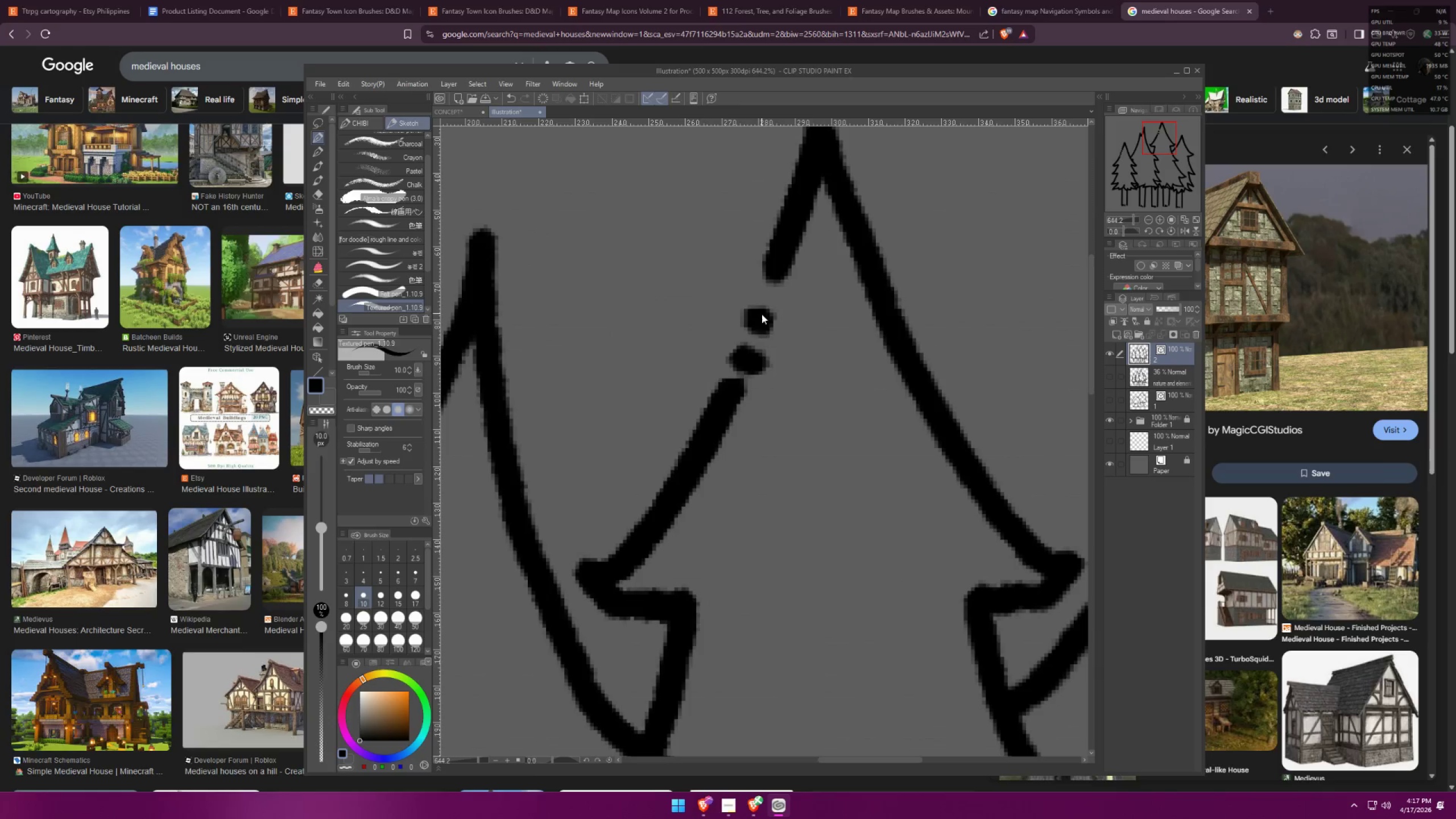 
key(Control+Z)
 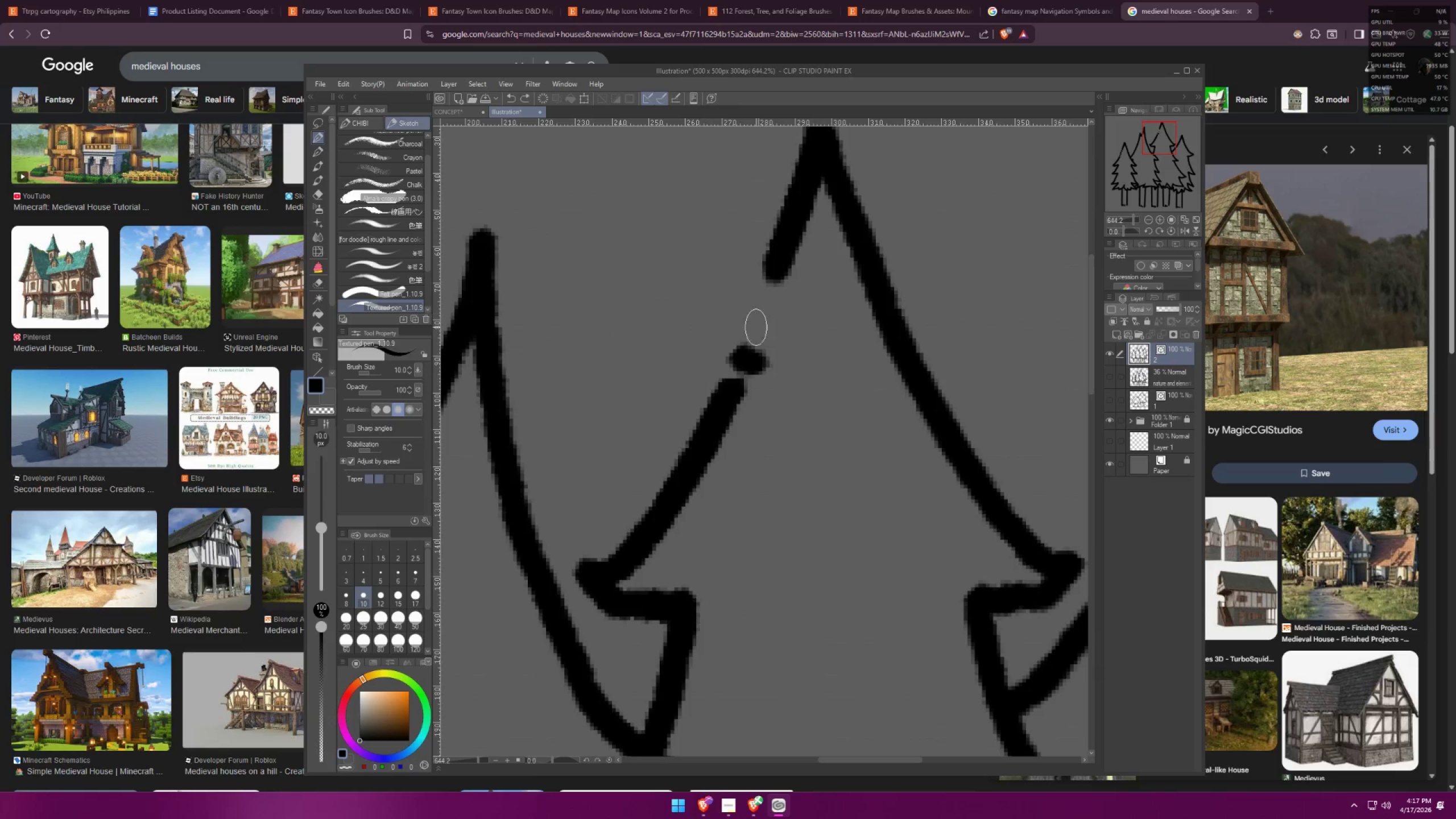 
left_click_drag(start_coordinate=[757, 328], to_coordinate=[767, 329])
 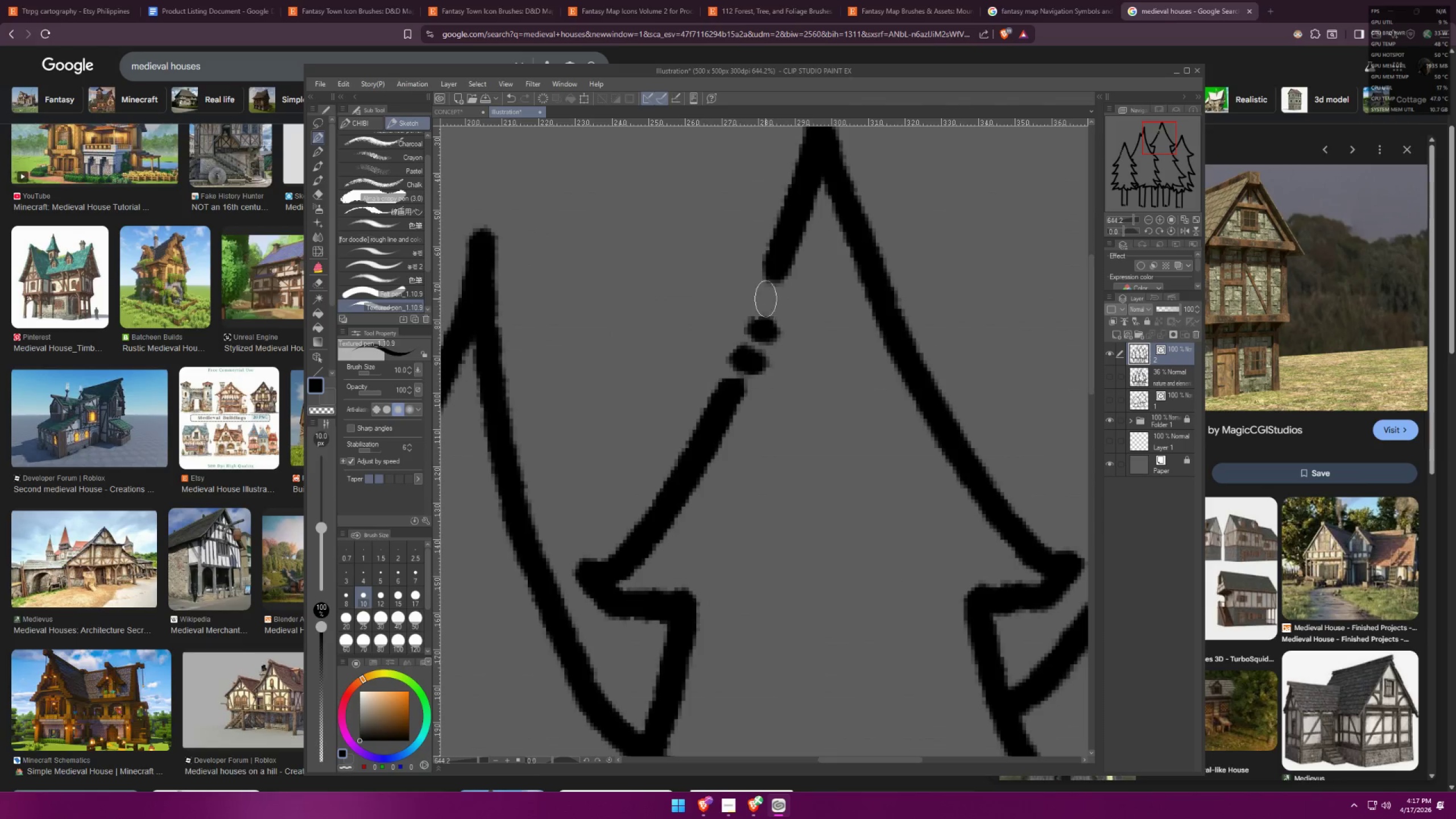 
left_click_drag(start_coordinate=[766, 297], to_coordinate=[780, 302])
 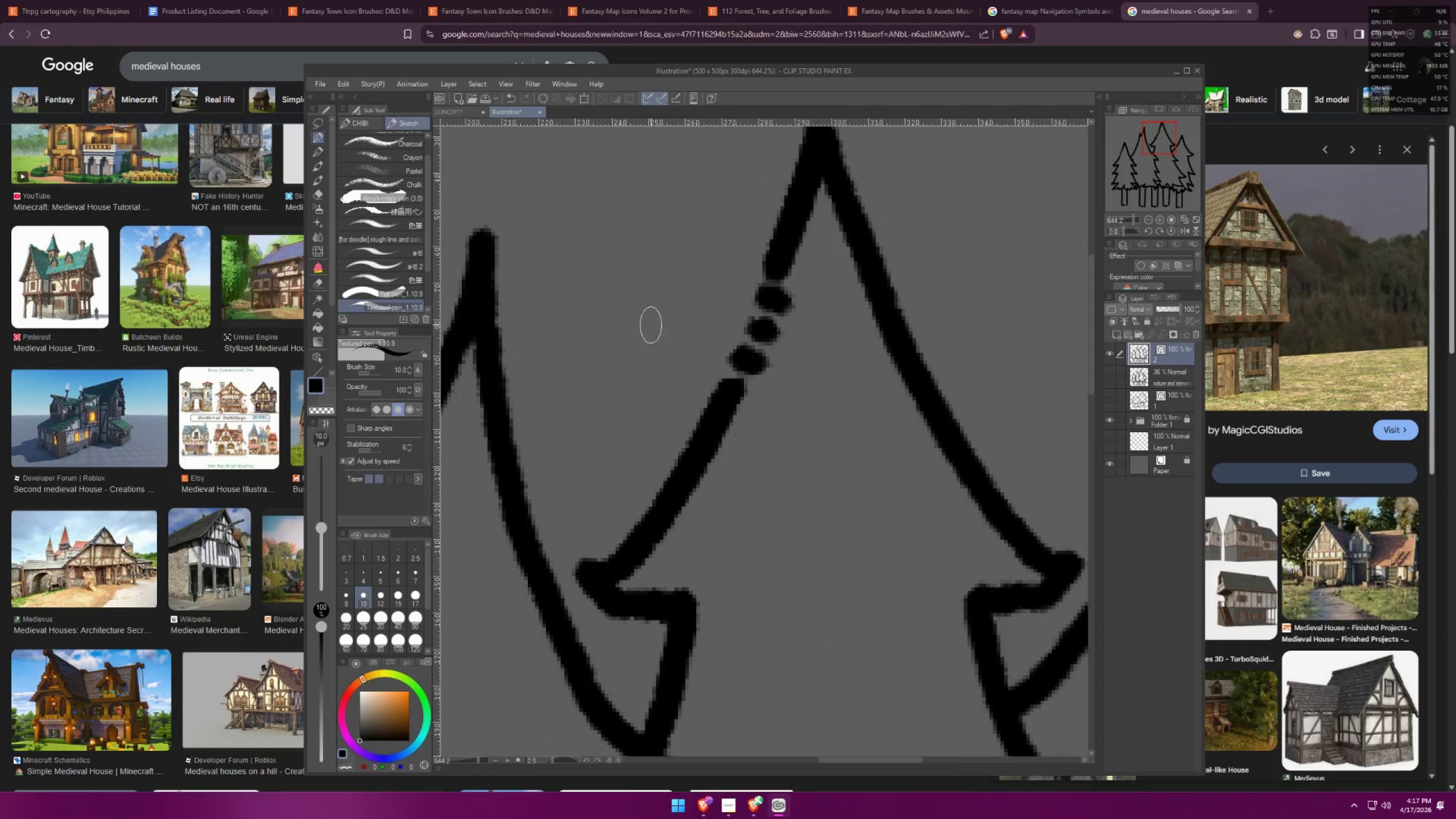 
scroll: coordinate [792, 303], scroll_direction: down, amount: 19.0
 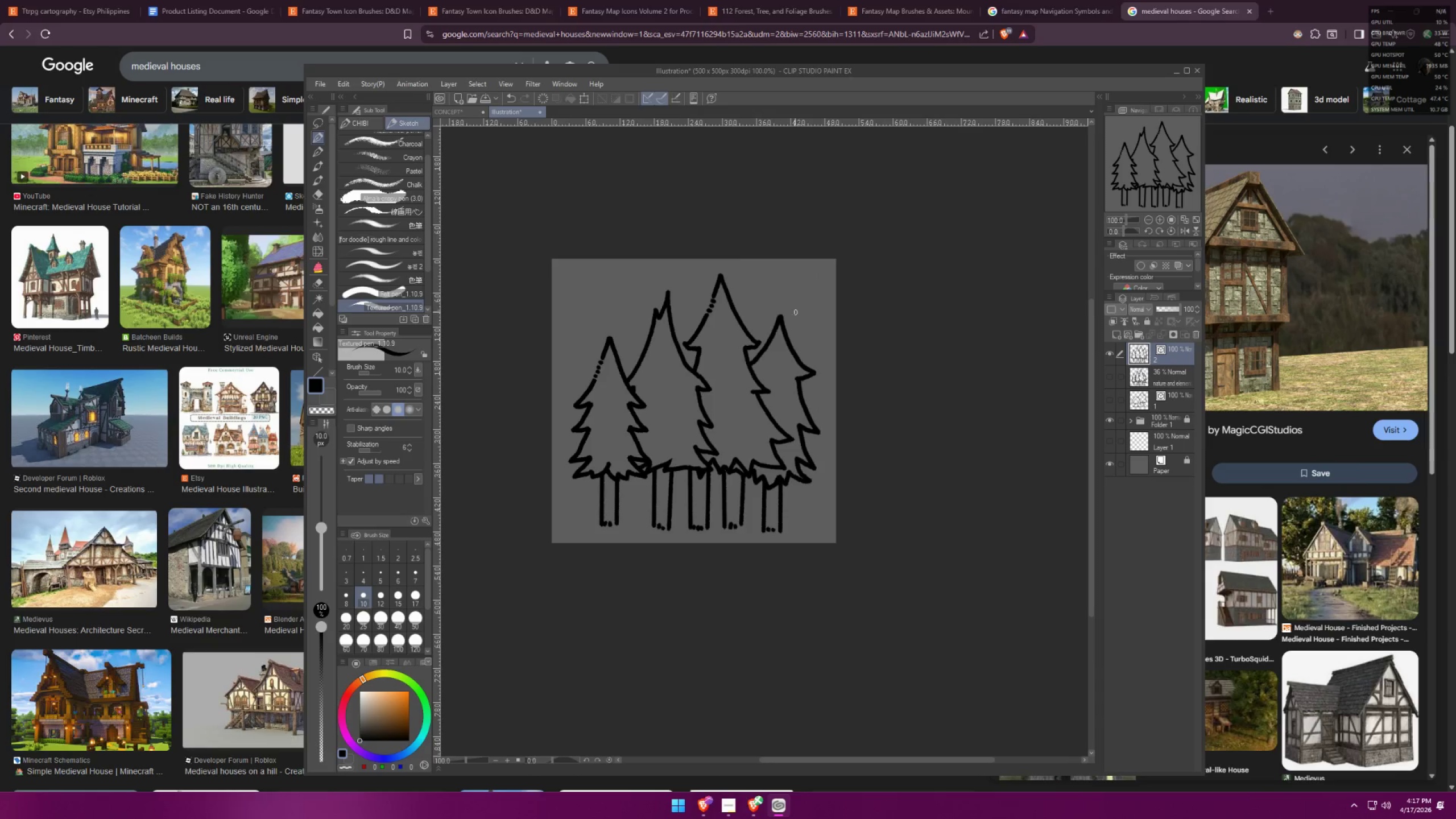 
scroll: coordinate [542, 534], scroll_direction: up, amount: 15.0
 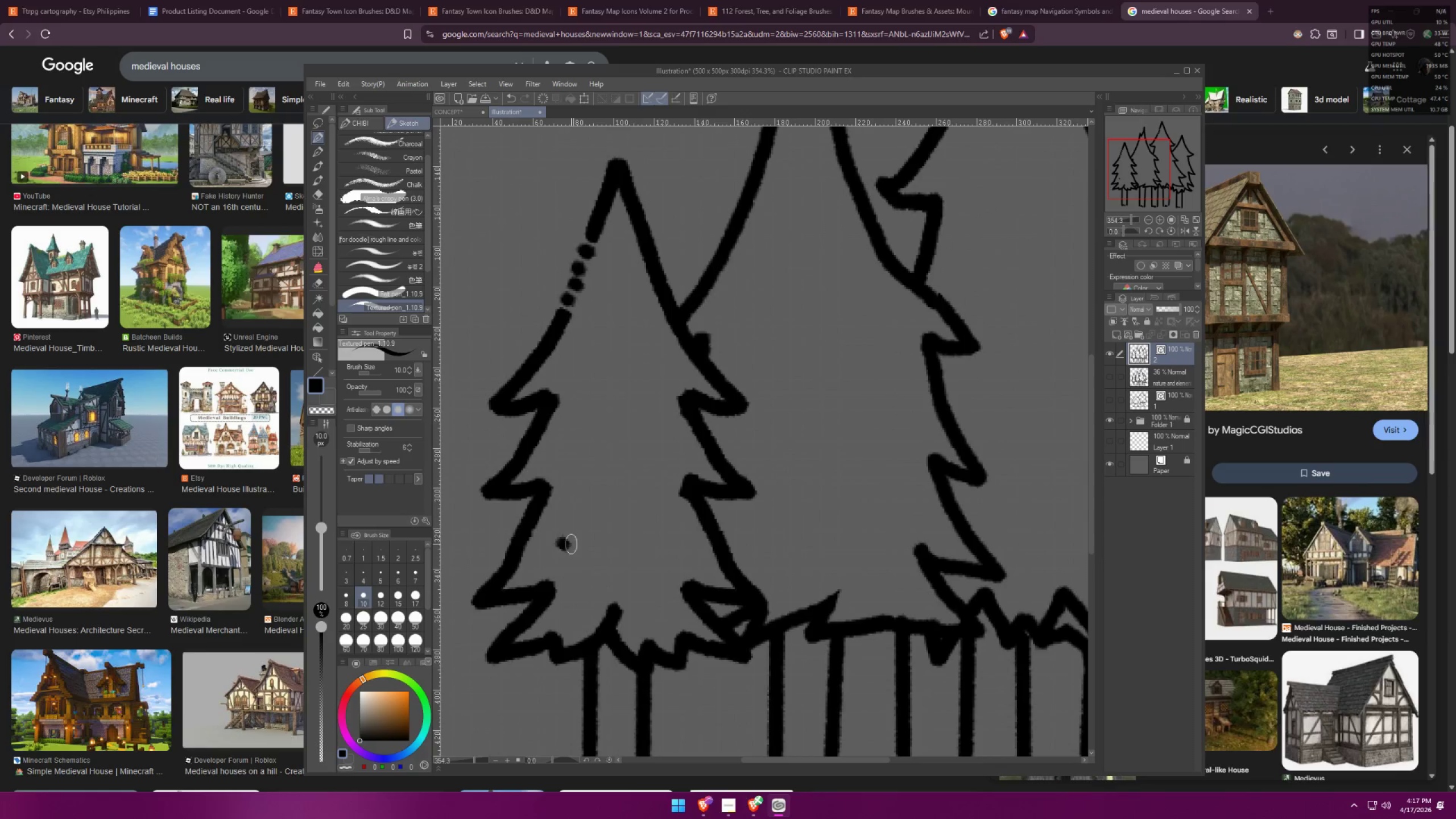 
key(Control+ControlLeft)
 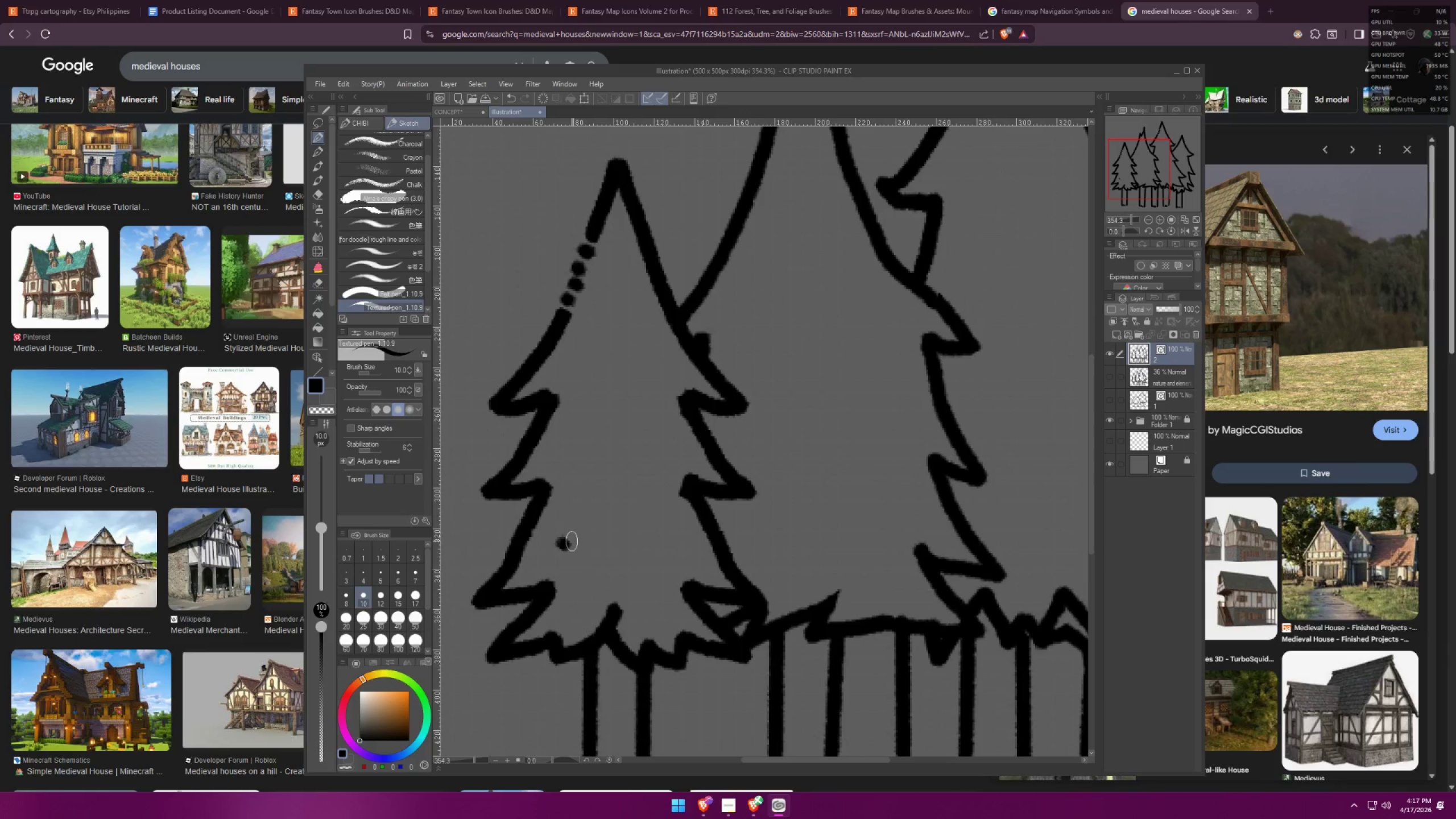 
key(Control+Z)
 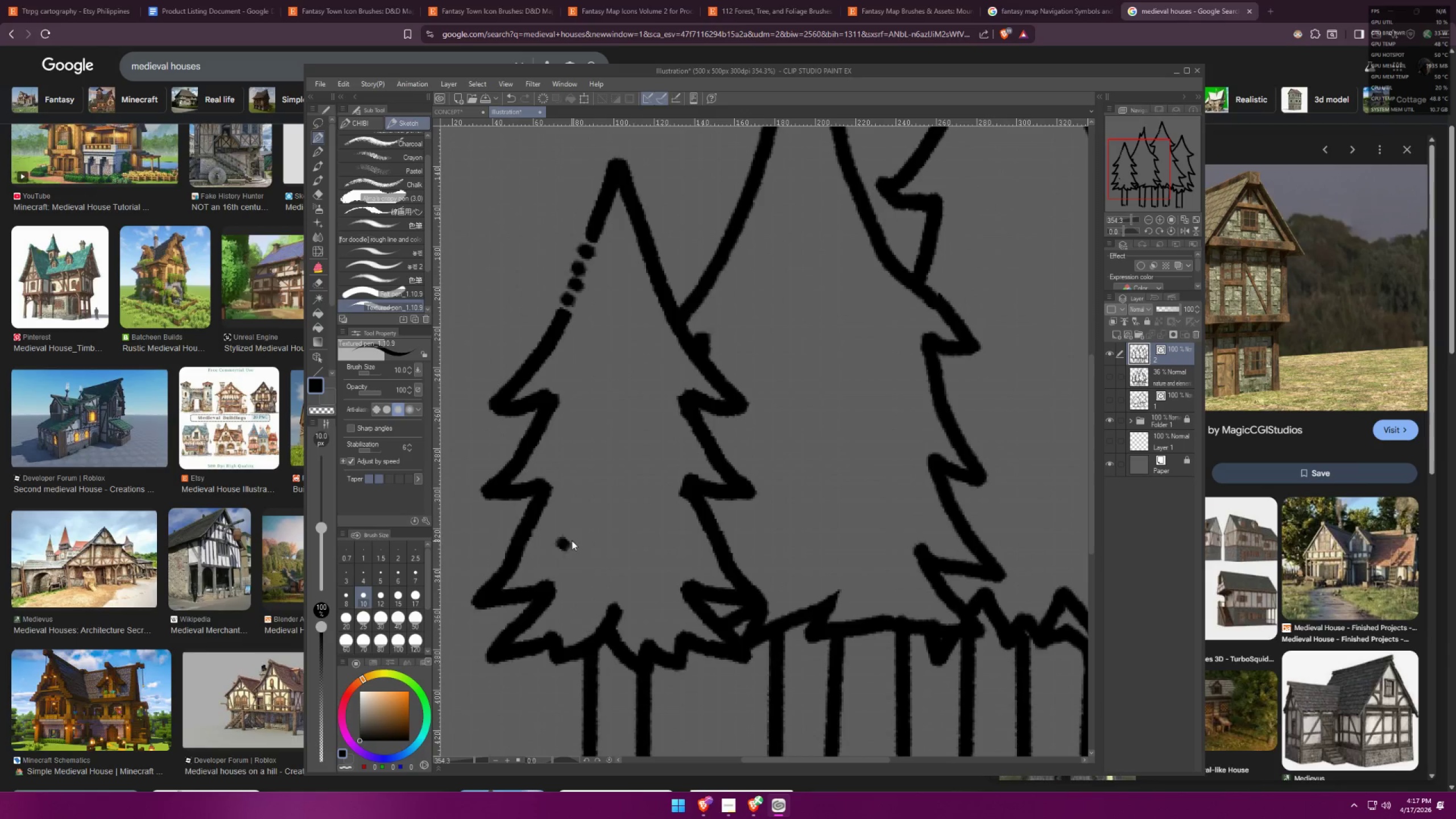 
left_click_drag(start_coordinate=[571, 541], to_coordinate=[562, 556])
 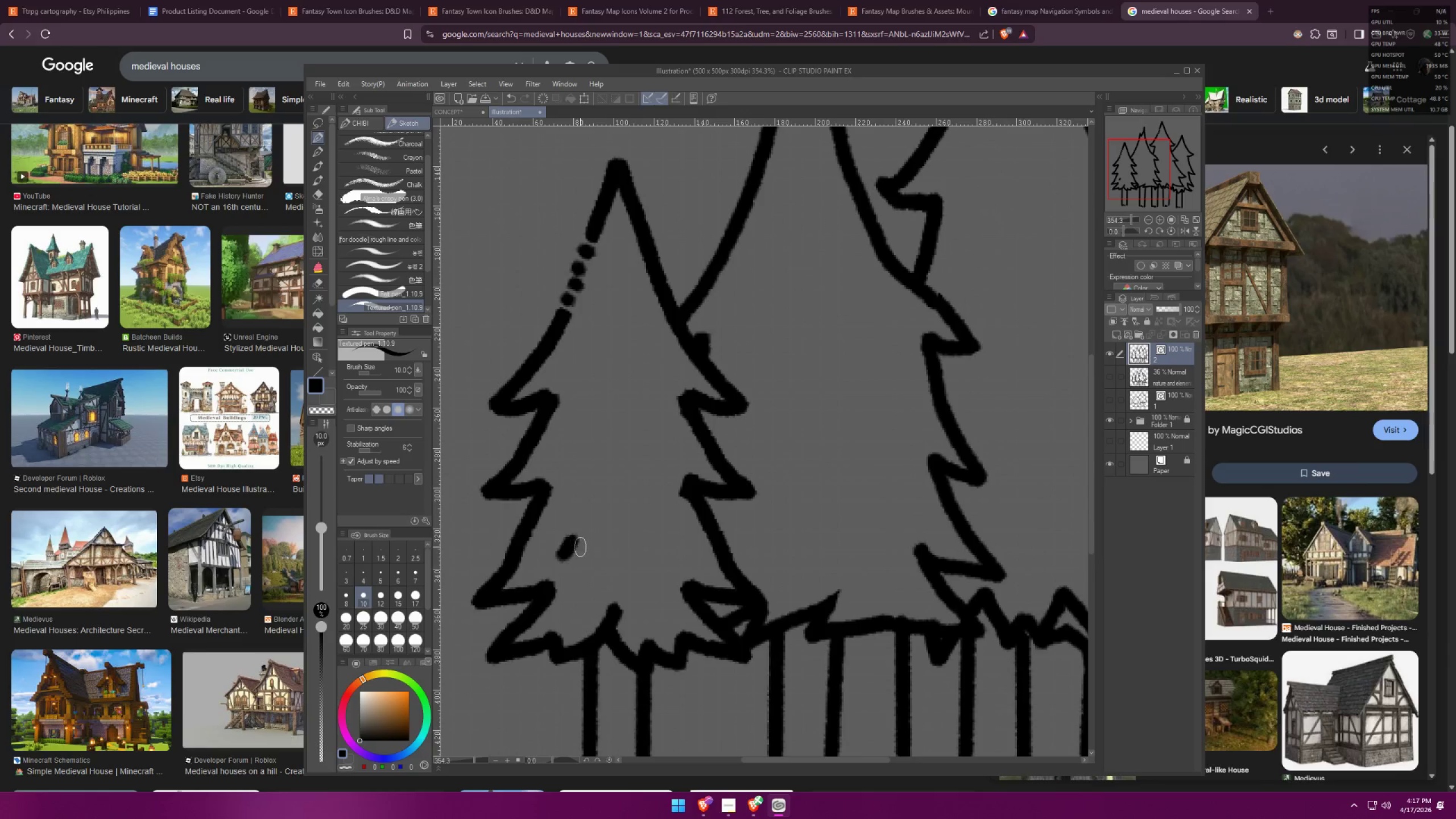 
left_click_drag(start_coordinate=[580, 547], to_coordinate=[577, 552])
 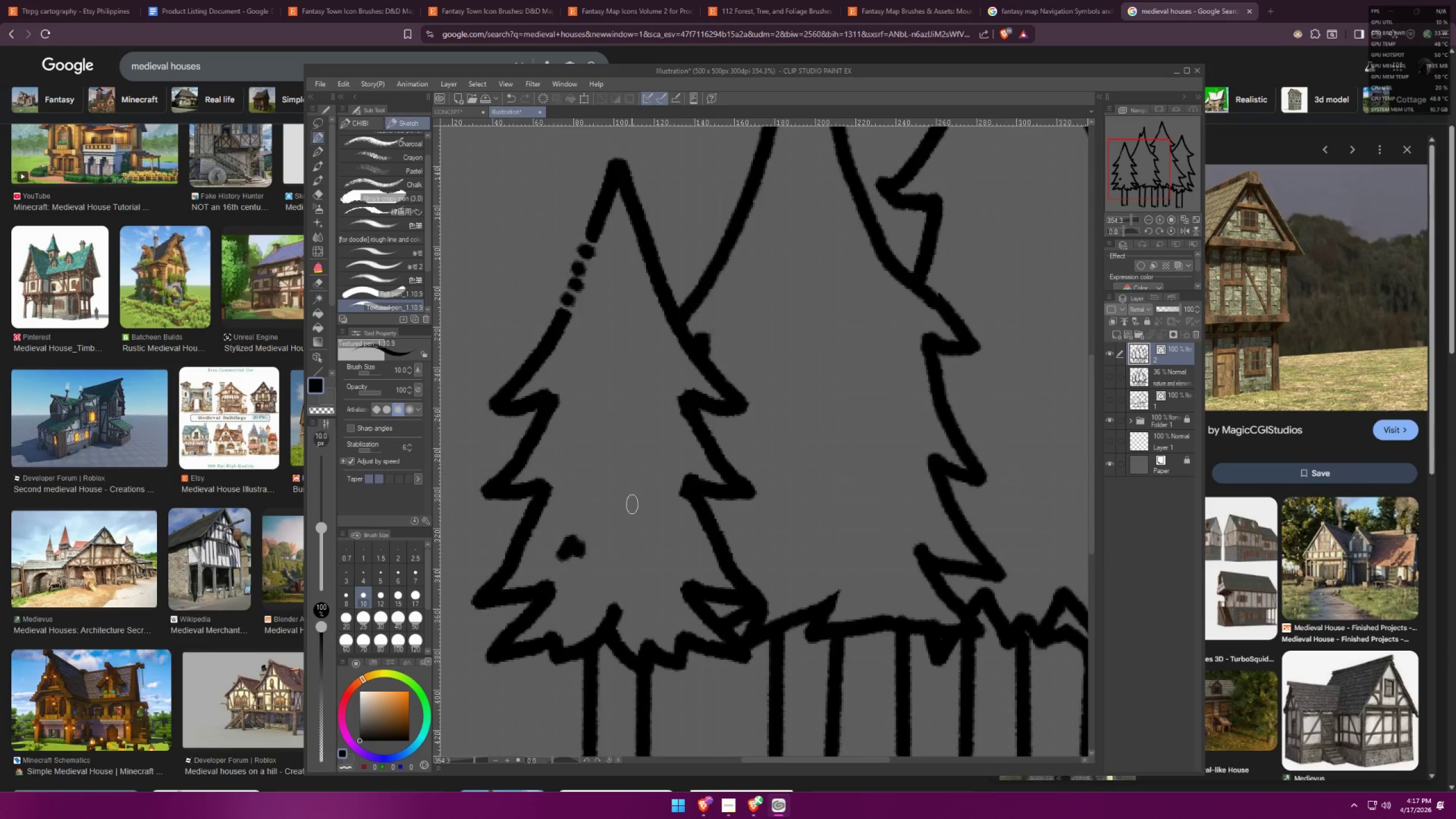 
key(Control+ControlLeft)
 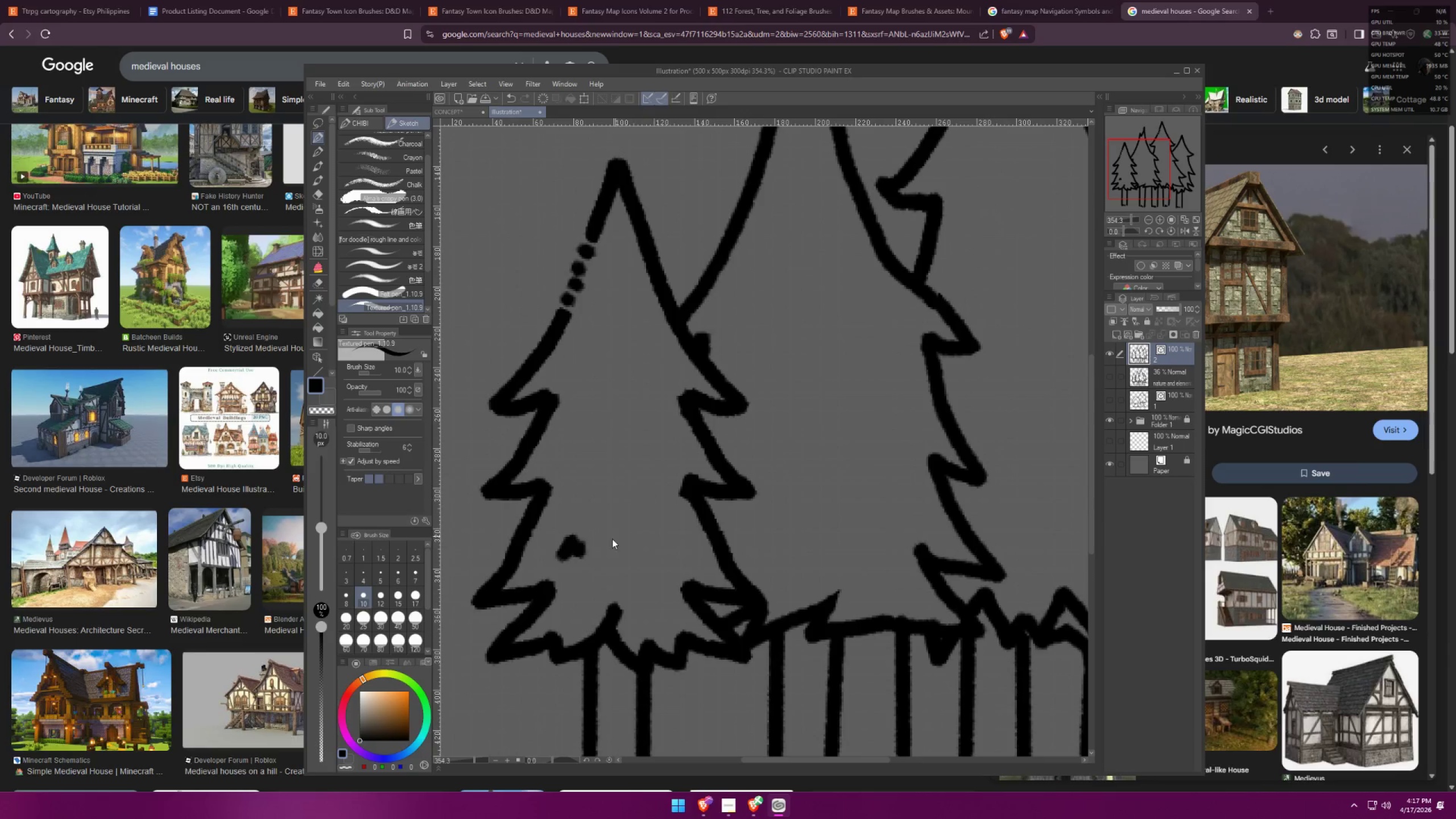 
key(Control+Z)
 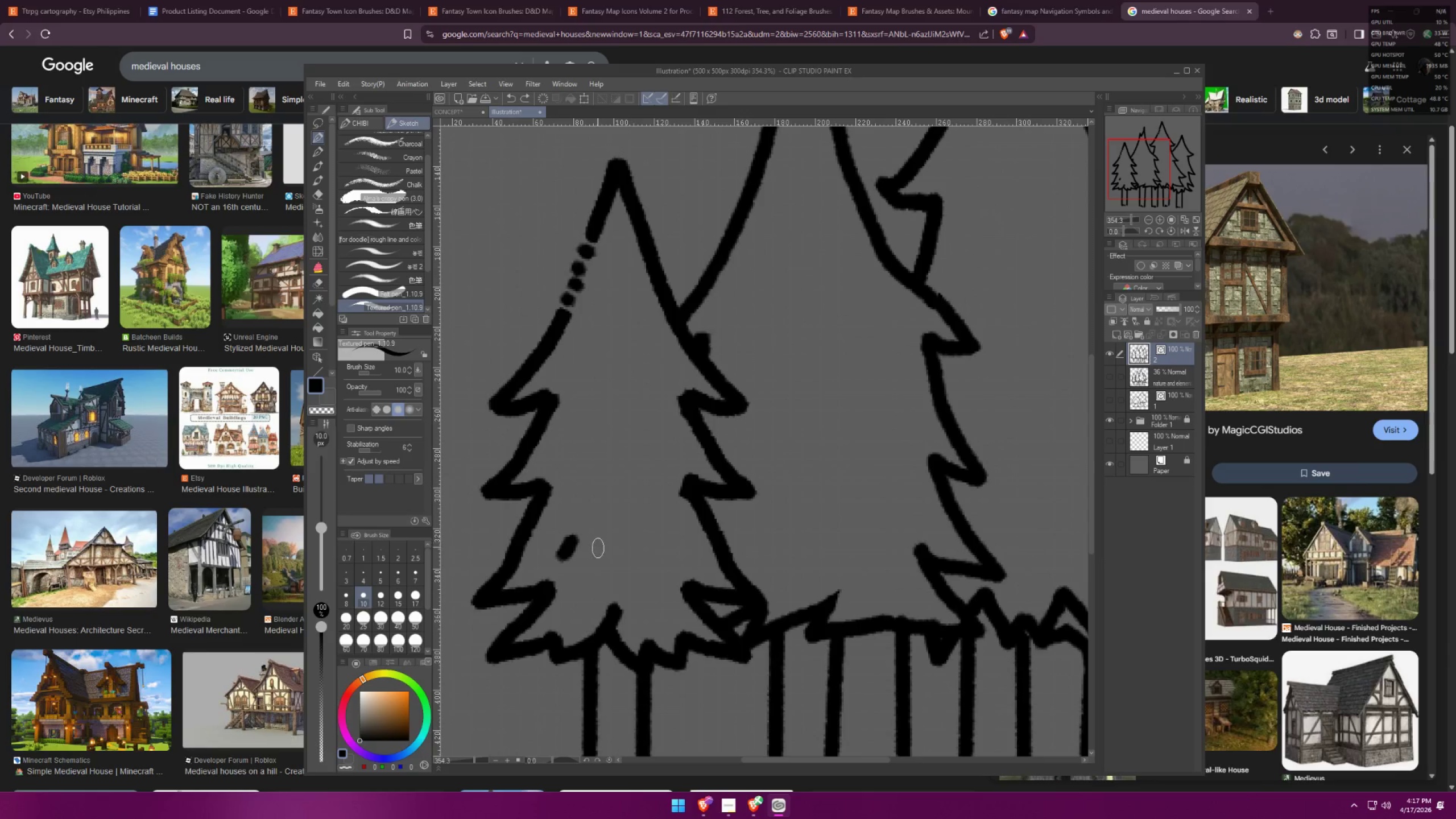 
left_click_drag(start_coordinate=[594, 552], to_coordinate=[594, 560])
 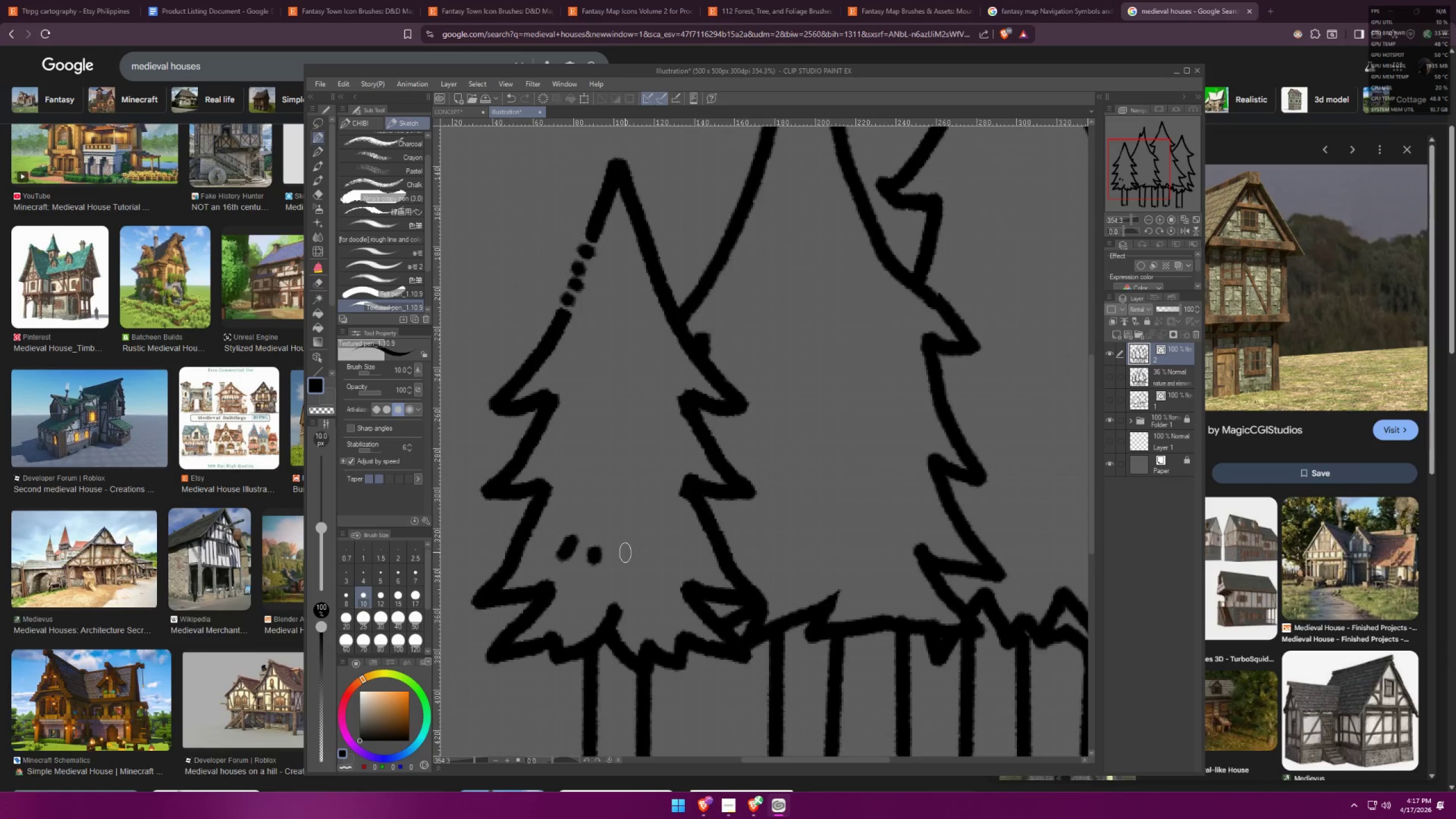 
left_click_drag(start_coordinate=[625, 551], to_coordinate=[624, 558])
 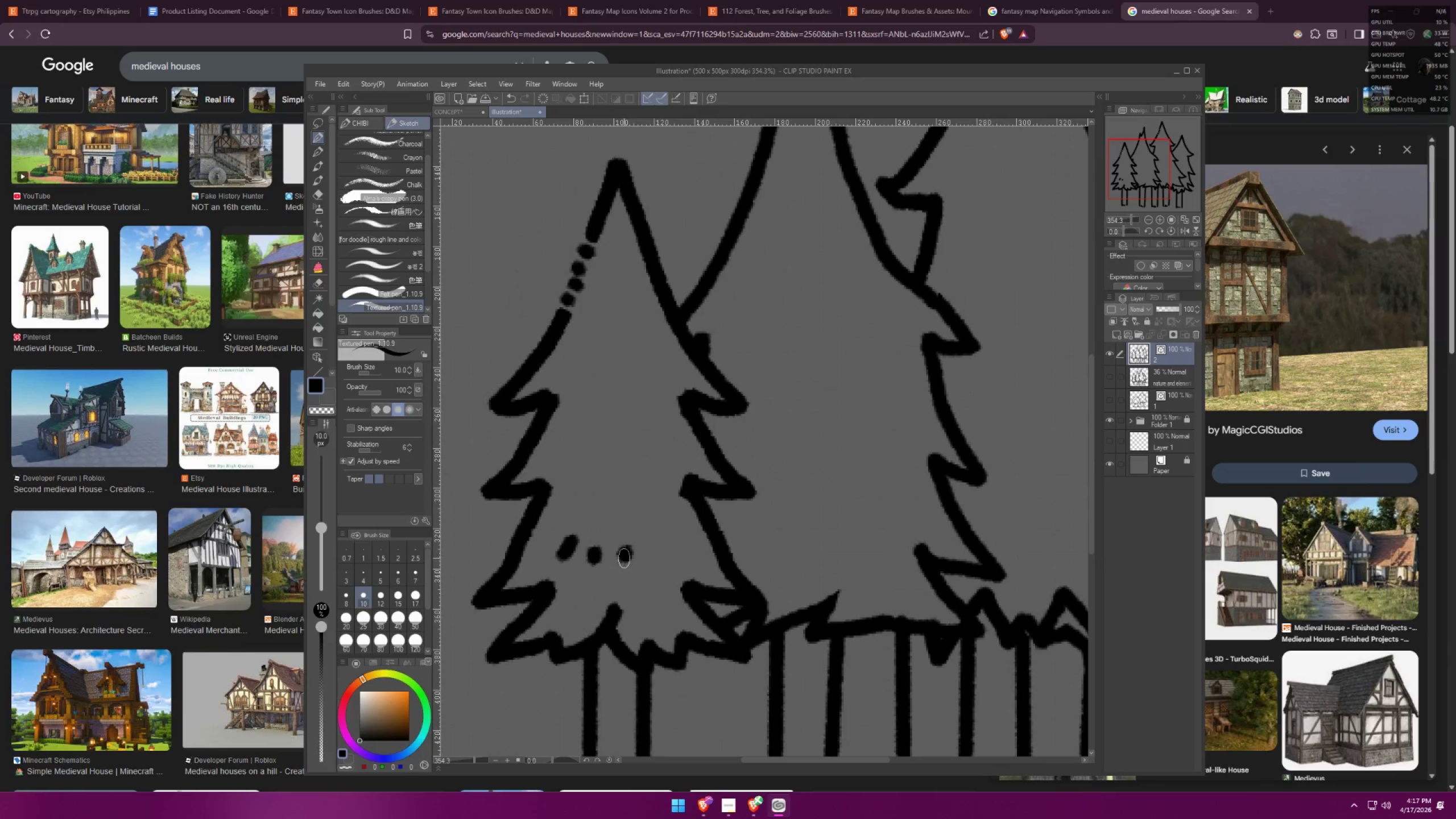 
hold_key(key=Space, duration=0.4)
 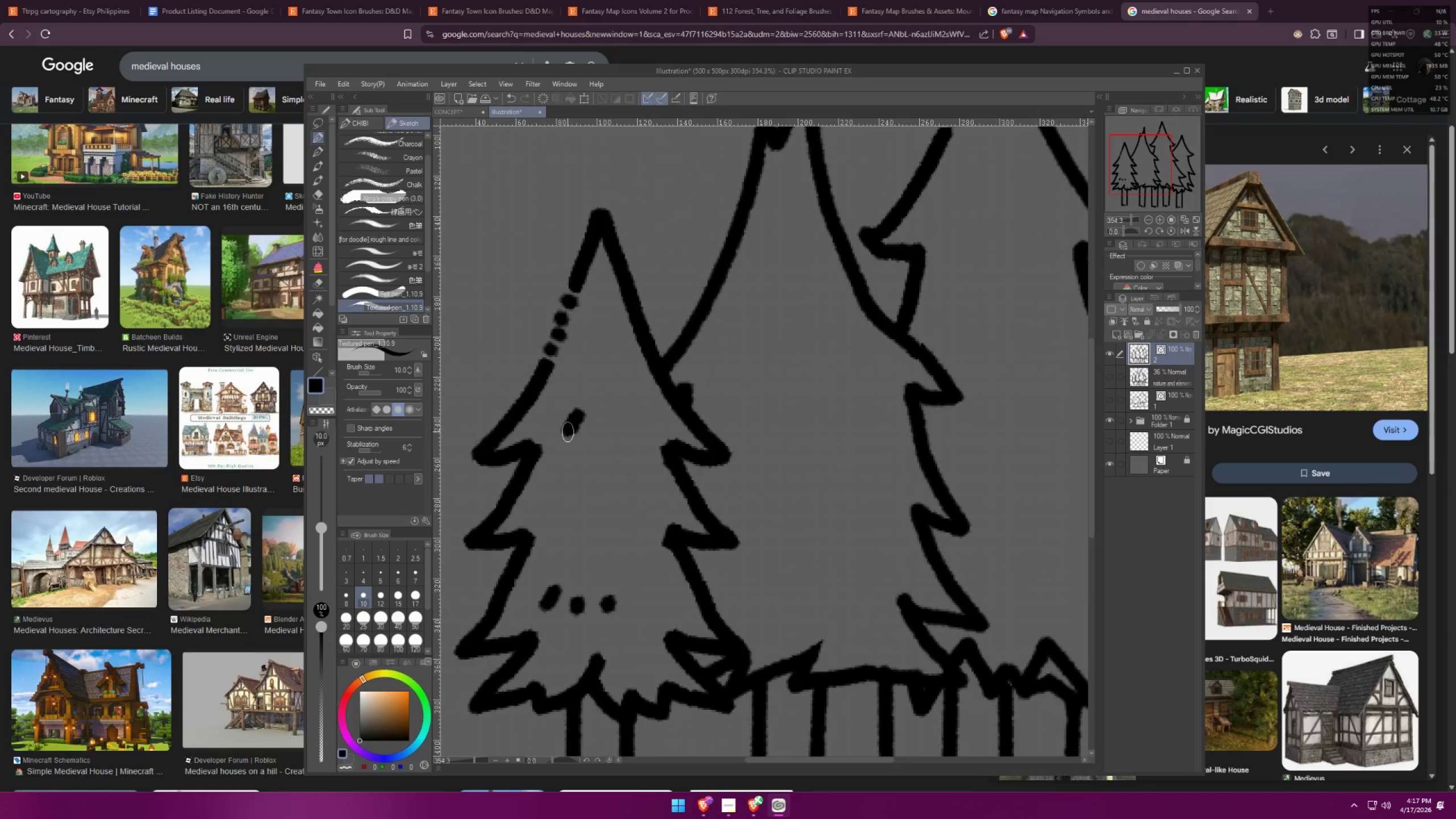 
left_click_drag(start_coordinate=[636, 448], to_coordinate=[619, 498])
 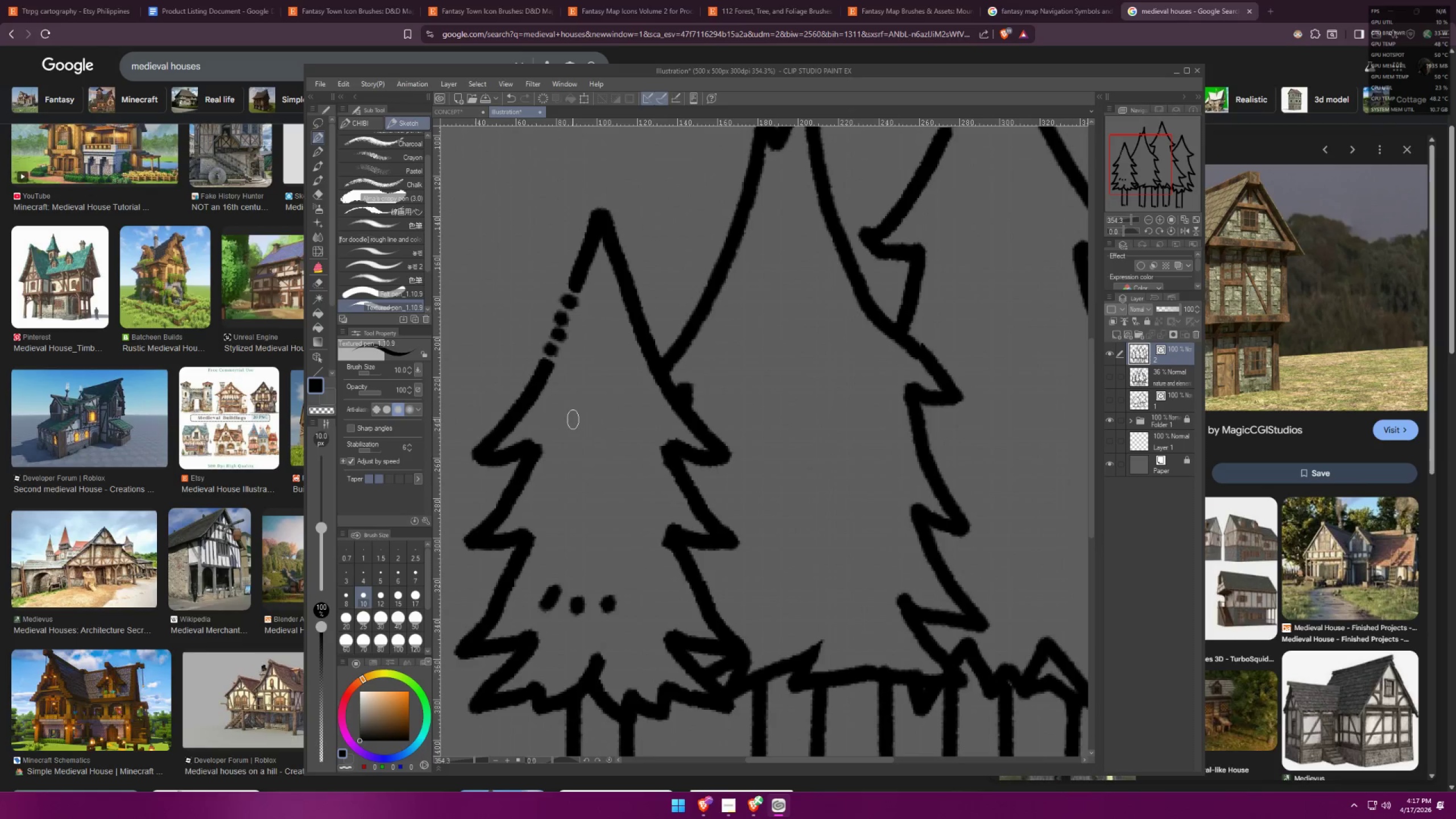 
left_click_drag(start_coordinate=[578, 415], to_coordinate=[568, 432])
 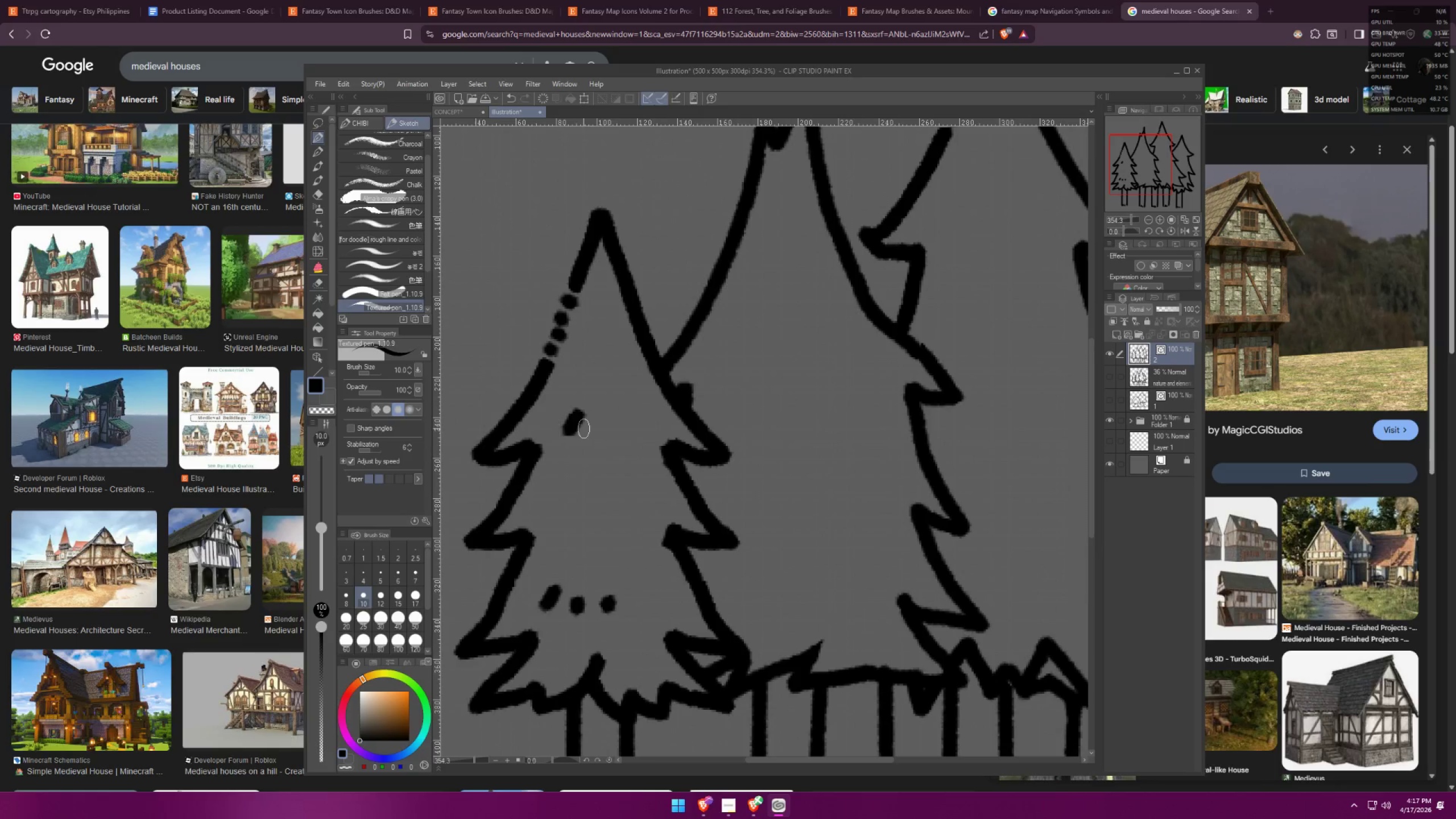 
left_click_drag(start_coordinate=[592, 424], to_coordinate=[593, 432])
 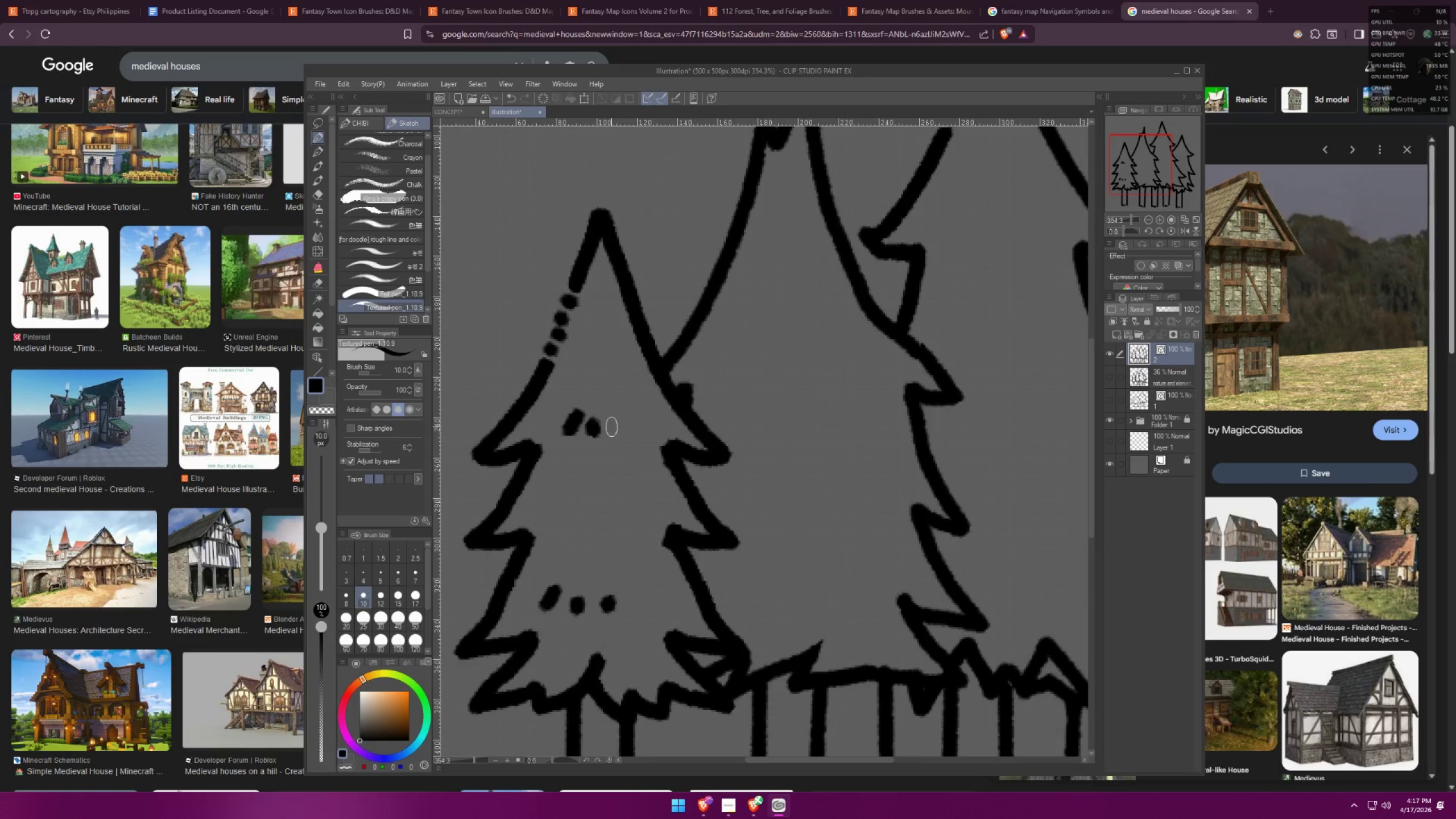 
left_click_drag(start_coordinate=[613, 425], to_coordinate=[615, 430])
 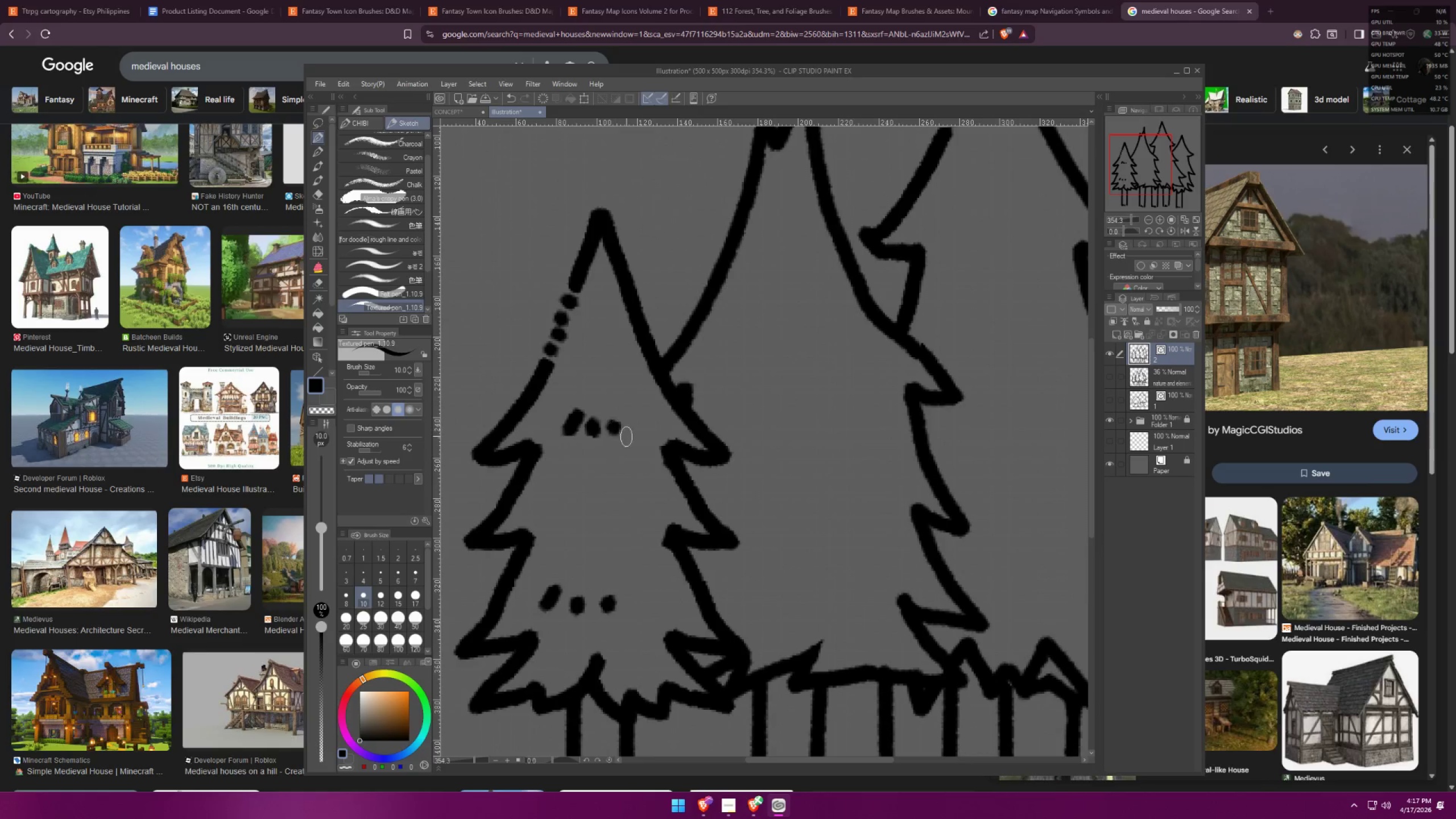 
hold_key(key=Space, duration=0.43)
 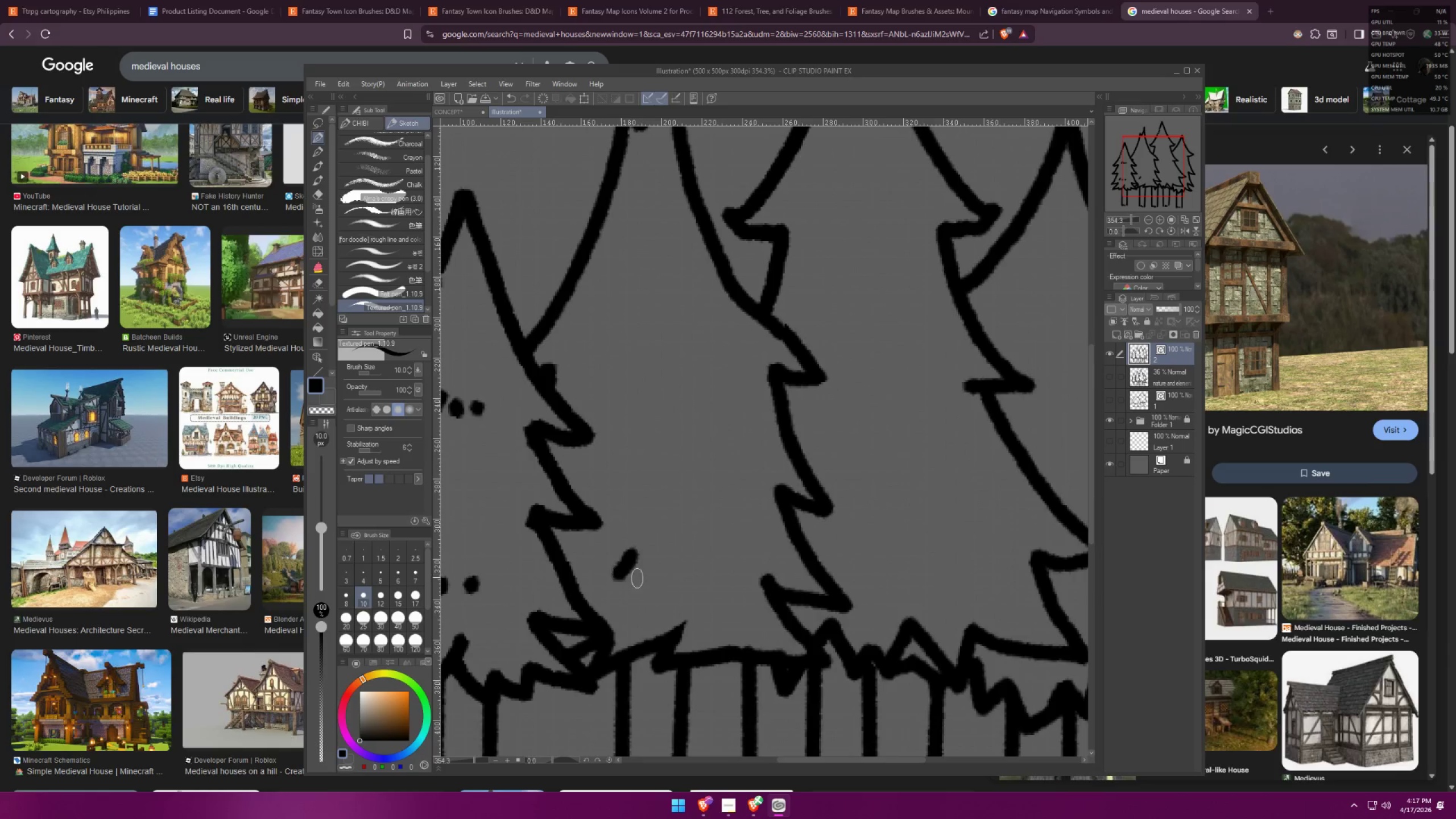 
left_click_drag(start_coordinate=[722, 512], to_coordinate=[586, 493])
 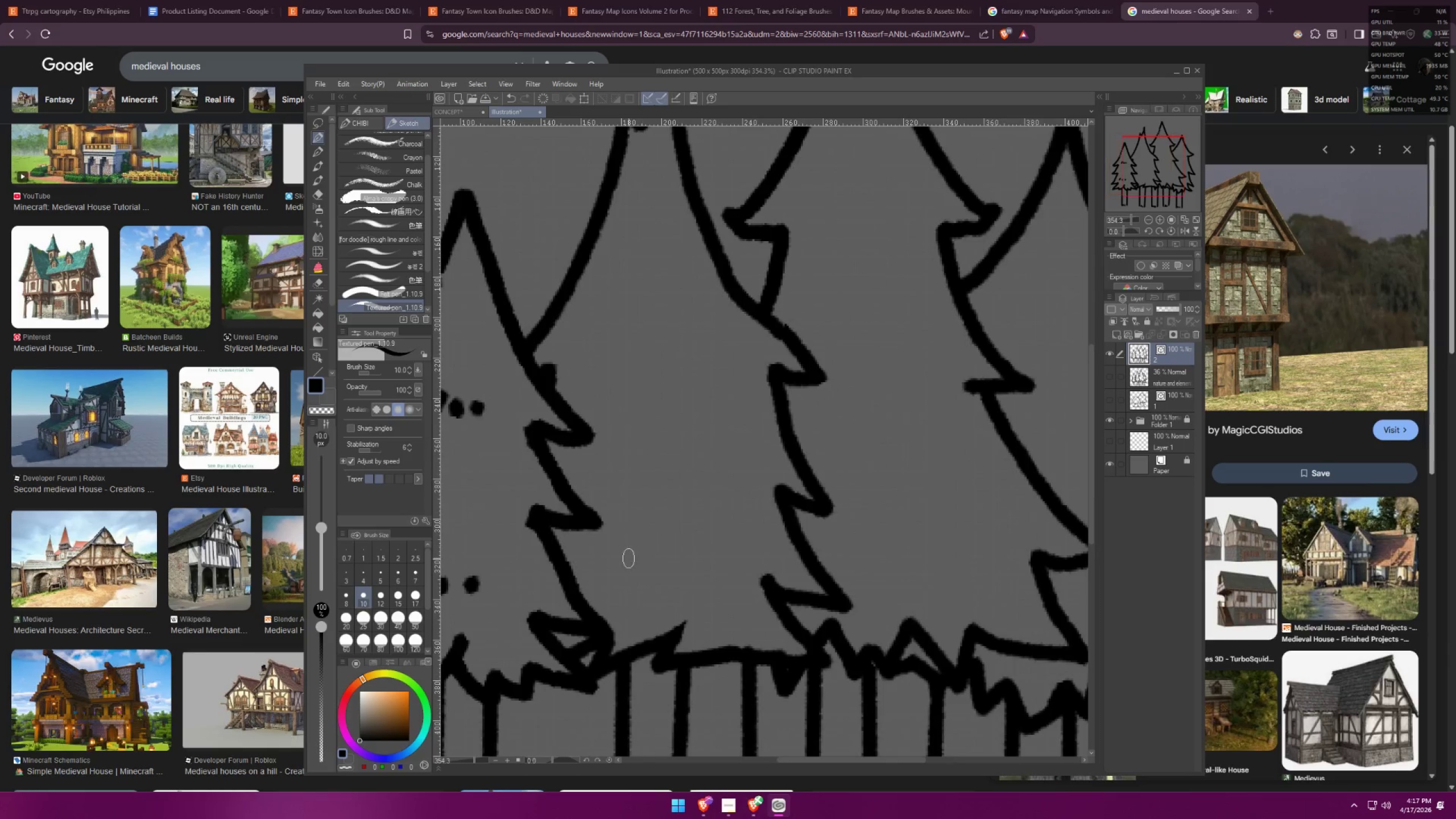 
left_click_drag(start_coordinate=[630, 555], to_coordinate=[618, 574])
 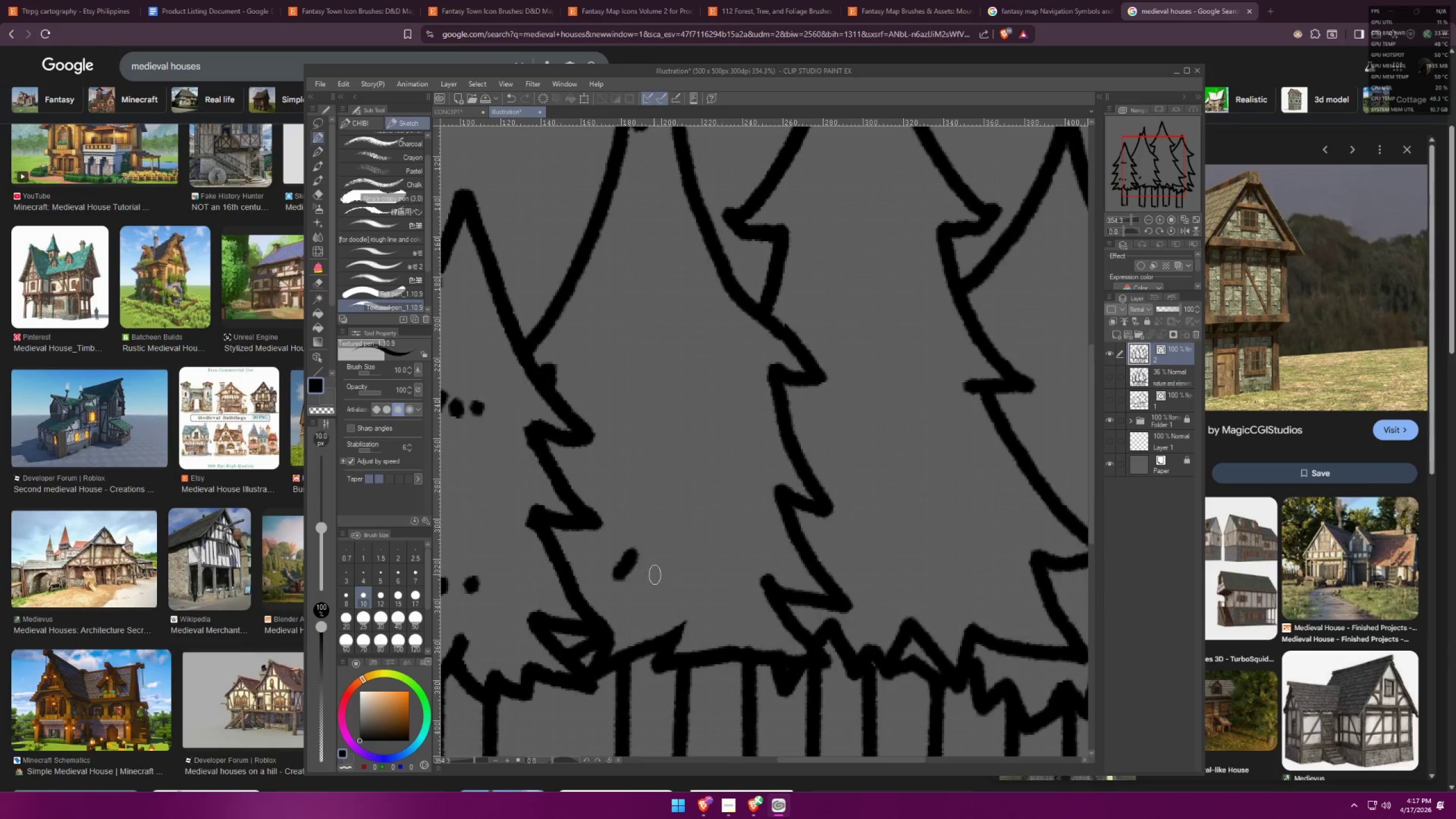 
left_click_drag(start_coordinate=[657, 572], to_coordinate=[655, 581])
 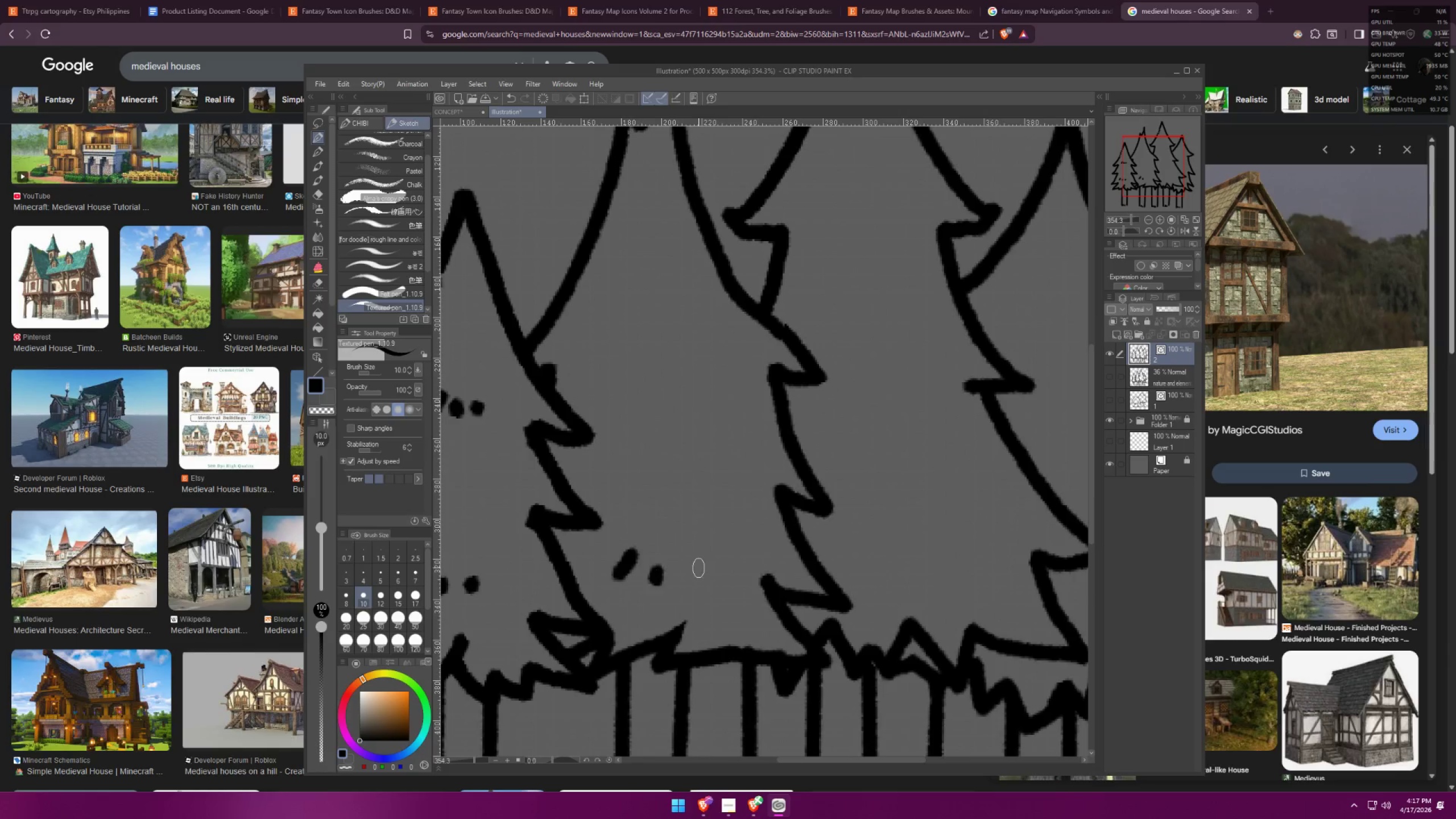 
left_click_drag(start_coordinate=[699, 567], to_coordinate=[701, 578])
 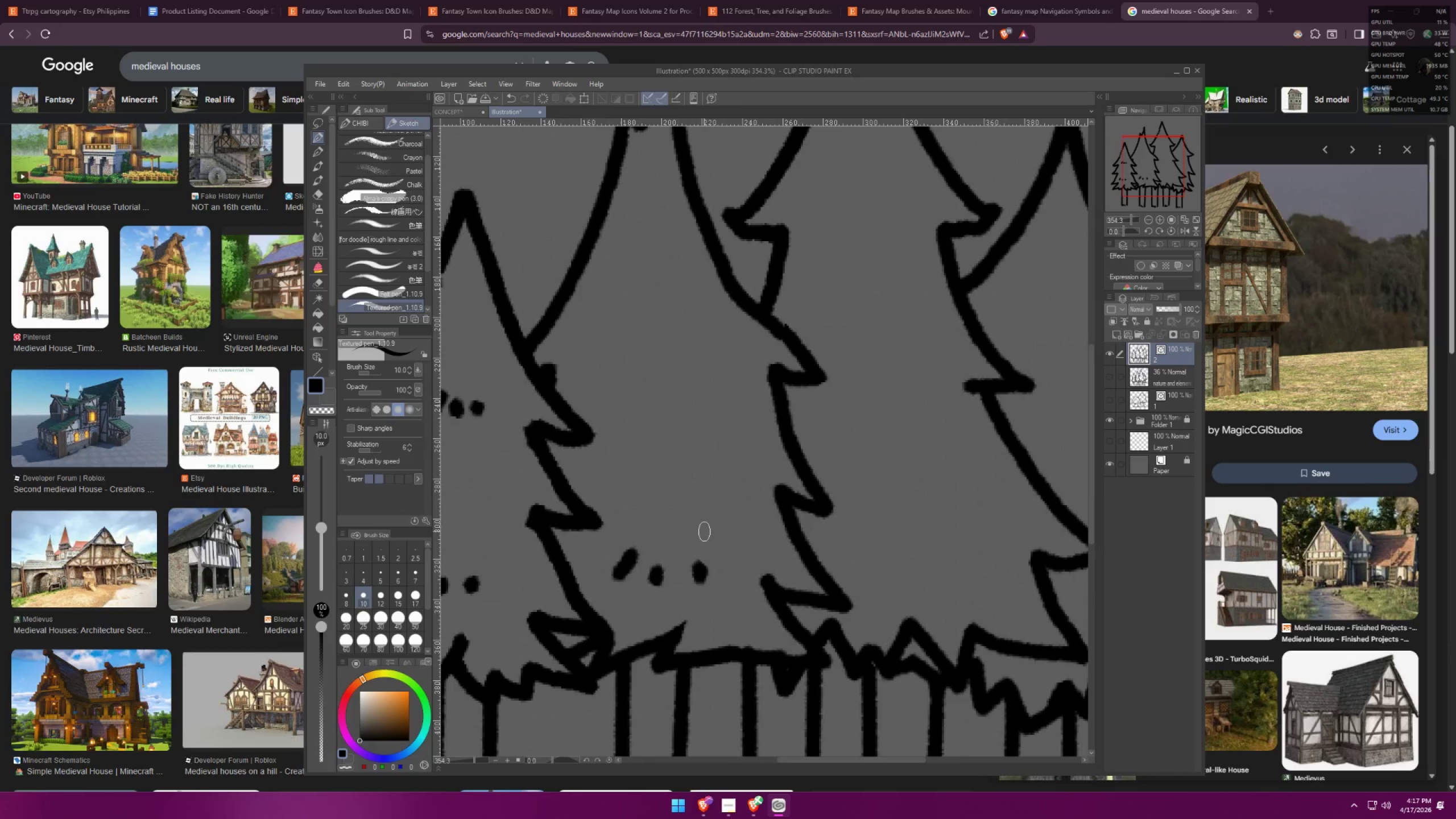 
hold_key(key=Space, duration=0.35)
 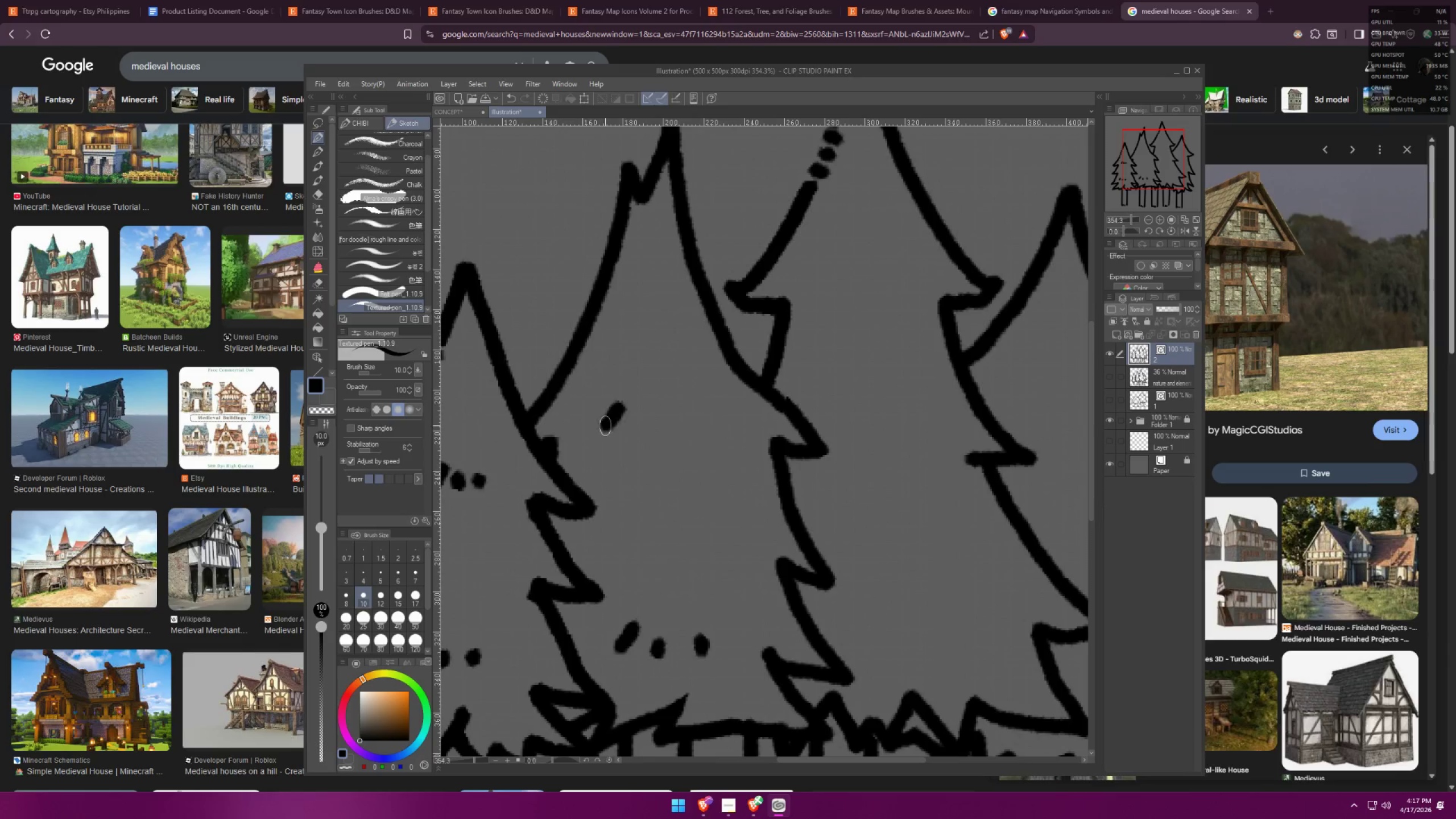 
left_click_drag(start_coordinate=[691, 445], to_coordinate=[693, 518])
 